 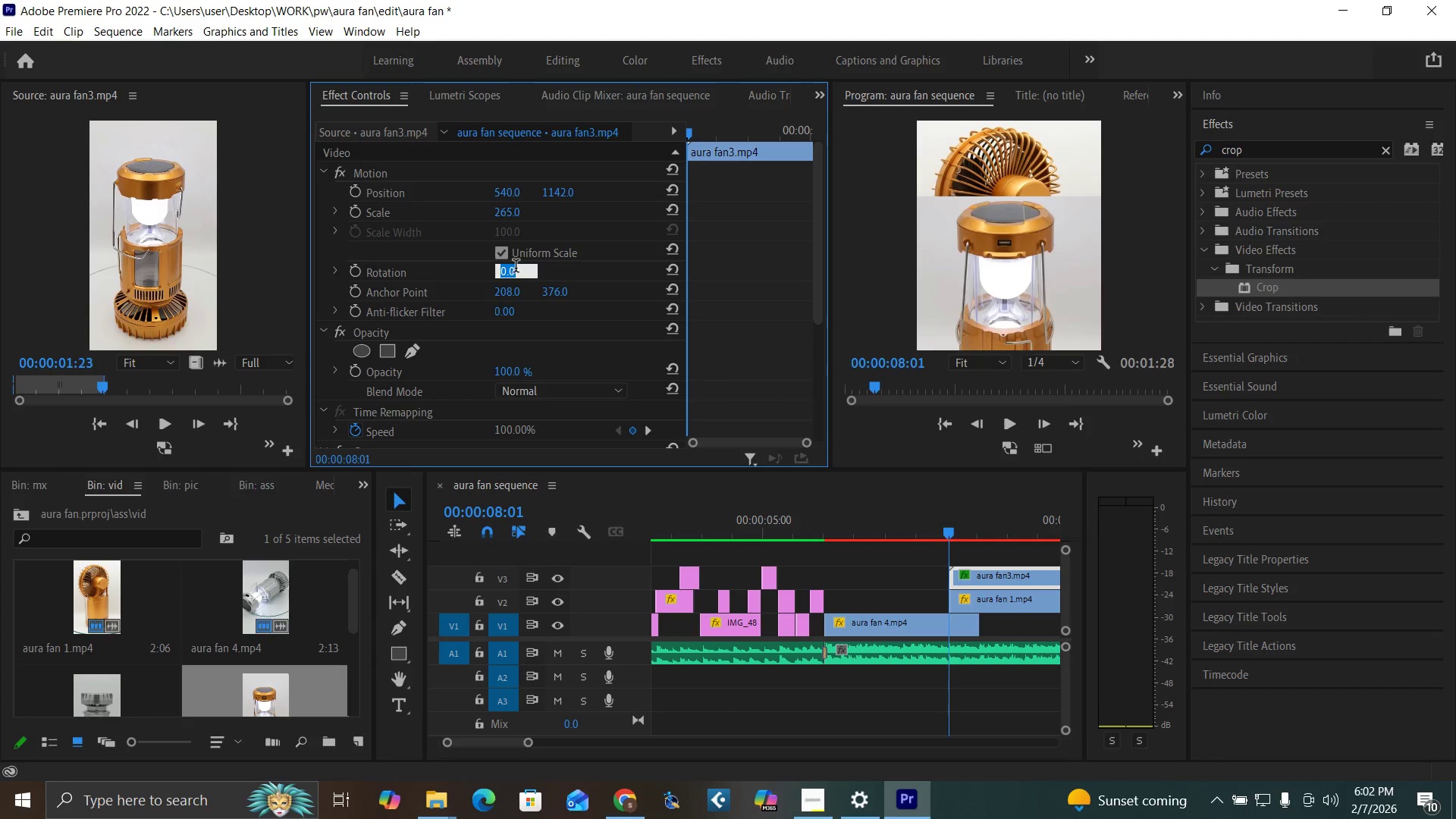 
type(90)
 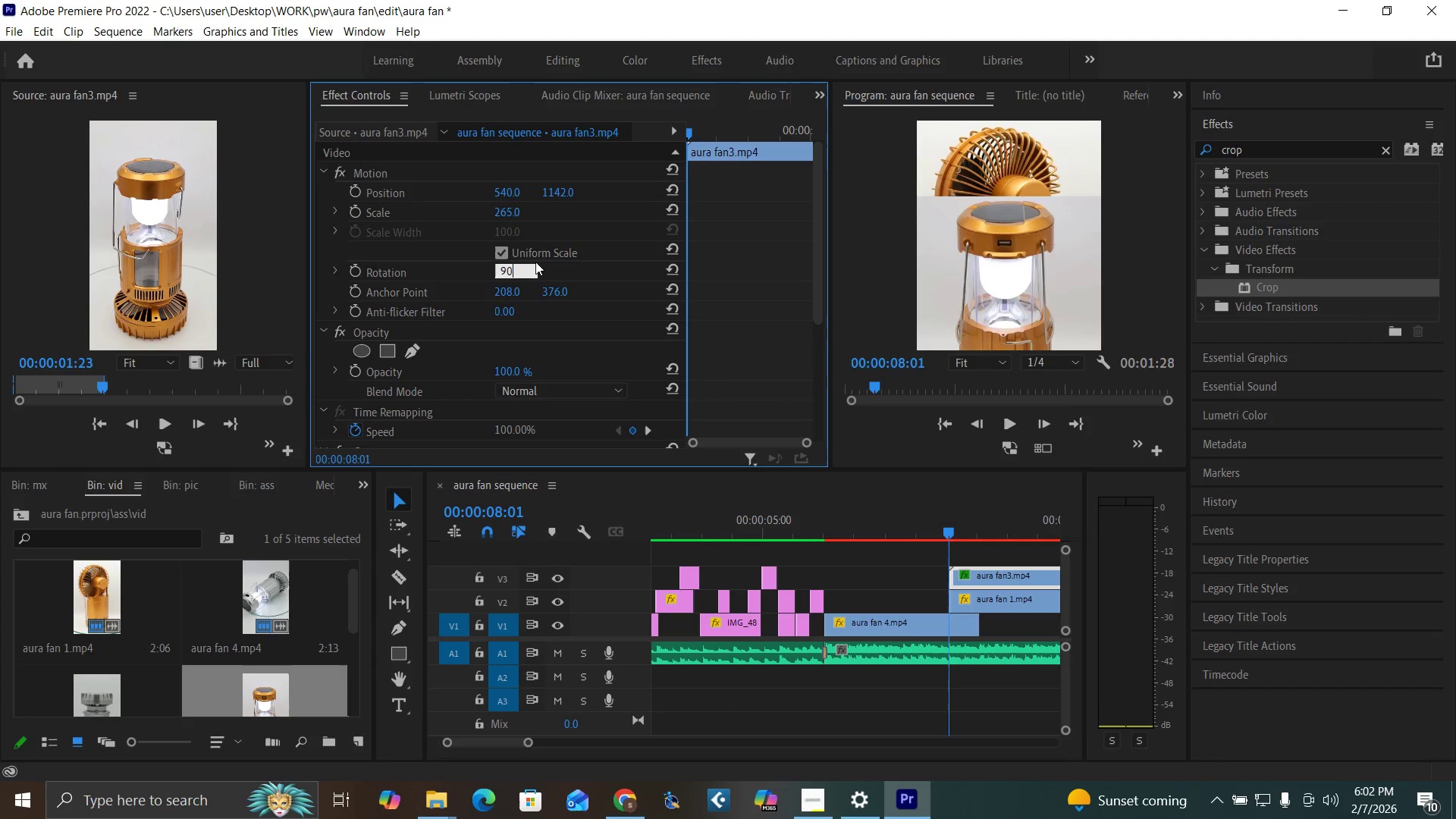 
key(Enter)
 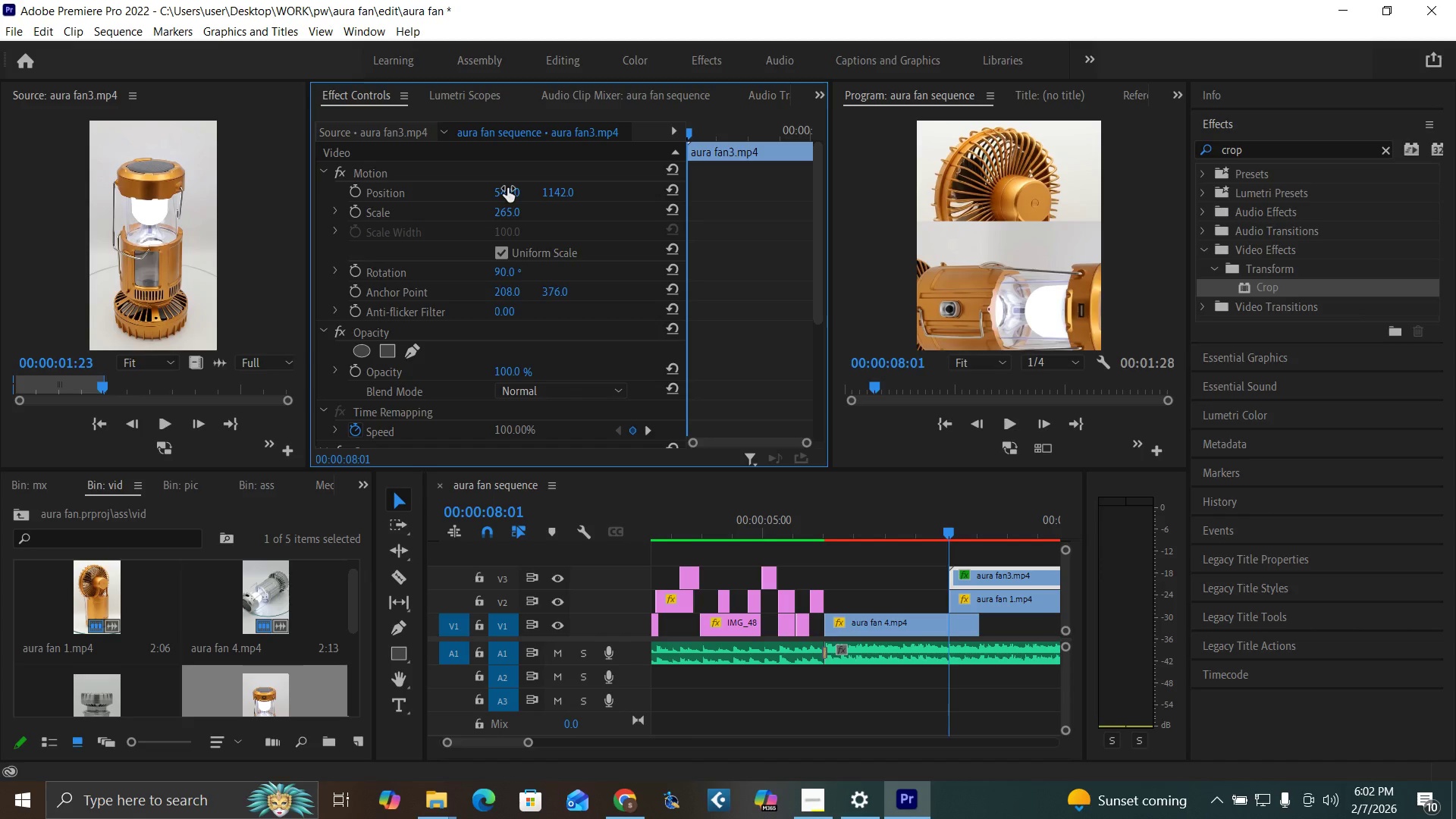 
left_click_drag(start_coordinate=[507, 188], to_coordinate=[372, 240])
 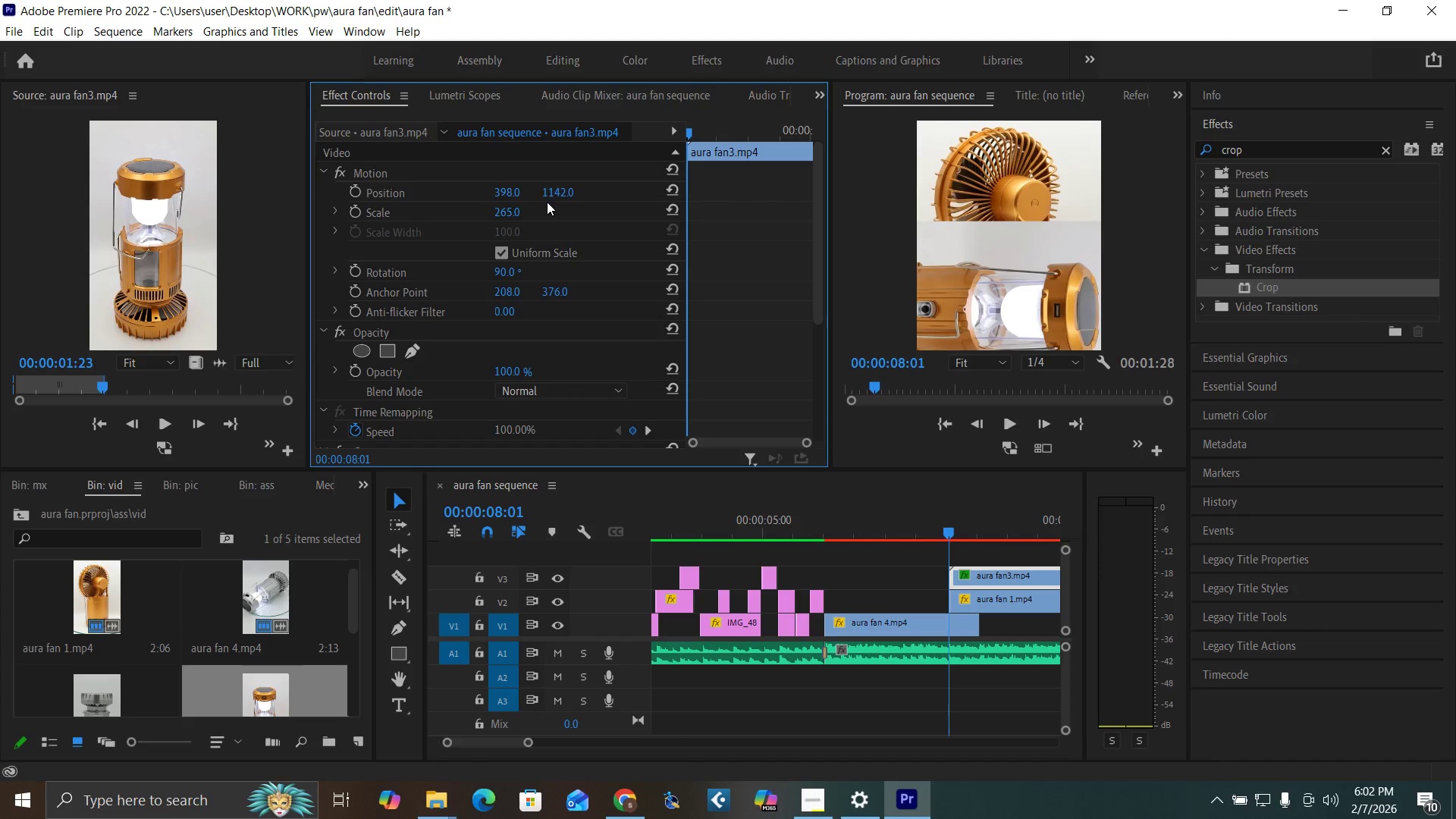 
left_click_drag(start_coordinate=[548, 194], to_coordinate=[440, 211])
 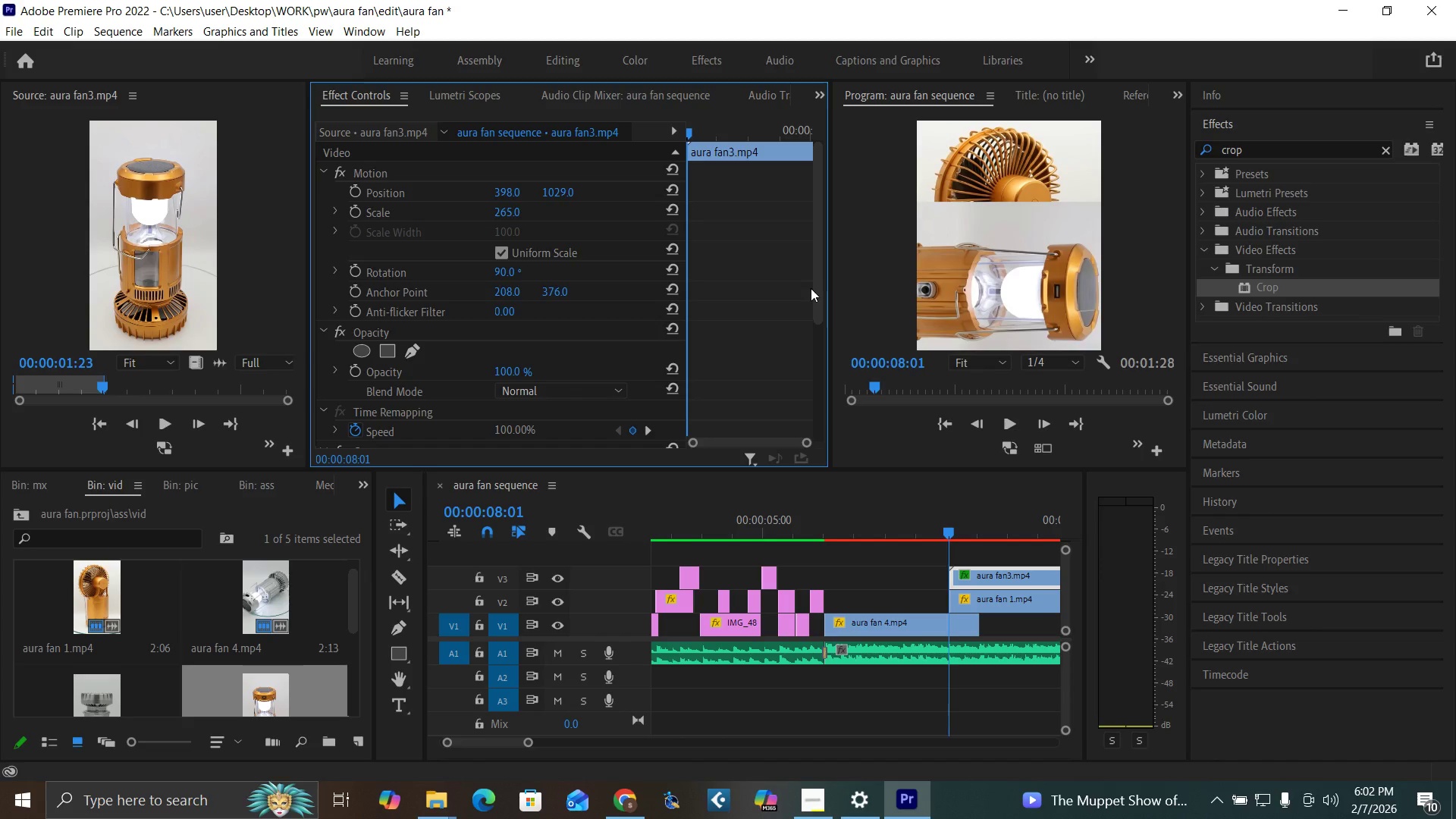 
left_click_drag(start_coordinate=[814, 297], to_coordinate=[824, 438])
 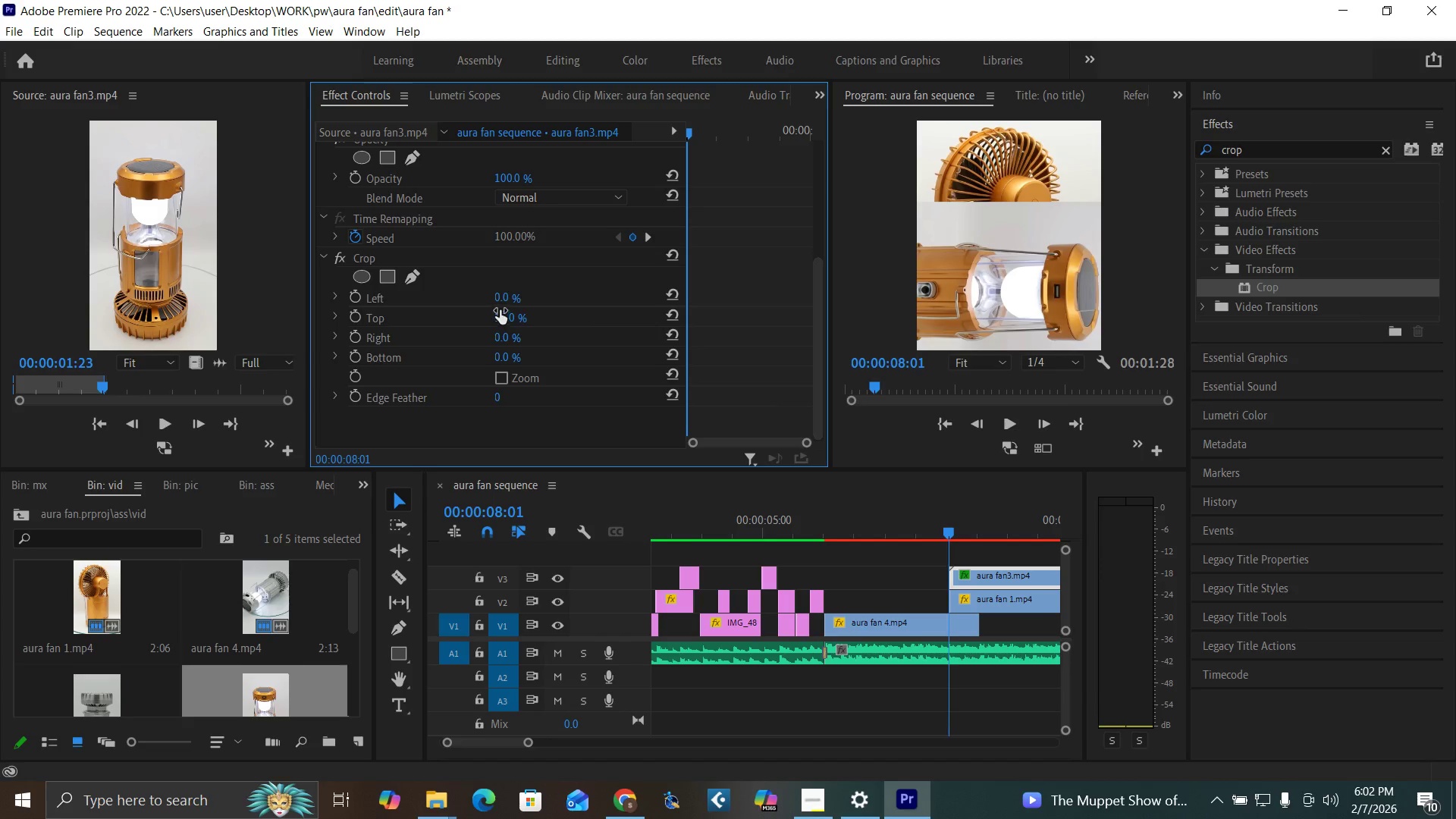 
left_click([500, 299])
 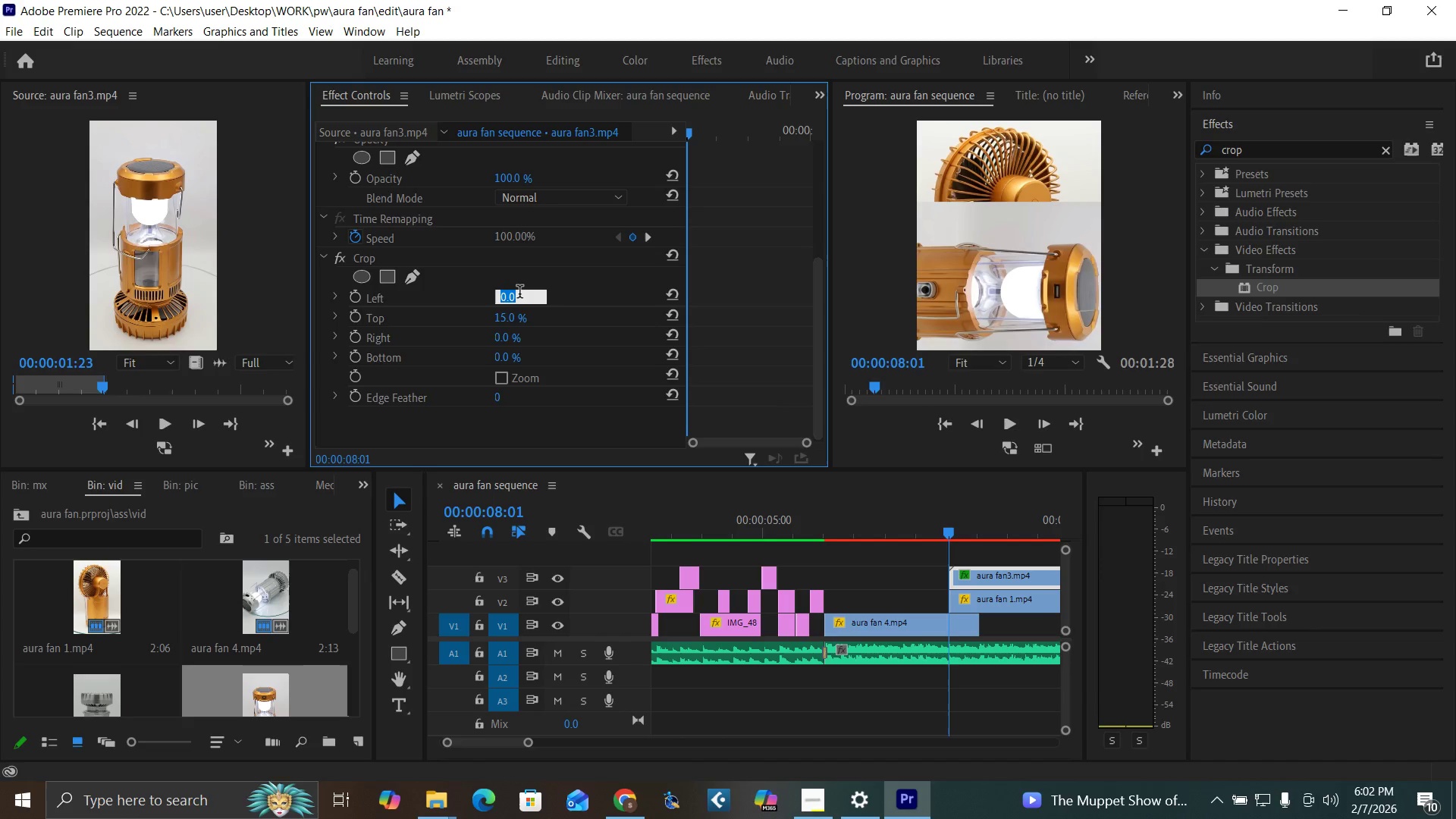 
type(20)
 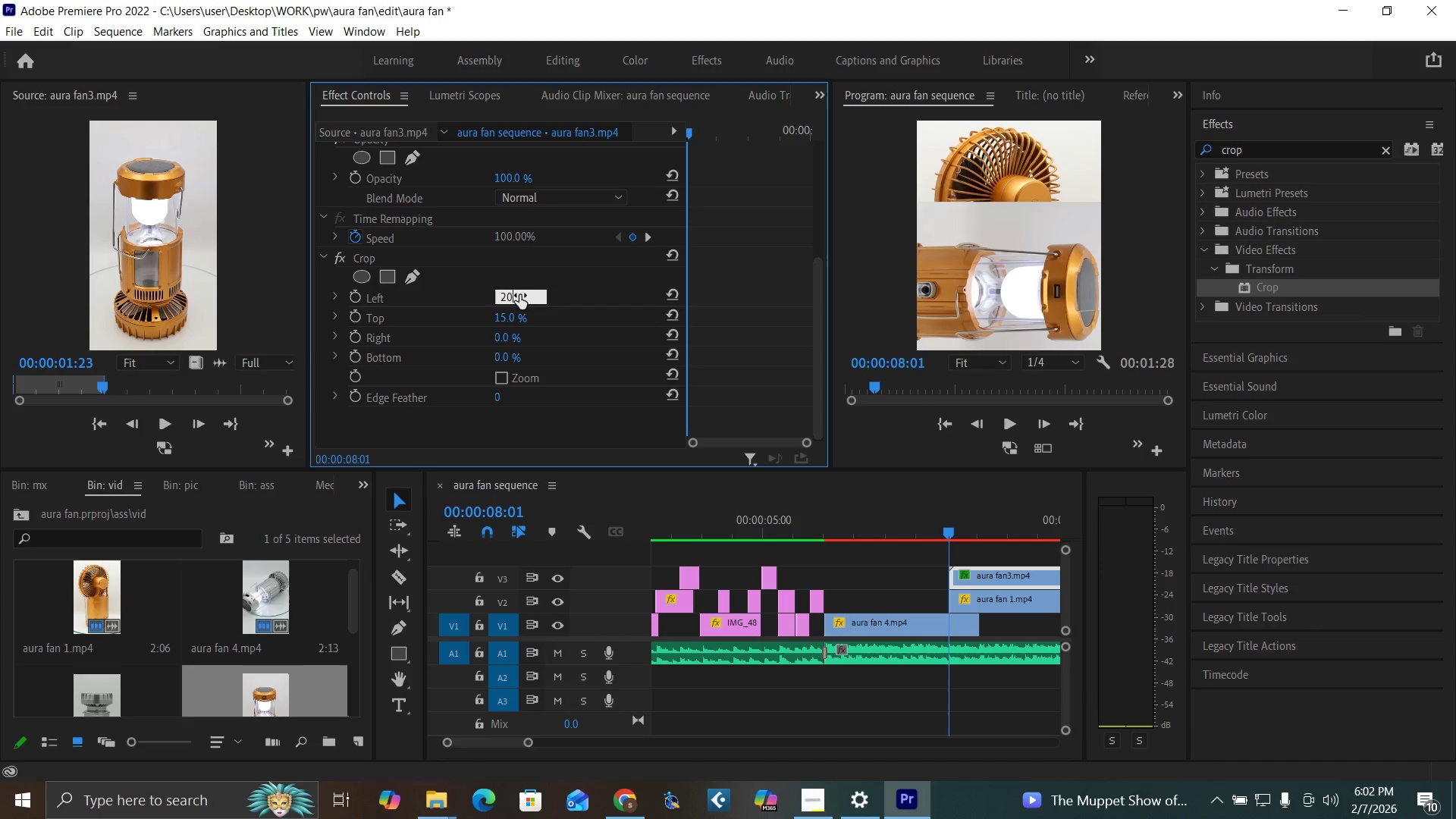 
key(Enter)
 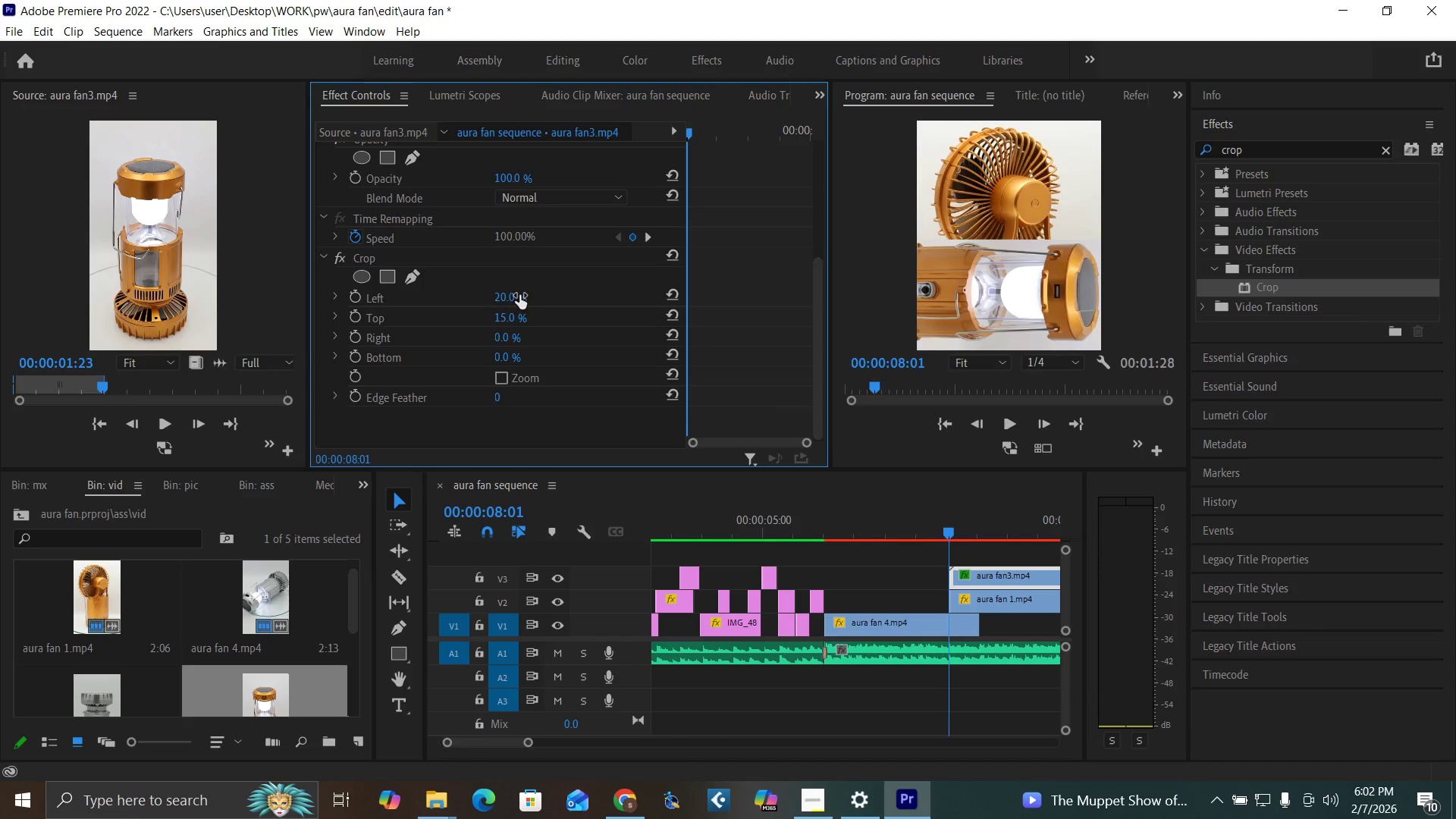 
key(Control+Backquote)
 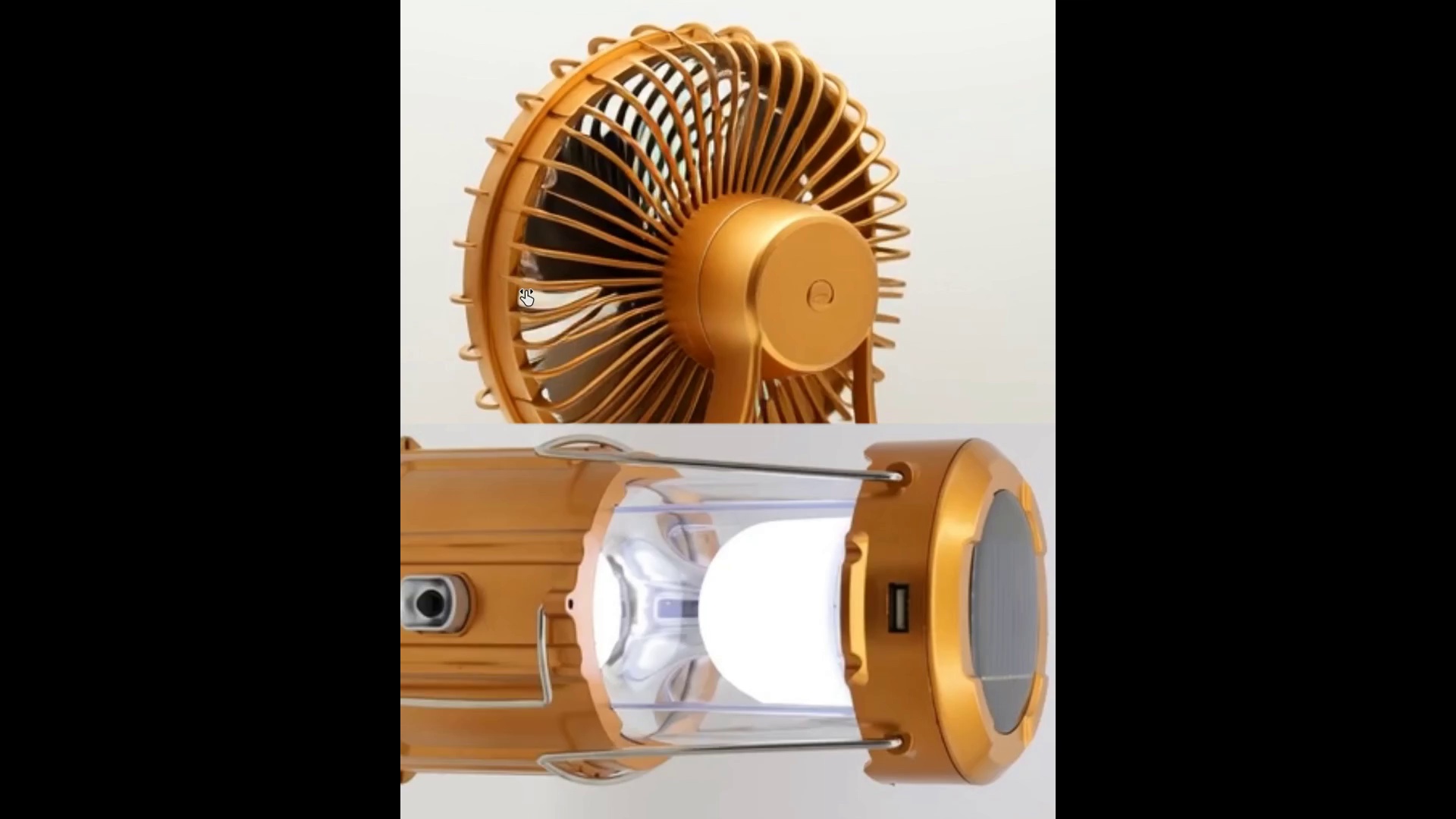 
hold_key(key=ControlLeft, duration=1.52)
 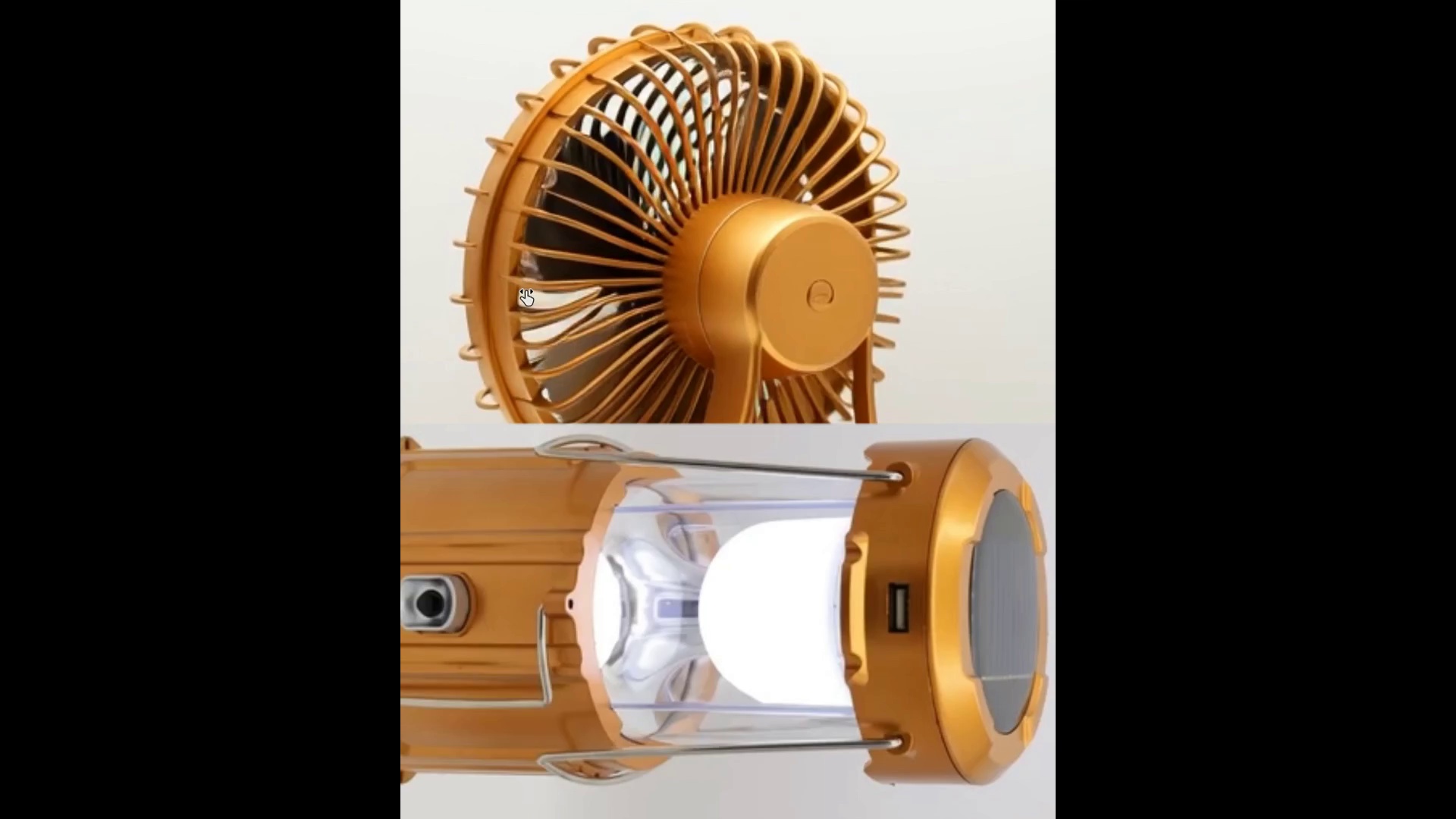 
hold_key(key=ControlLeft, duration=1.51)
 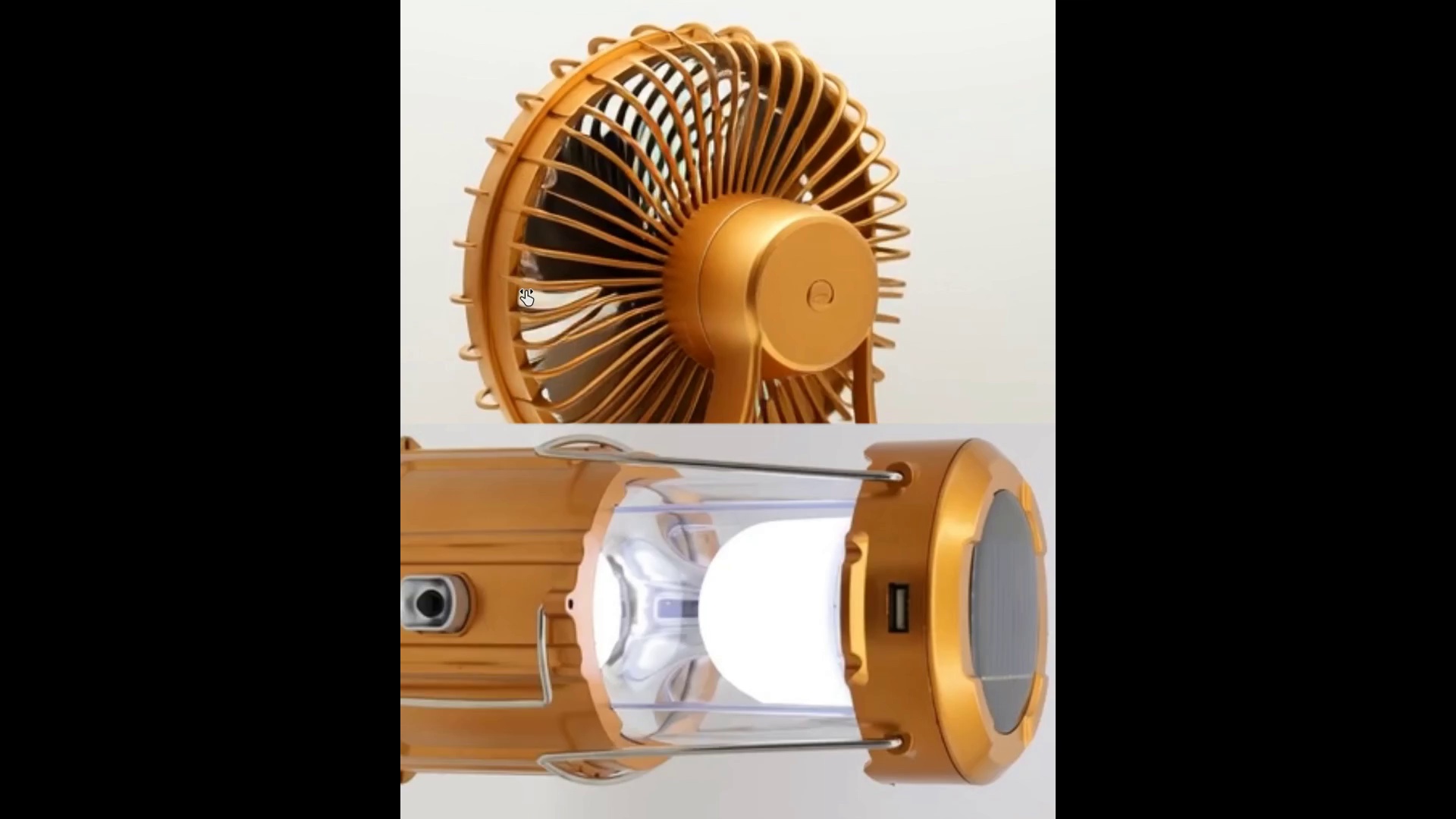 
hold_key(key=ControlLeft, duration=1.52)
 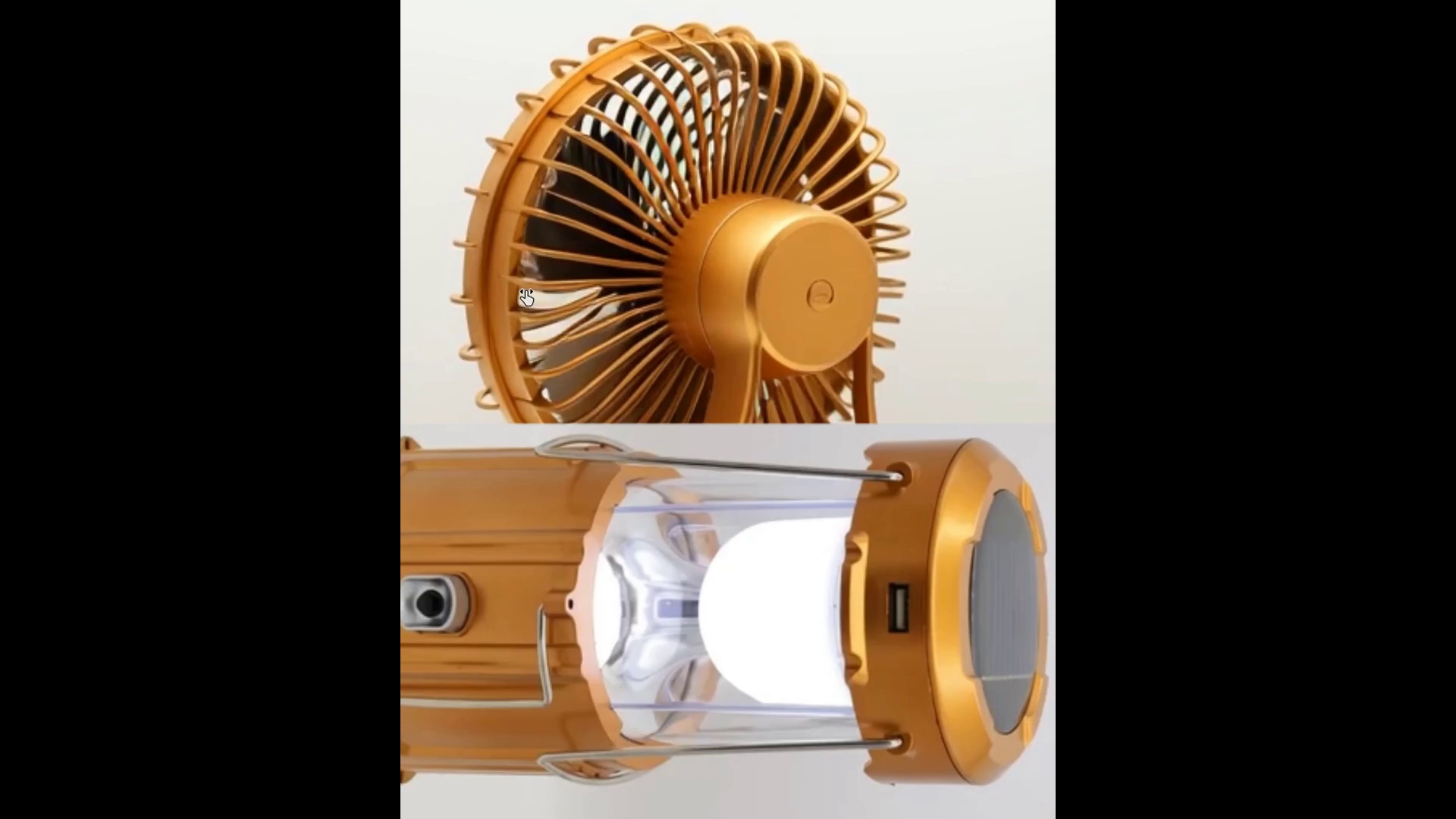 
key(Control+Backquote)
 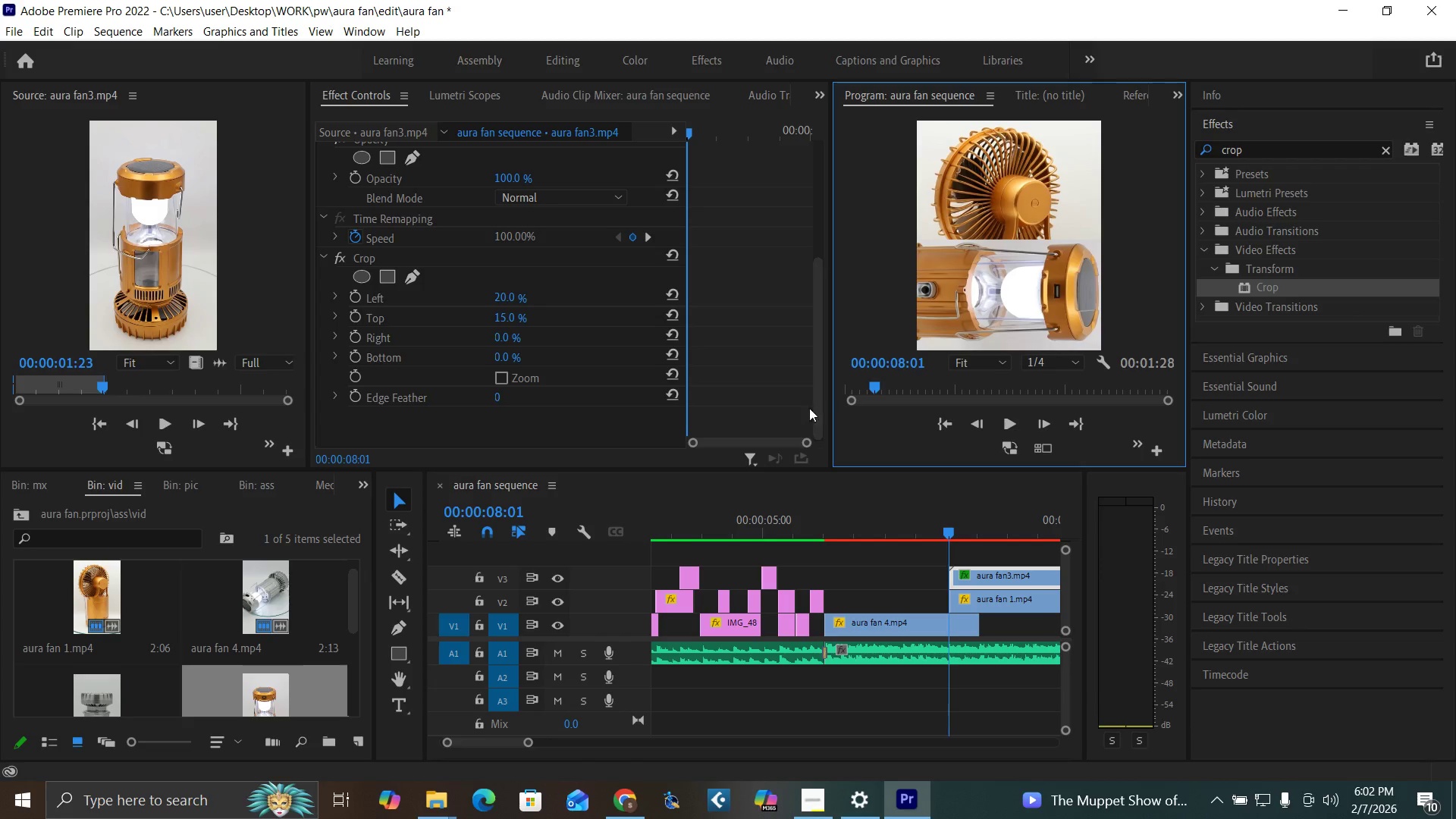 
left_click_drag(start_coordinate=[816, 415], to_coordinate=[812, 369])
 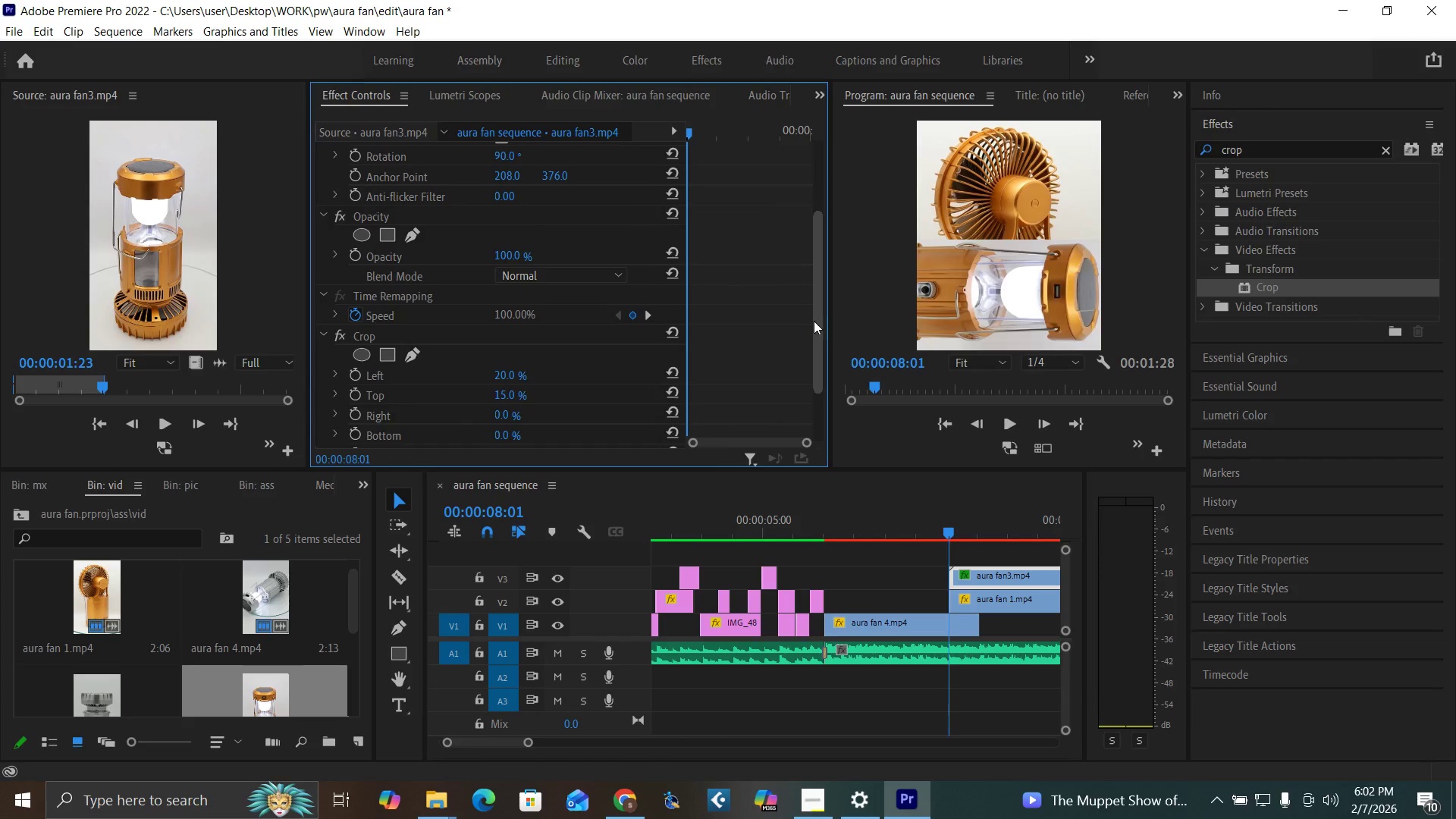 
left_click_drag(start_coordinate=[814, 321], to_coordinate=[809, 223])
 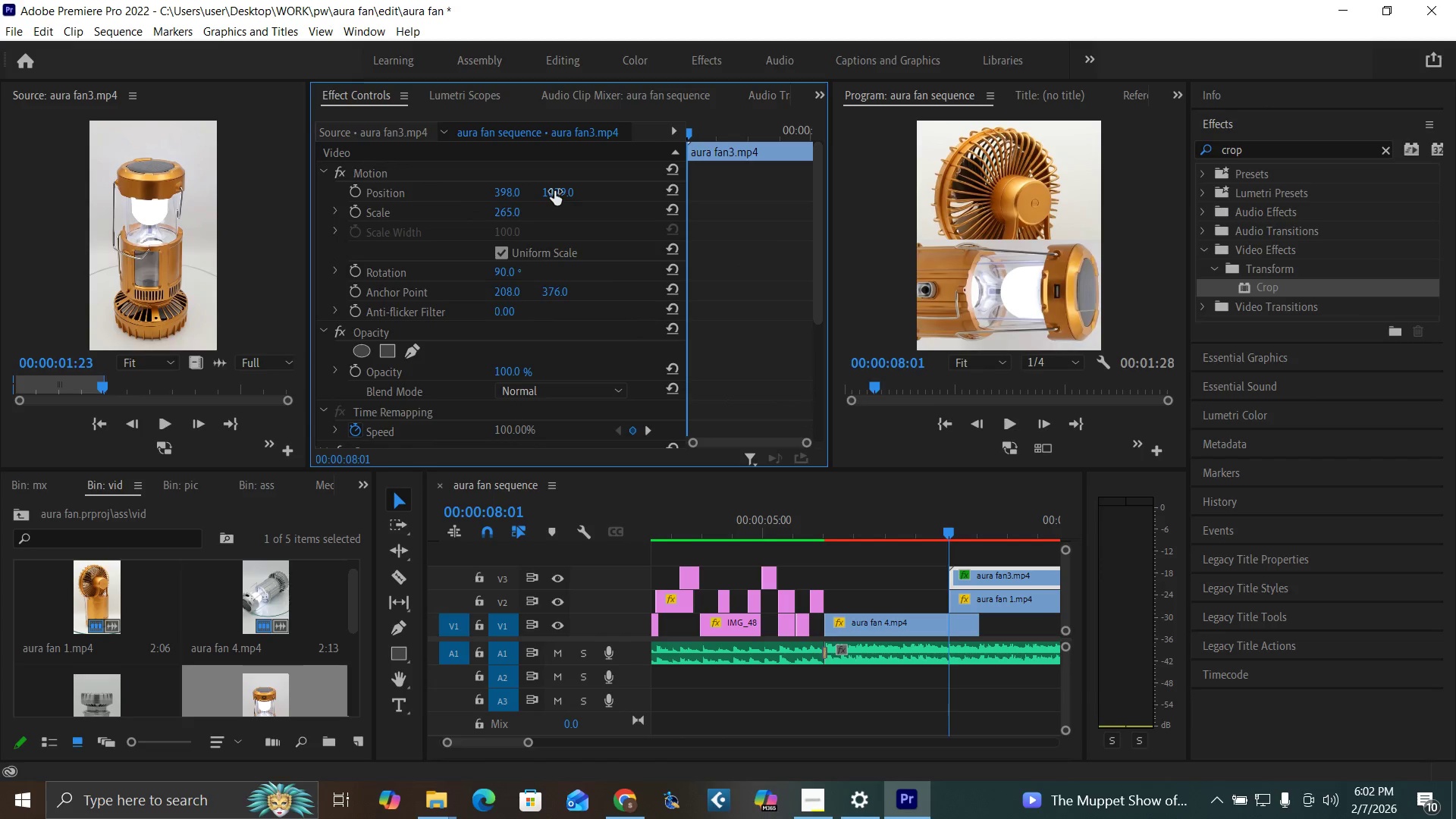 
left_click_drag(start_coordinate=[554, 191], to_coordinate=[615, 217])
 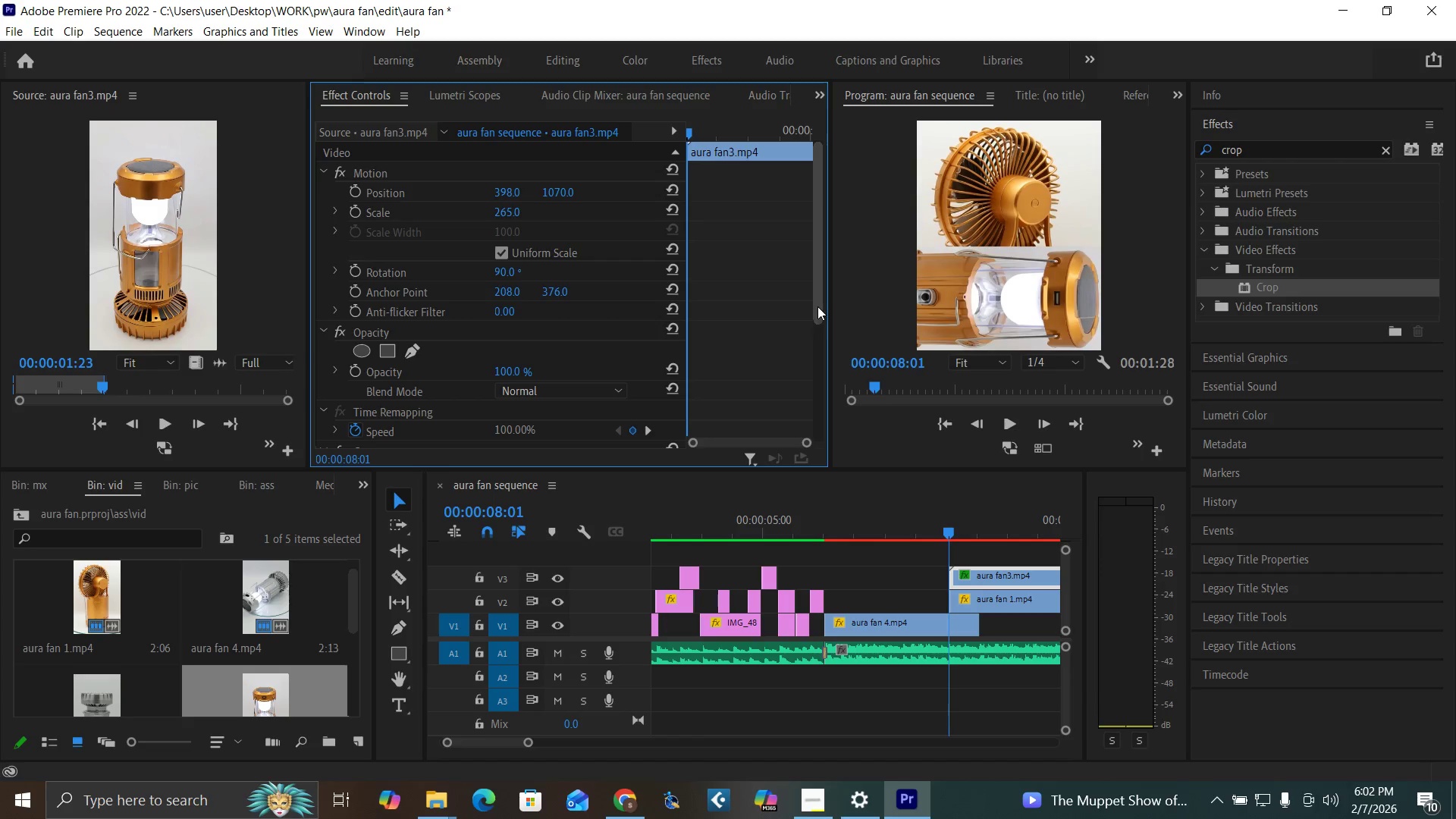 
left_click_drag(start_coordinate=[817, 306], to_coordinate=[851, 423])
 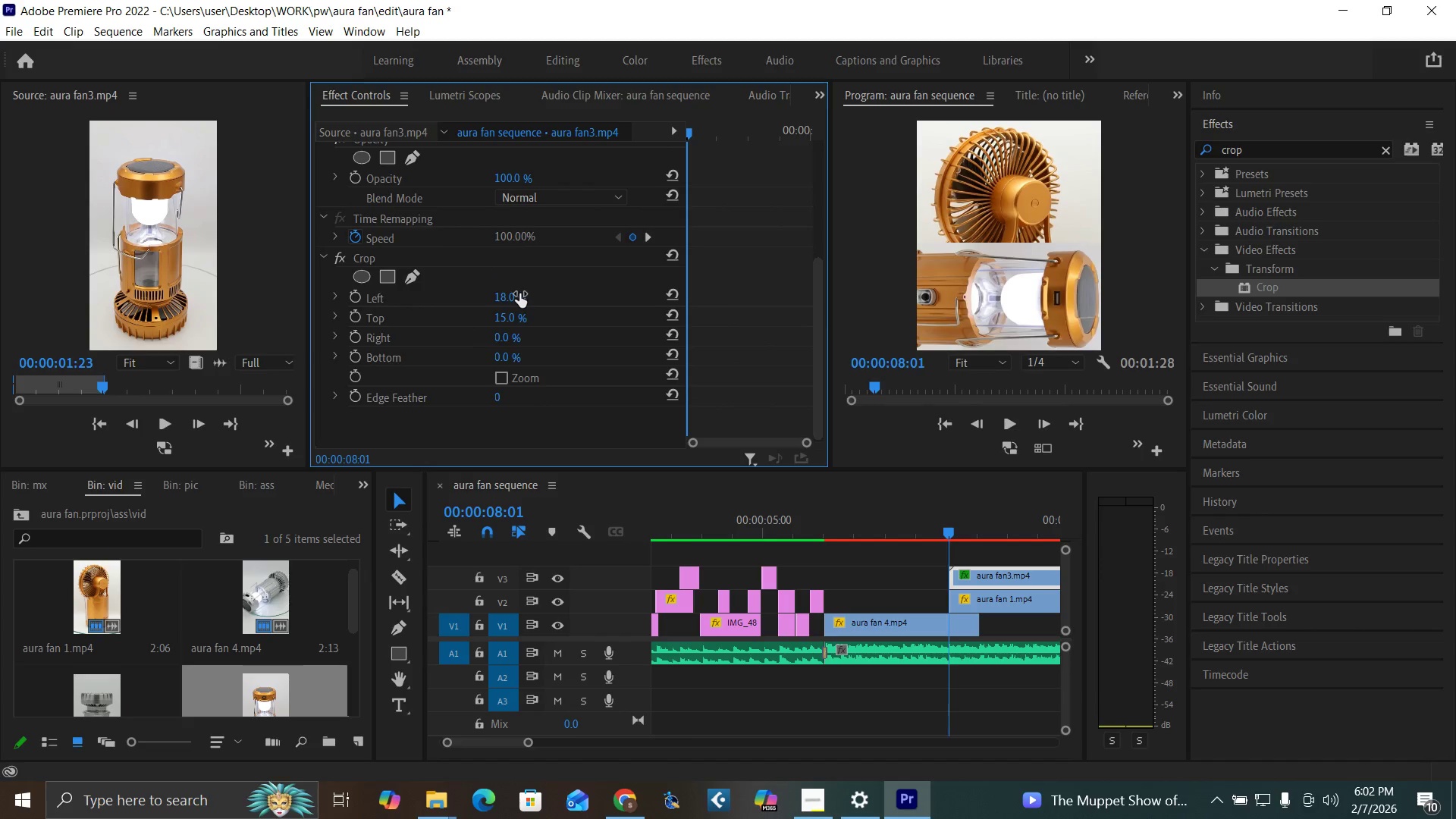 
type(17.5)
 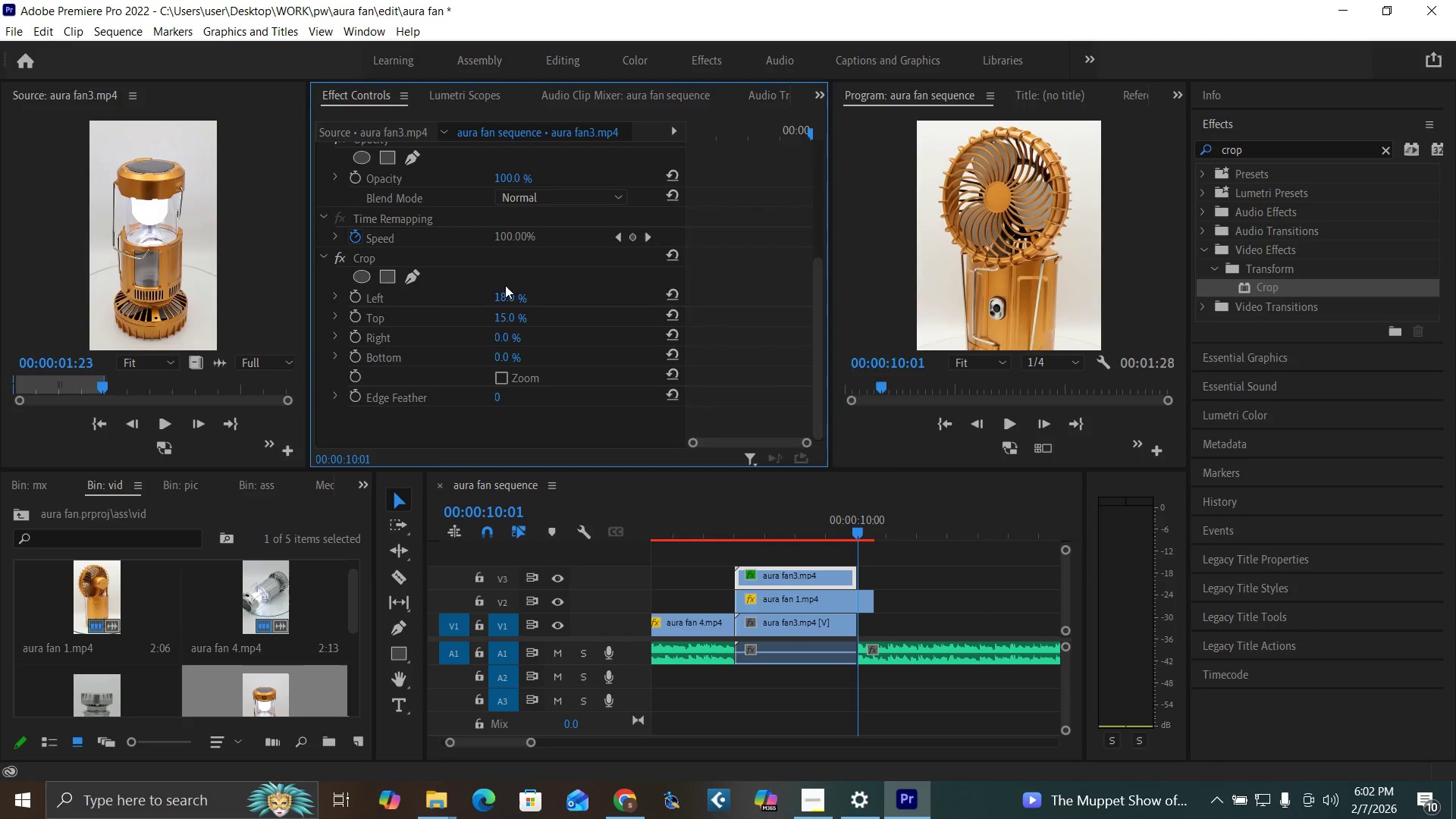 
key(Enter)
 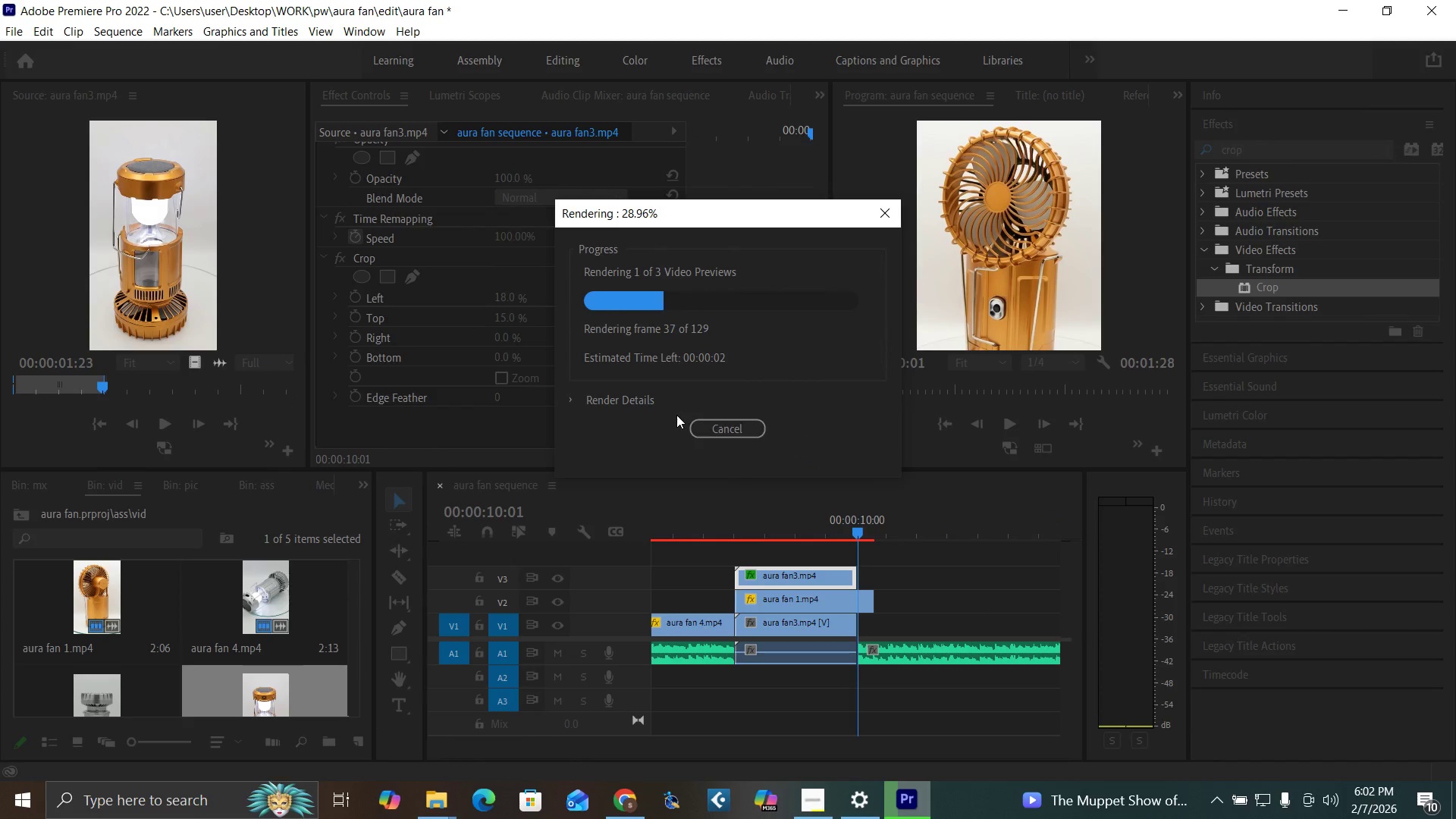 
left_click([714, 422])
 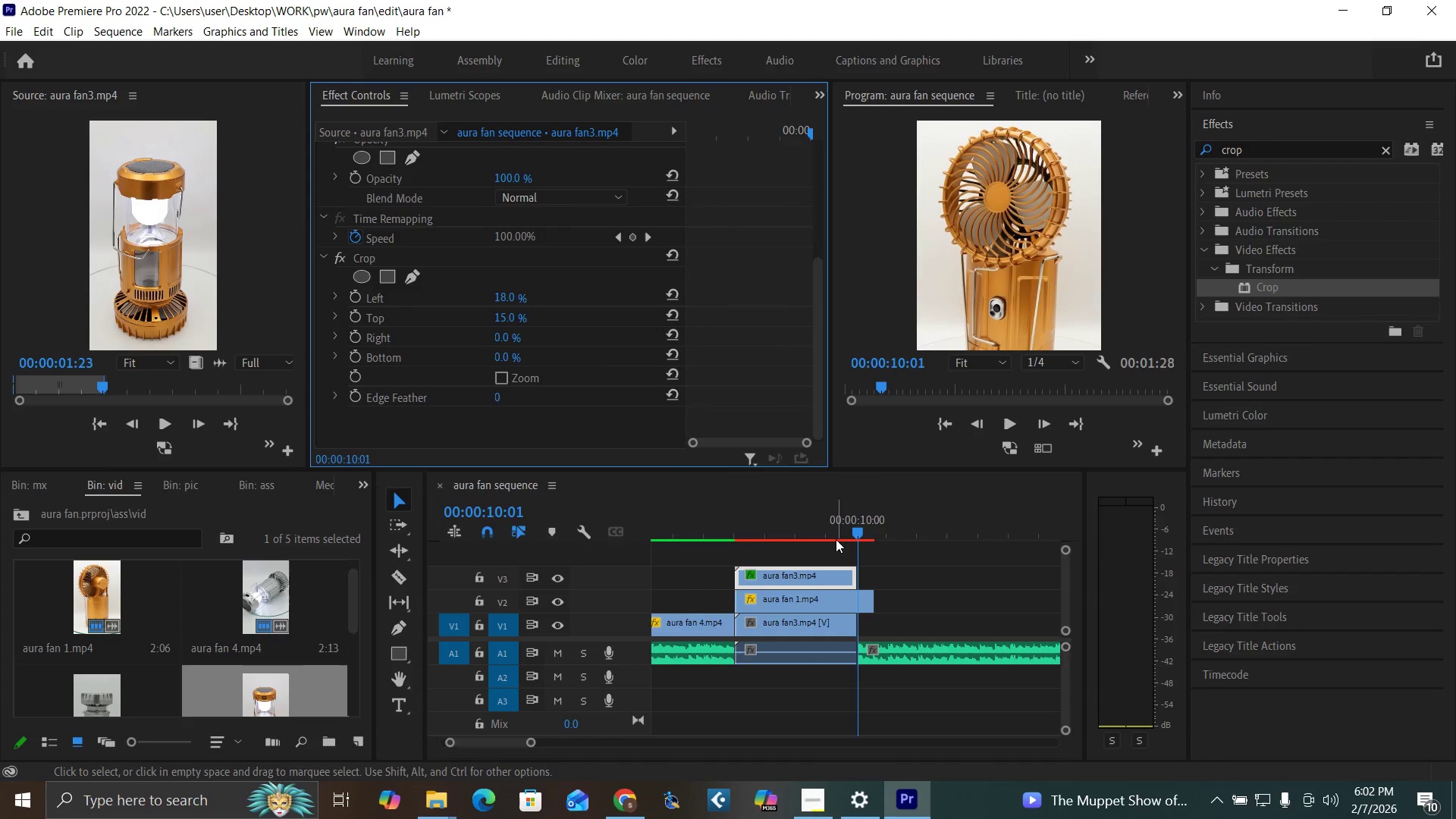 
left_click([836, 528])
 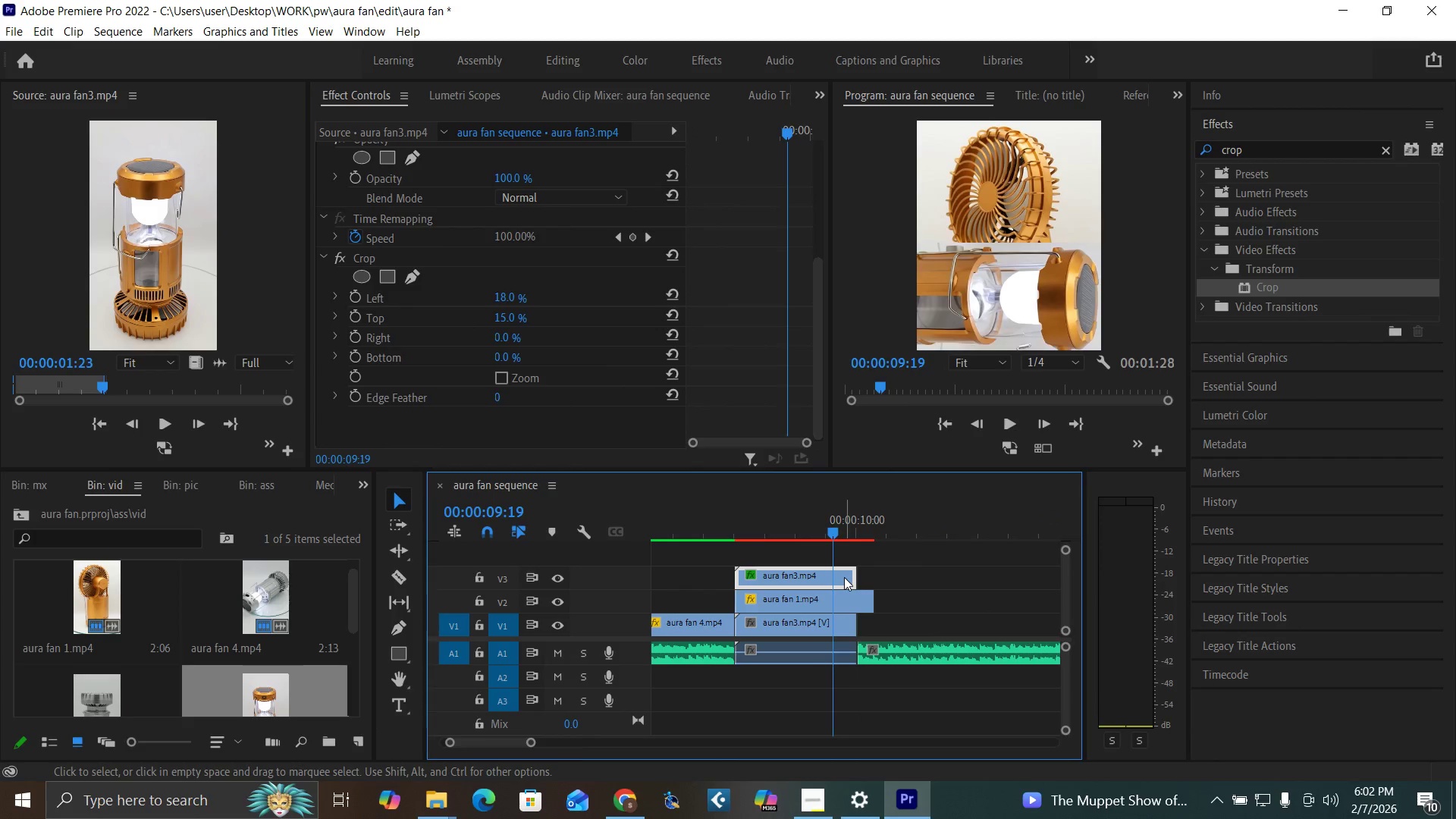 
left_click([844, 577])
 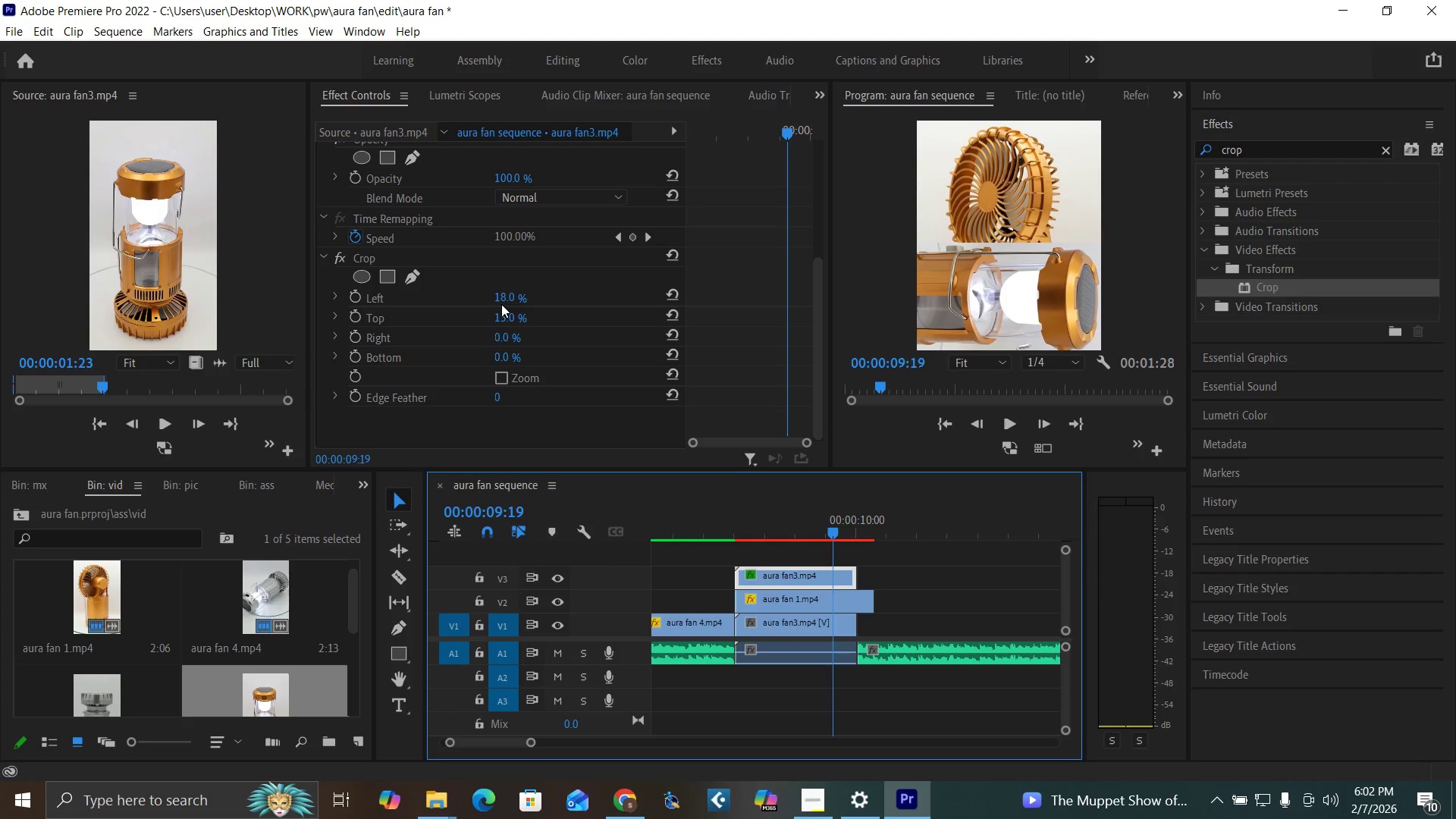 
left_click([501, 297])
 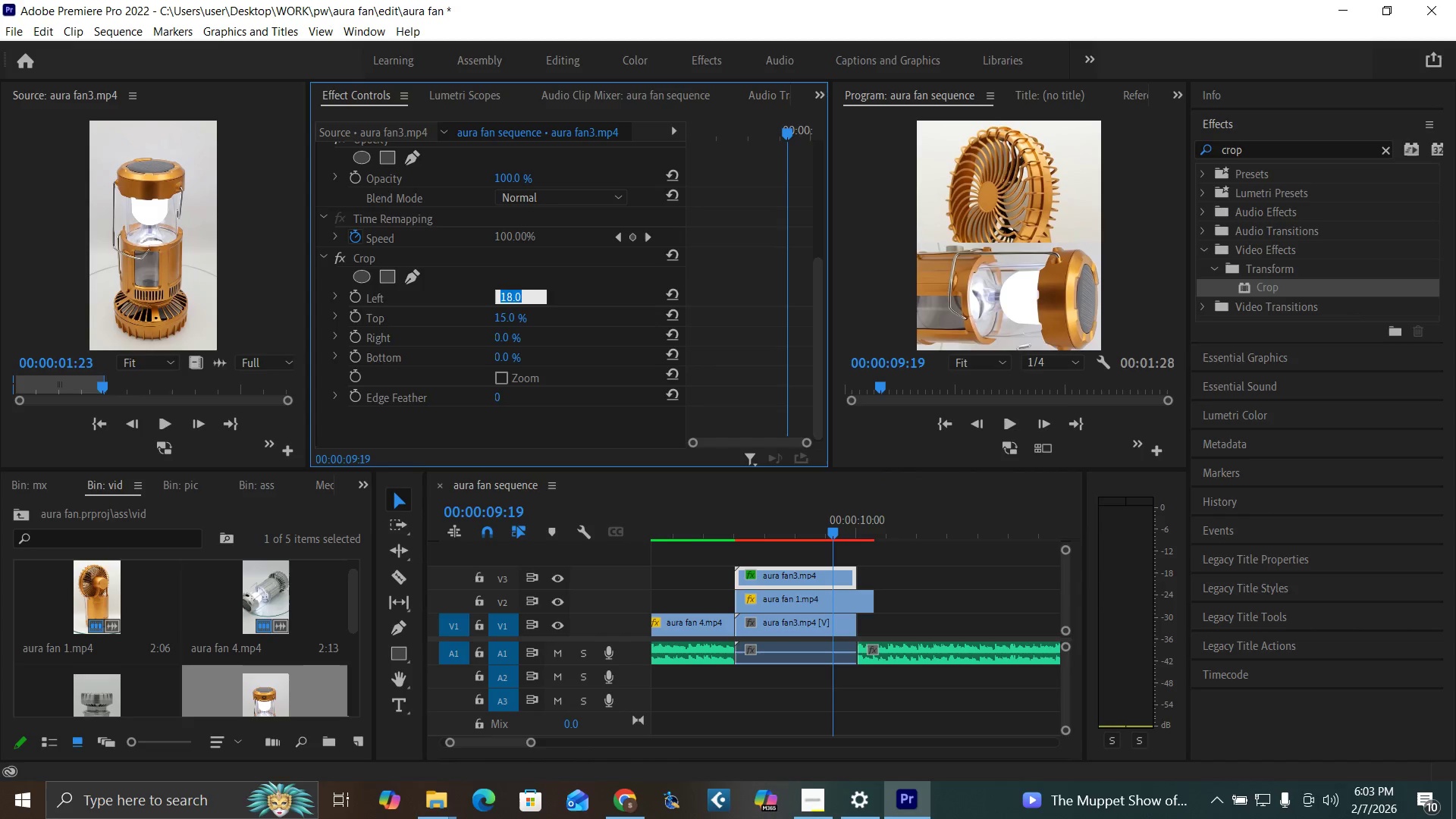 
type(17.5)
 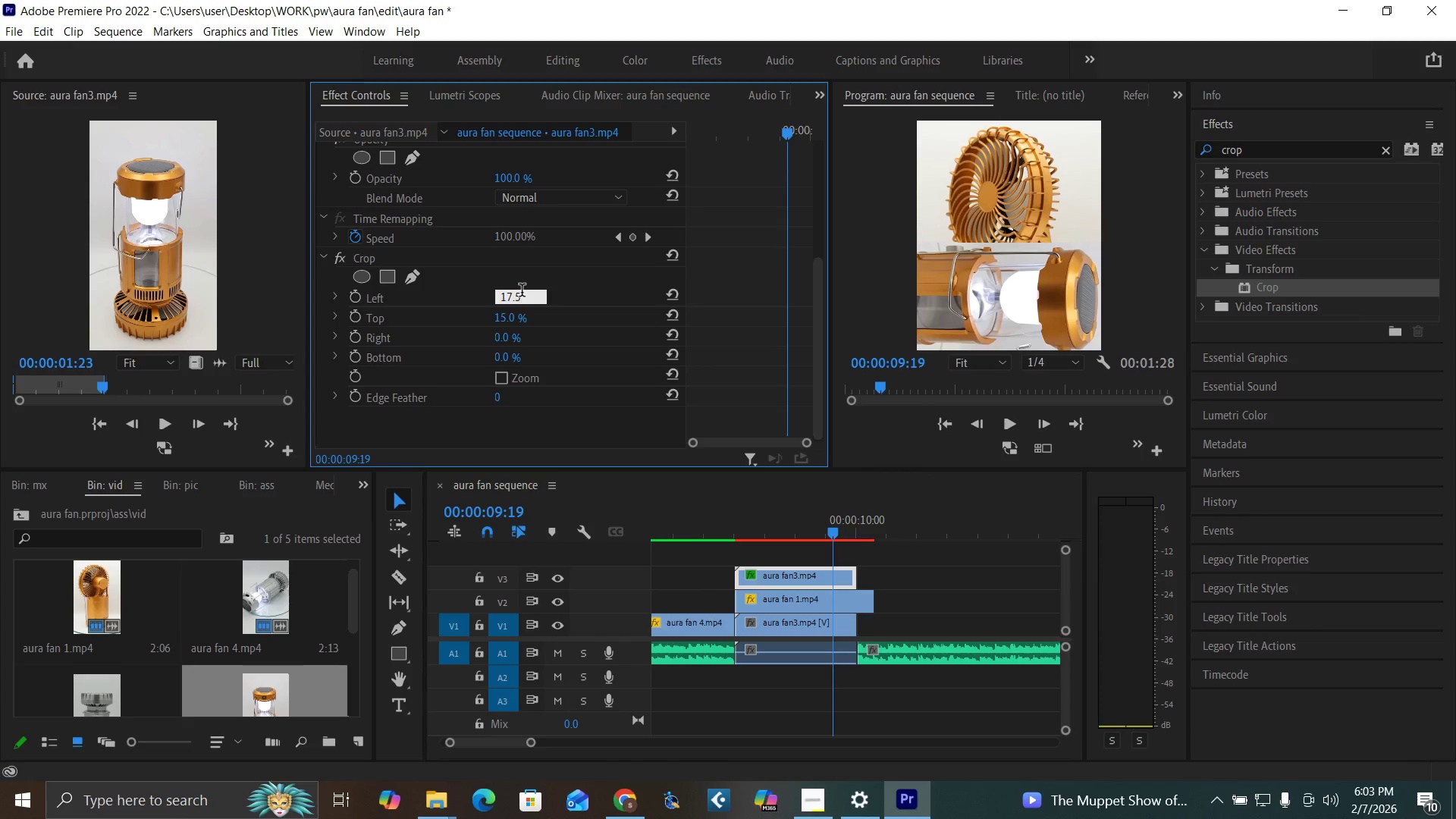 
key(Enter)
 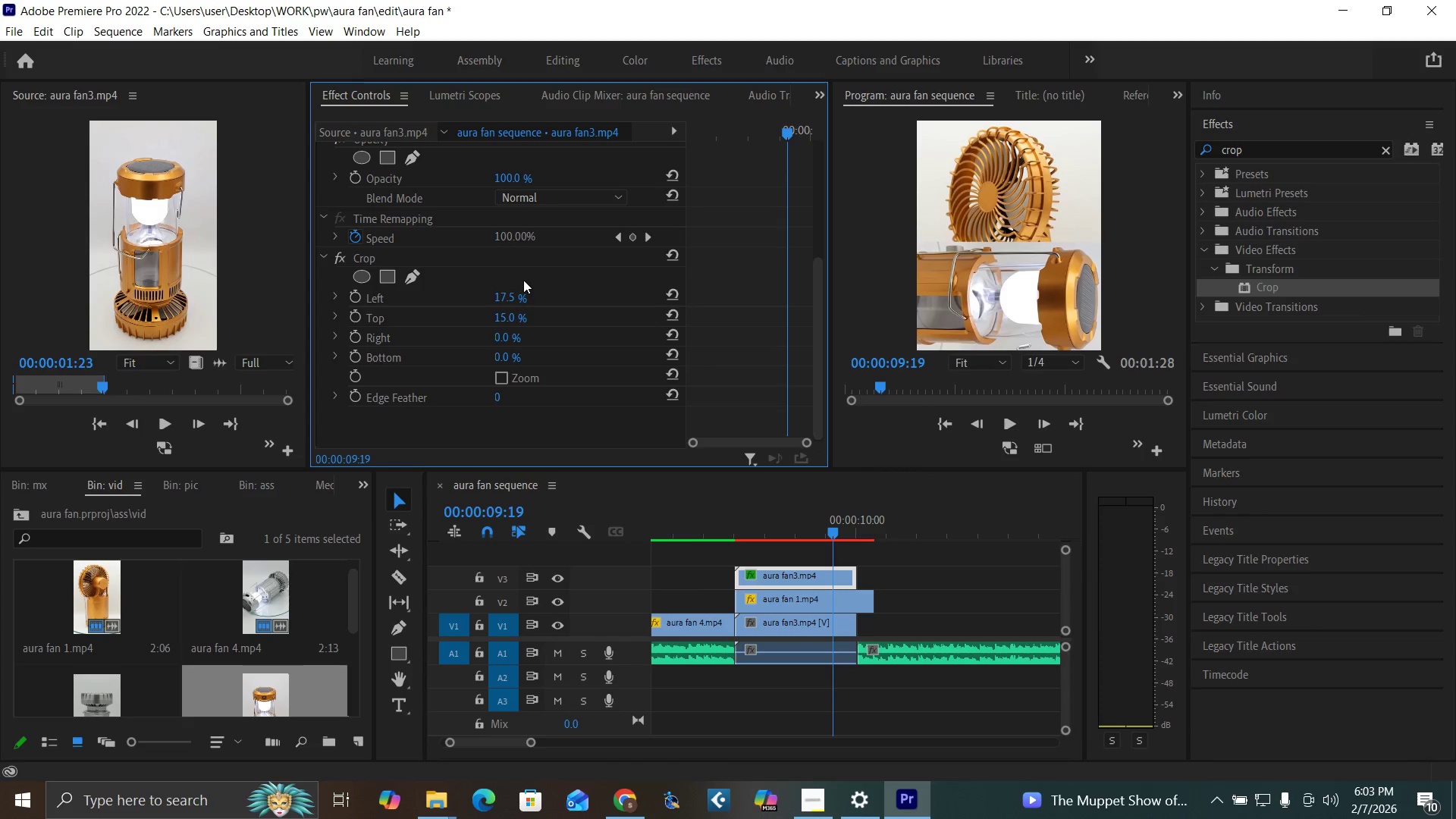 
key(Control+Backquote)
 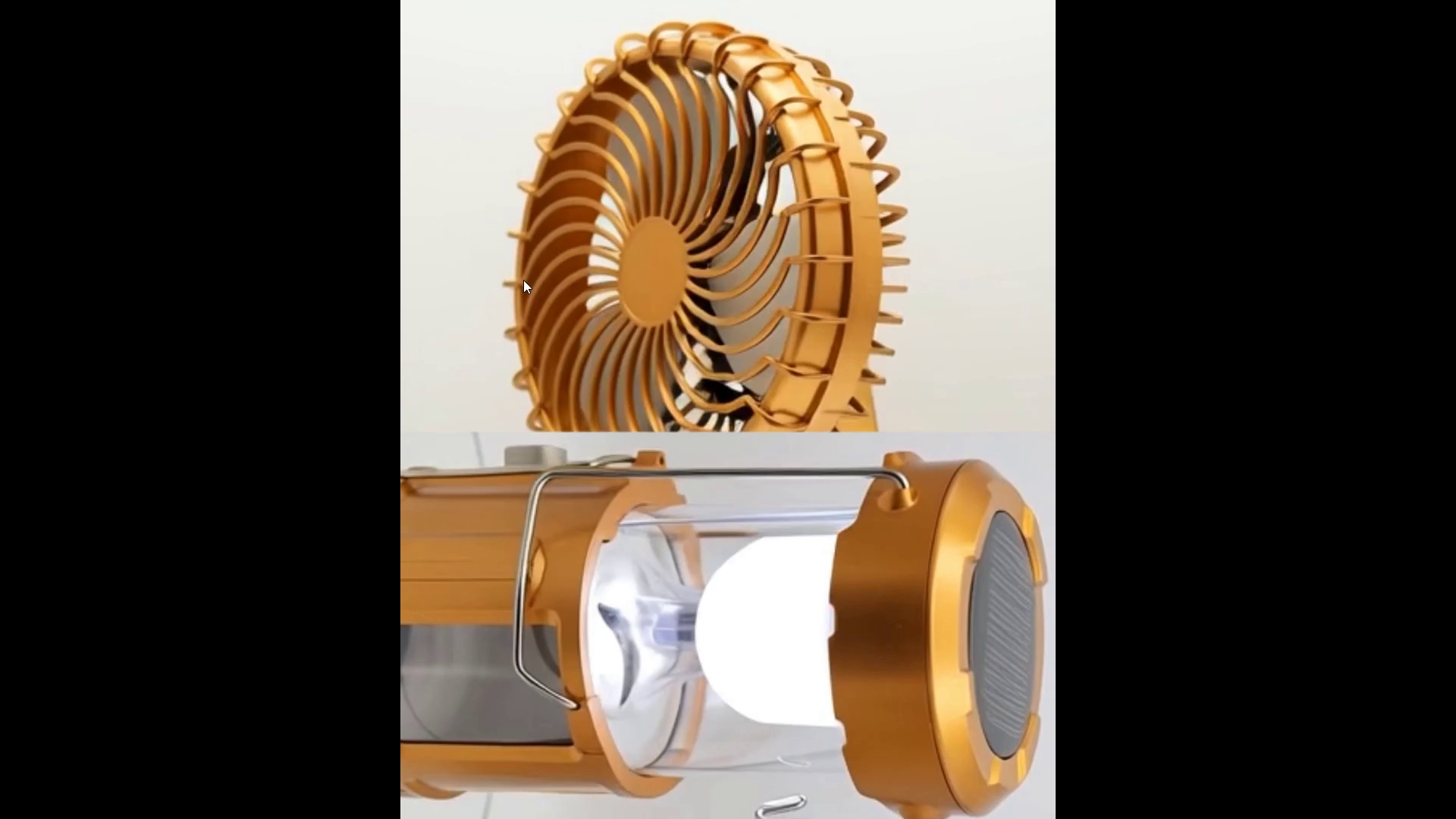 
key(Control+Backquote)
 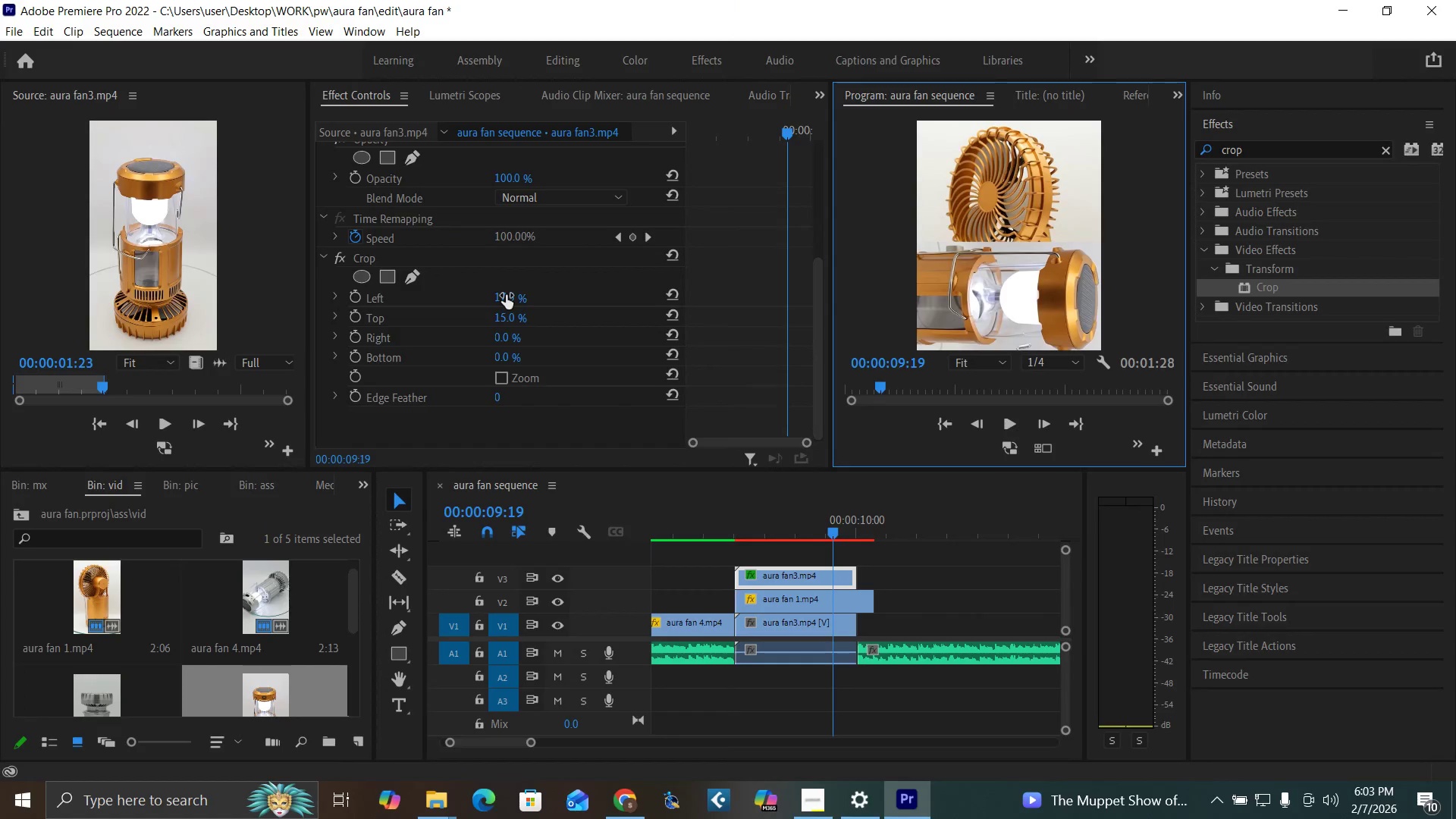 
left_click([506, 295])
 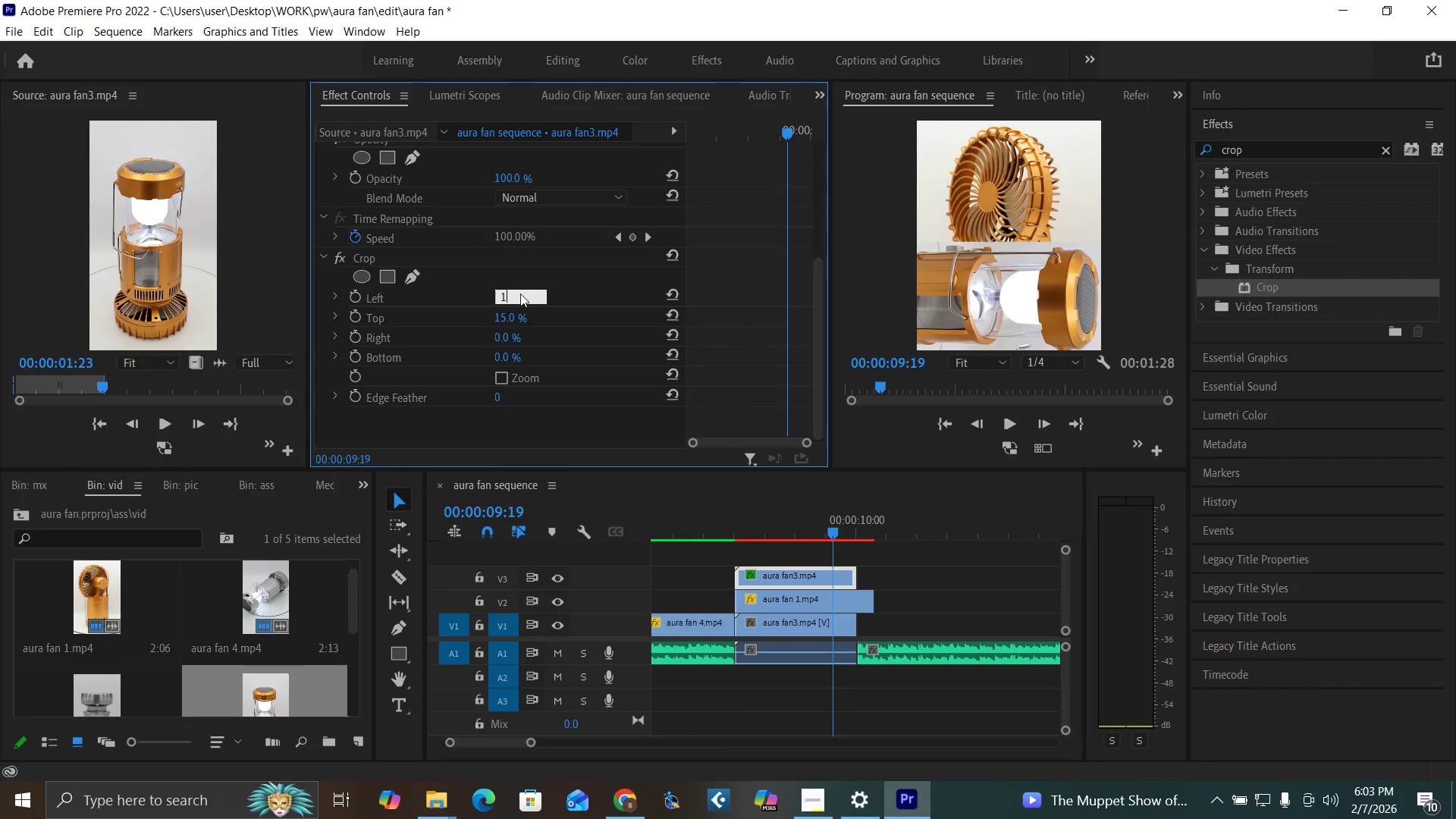 
type(15)
 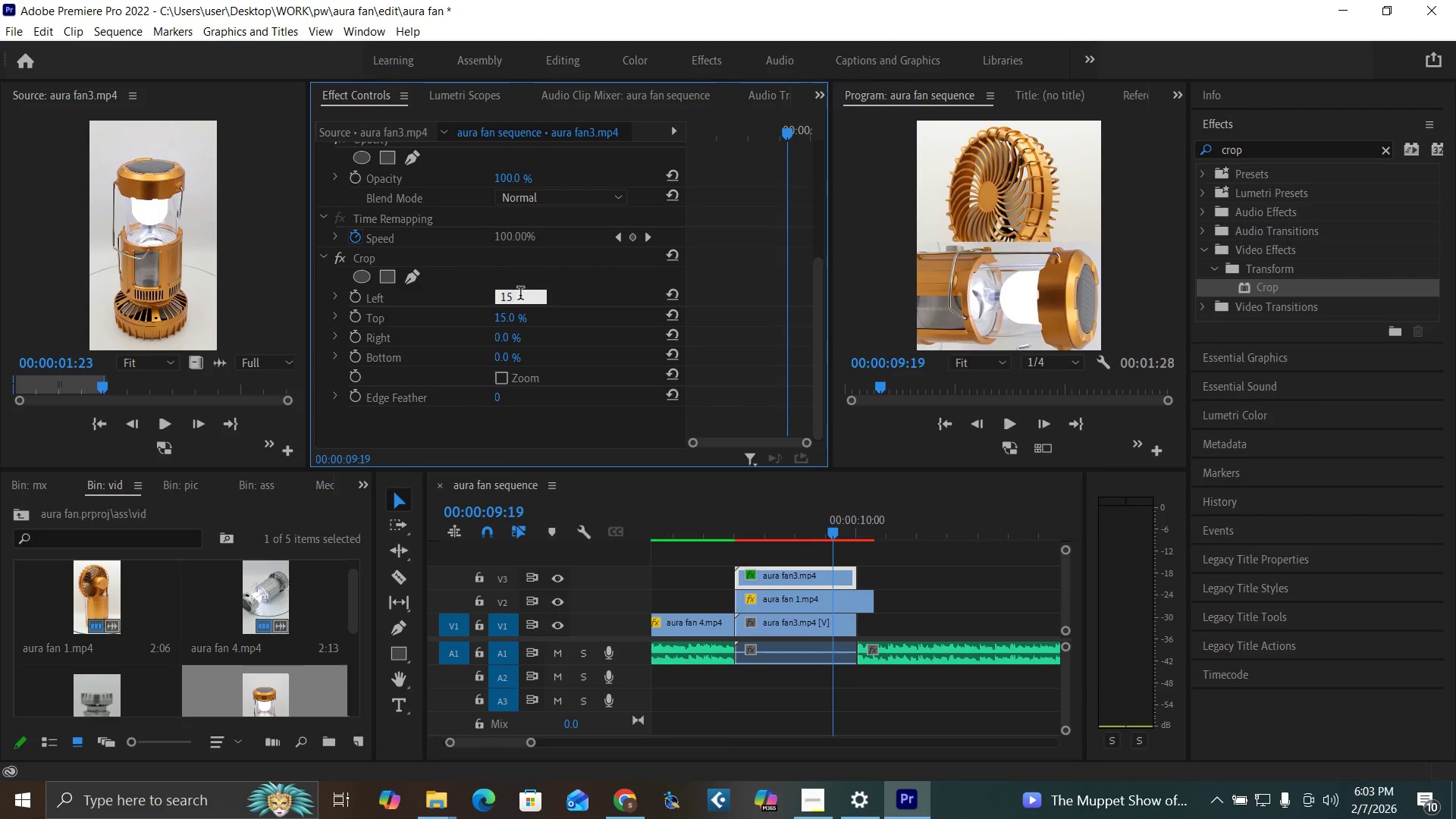 
key(Enter)
 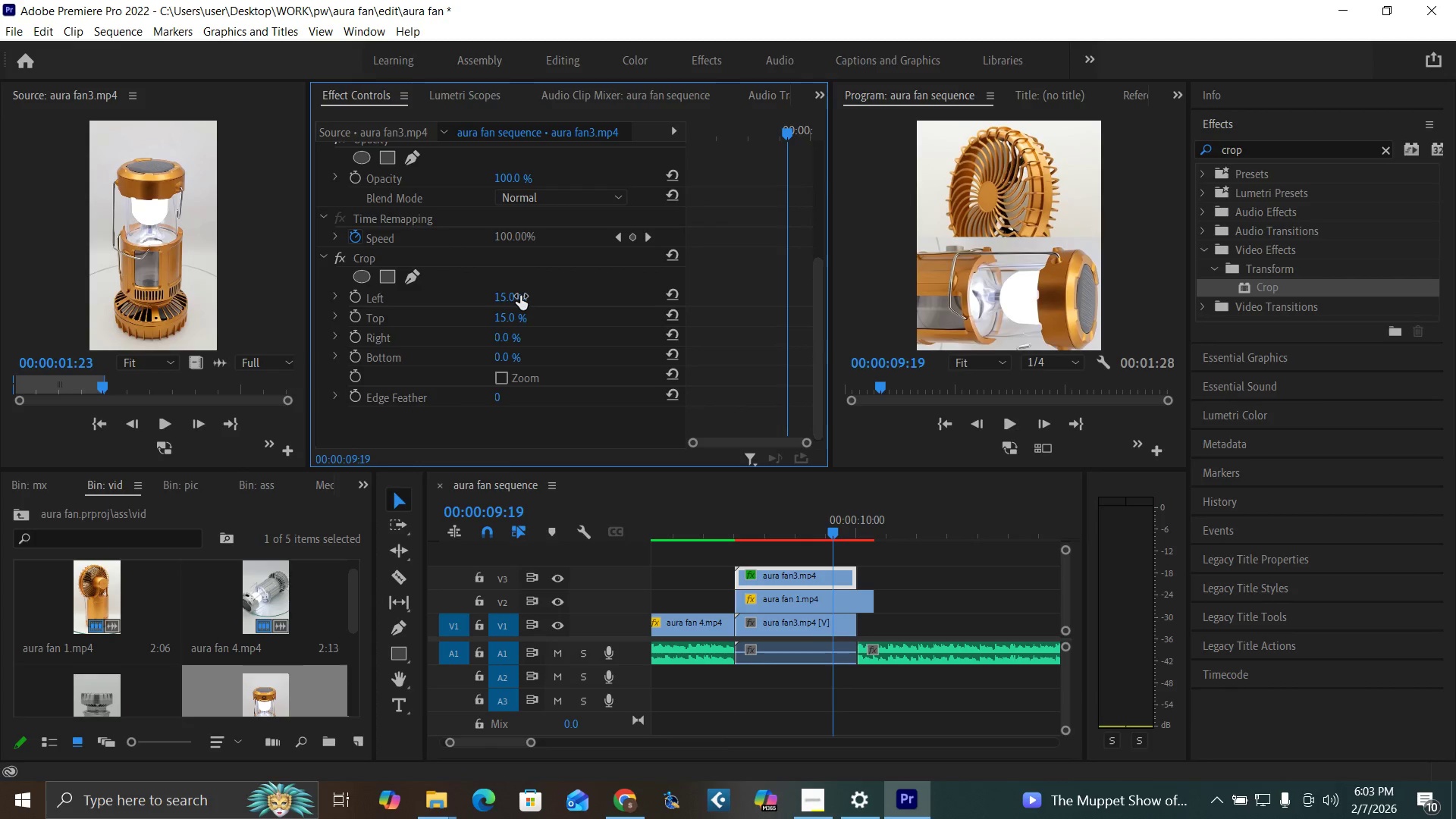 
key(Control+Backquote)
 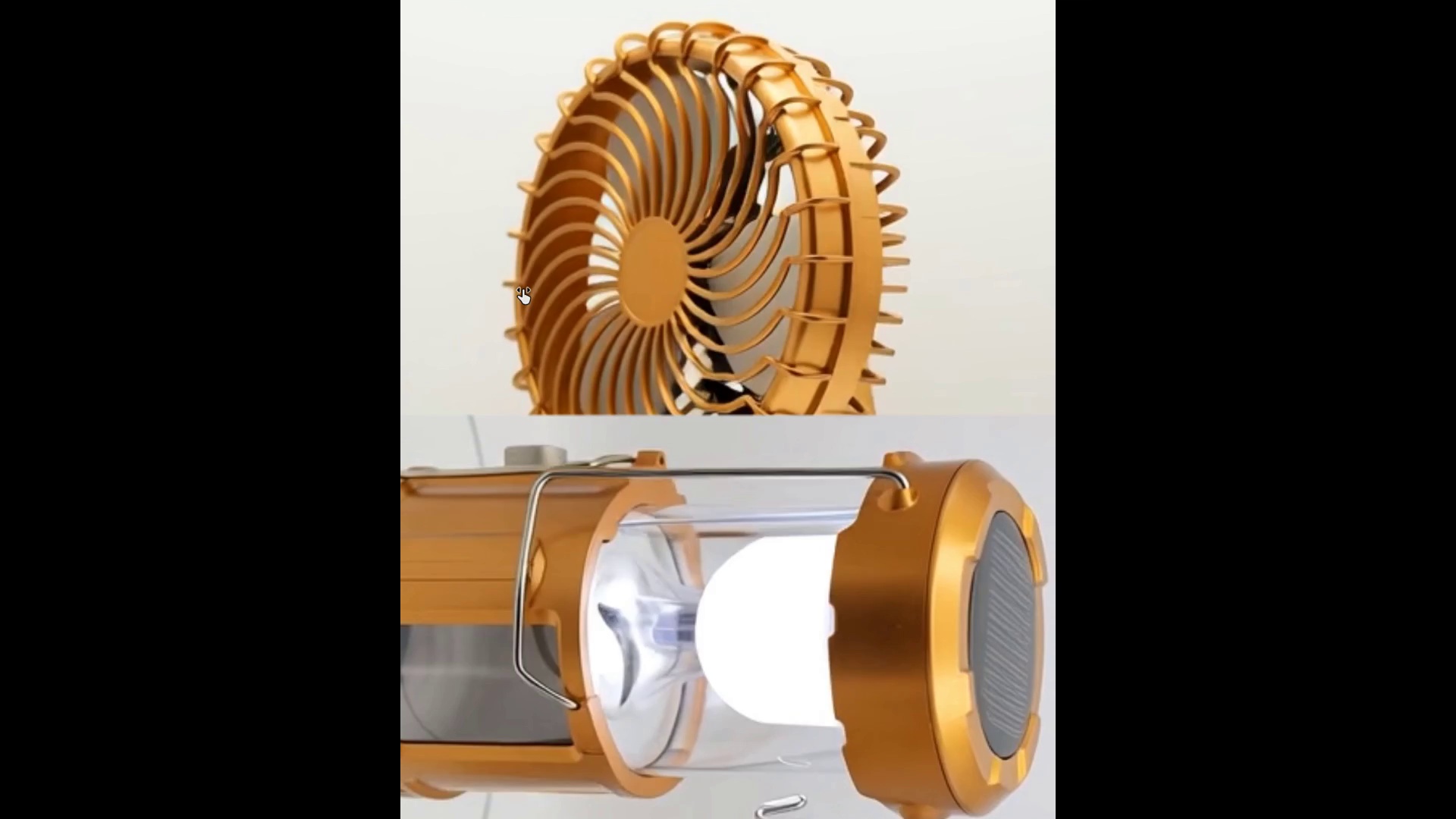 
key(Control+Z)
 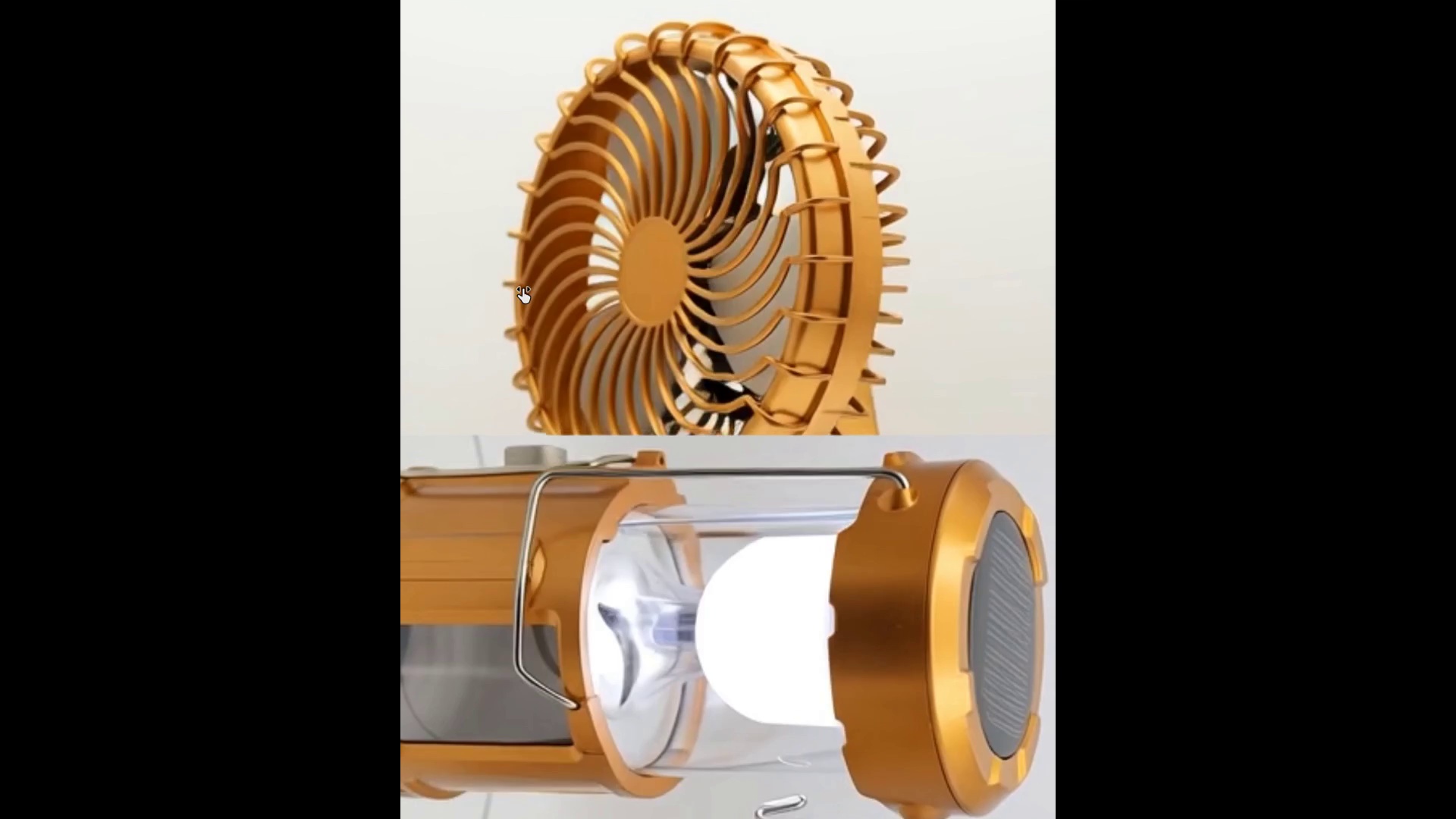 
key(Control+Z)
 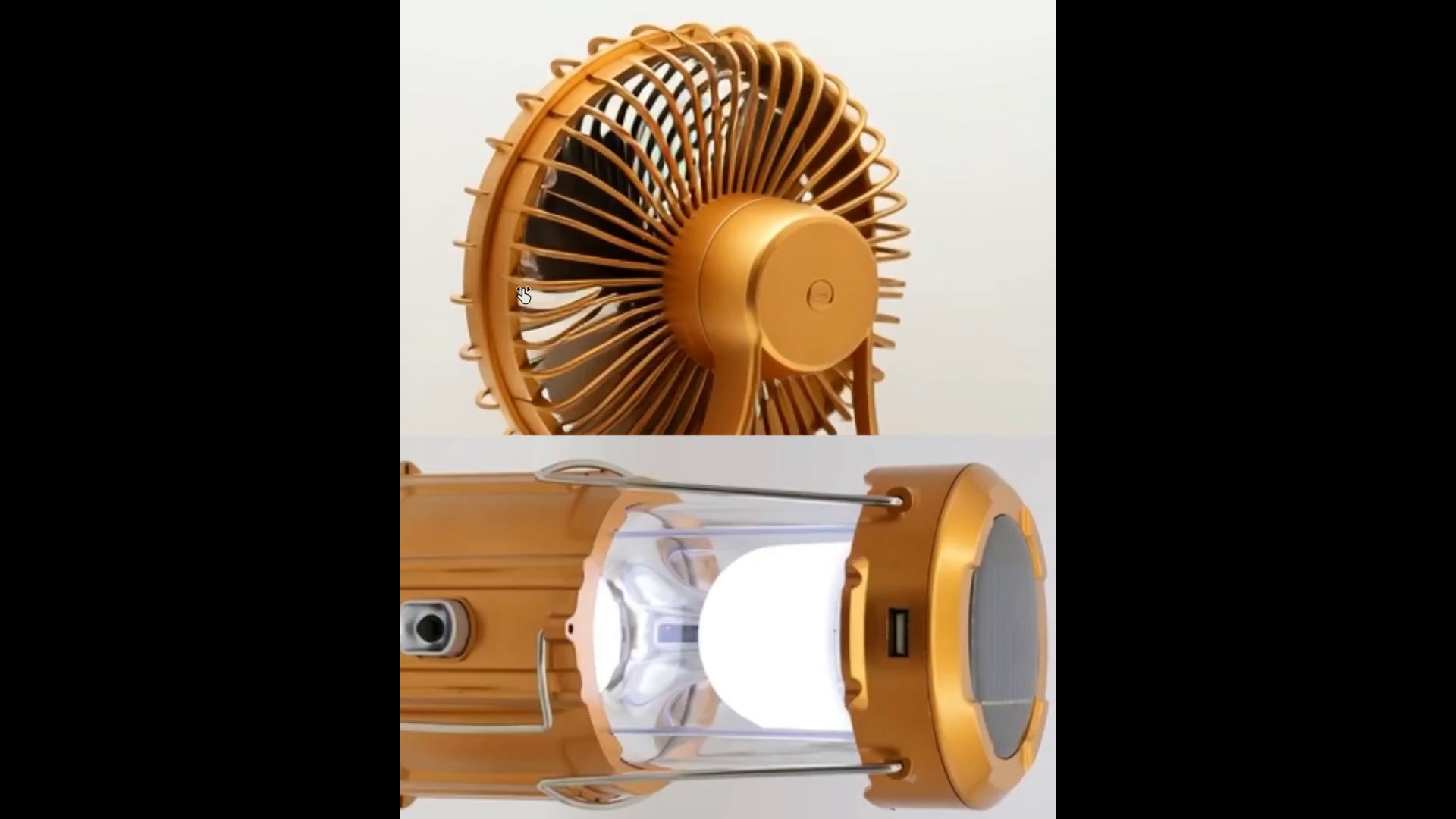 
key(Control+Z)
 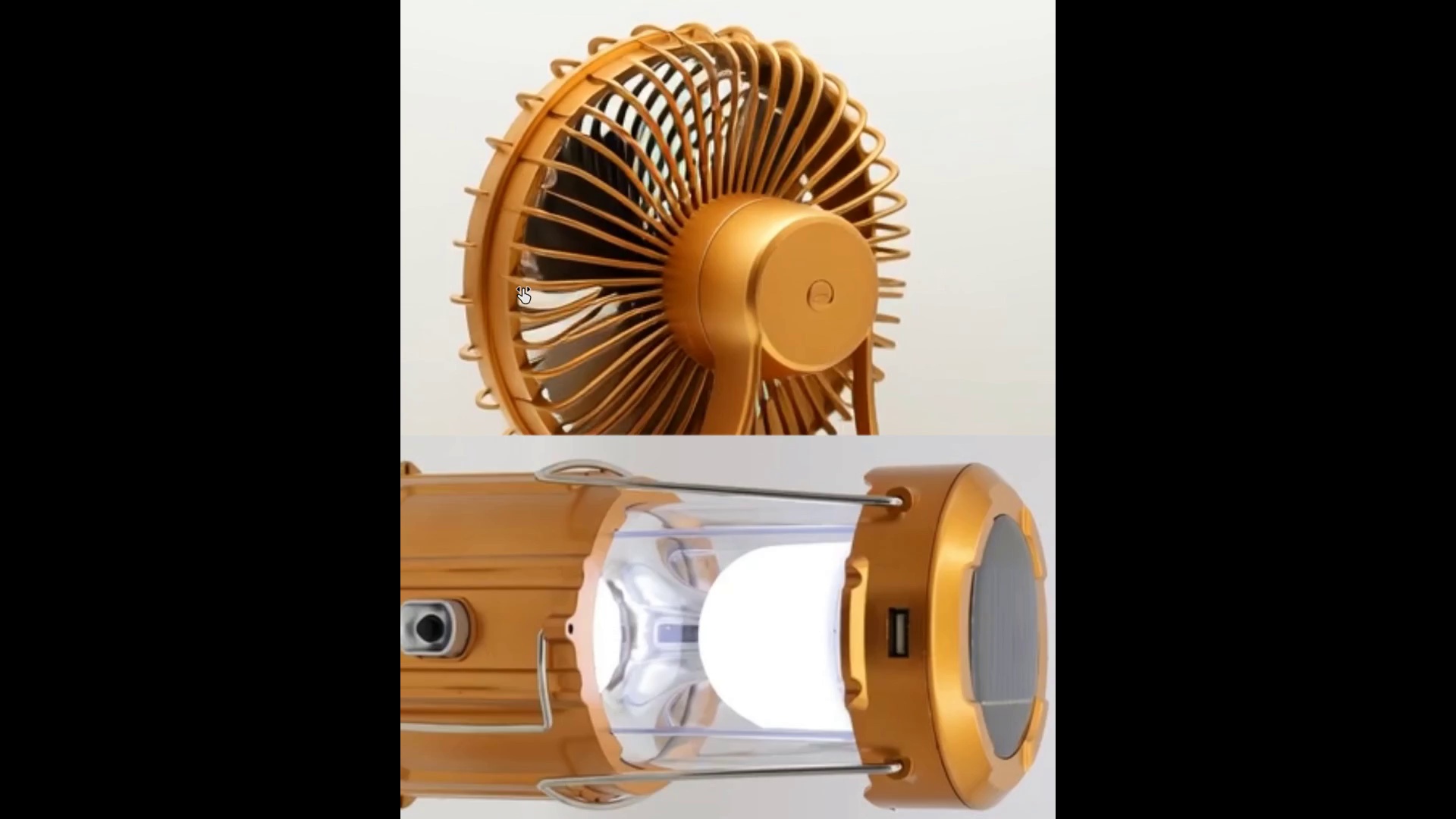 
key(Control+Z)
 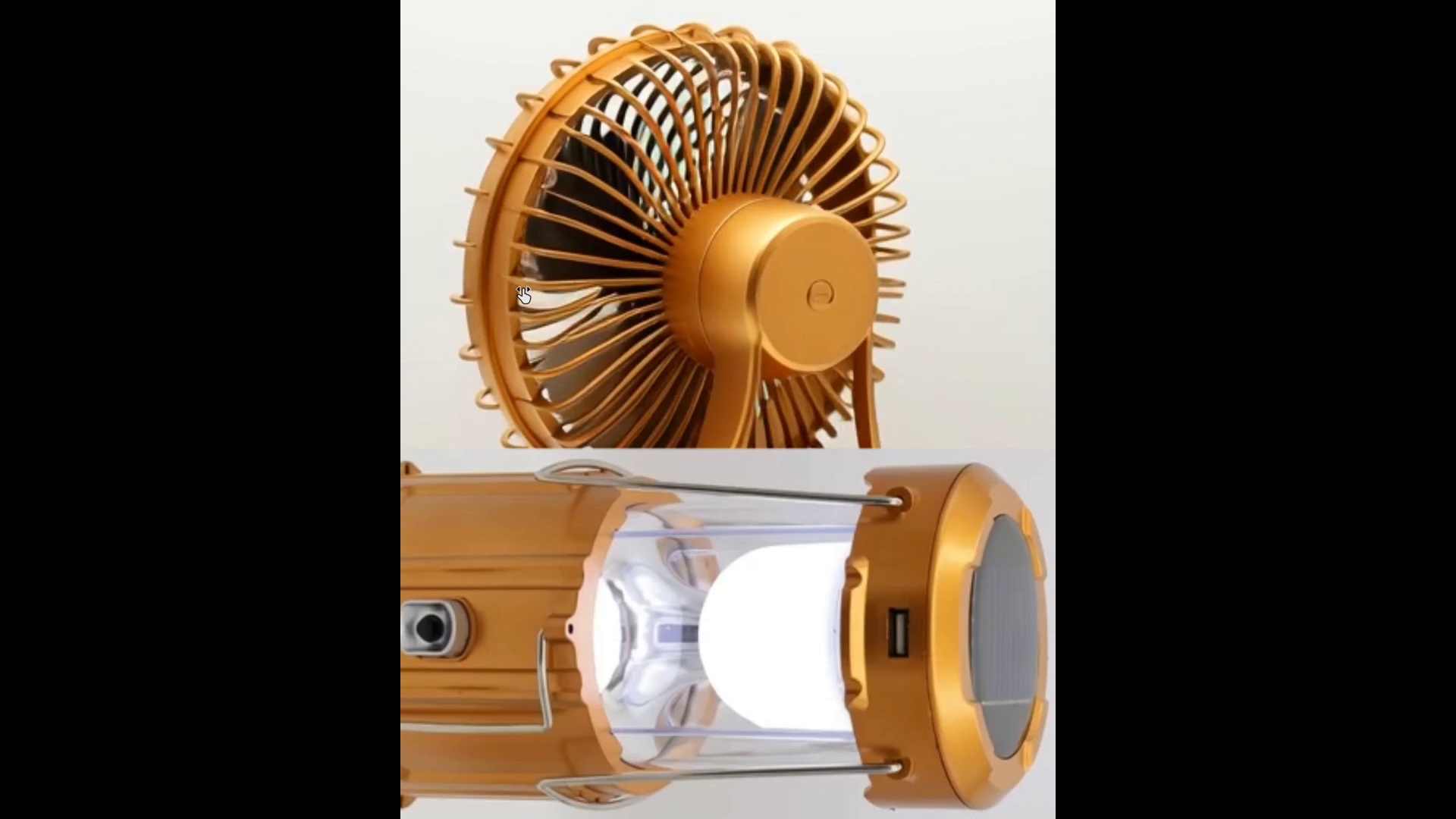 
key(Control+Z)
 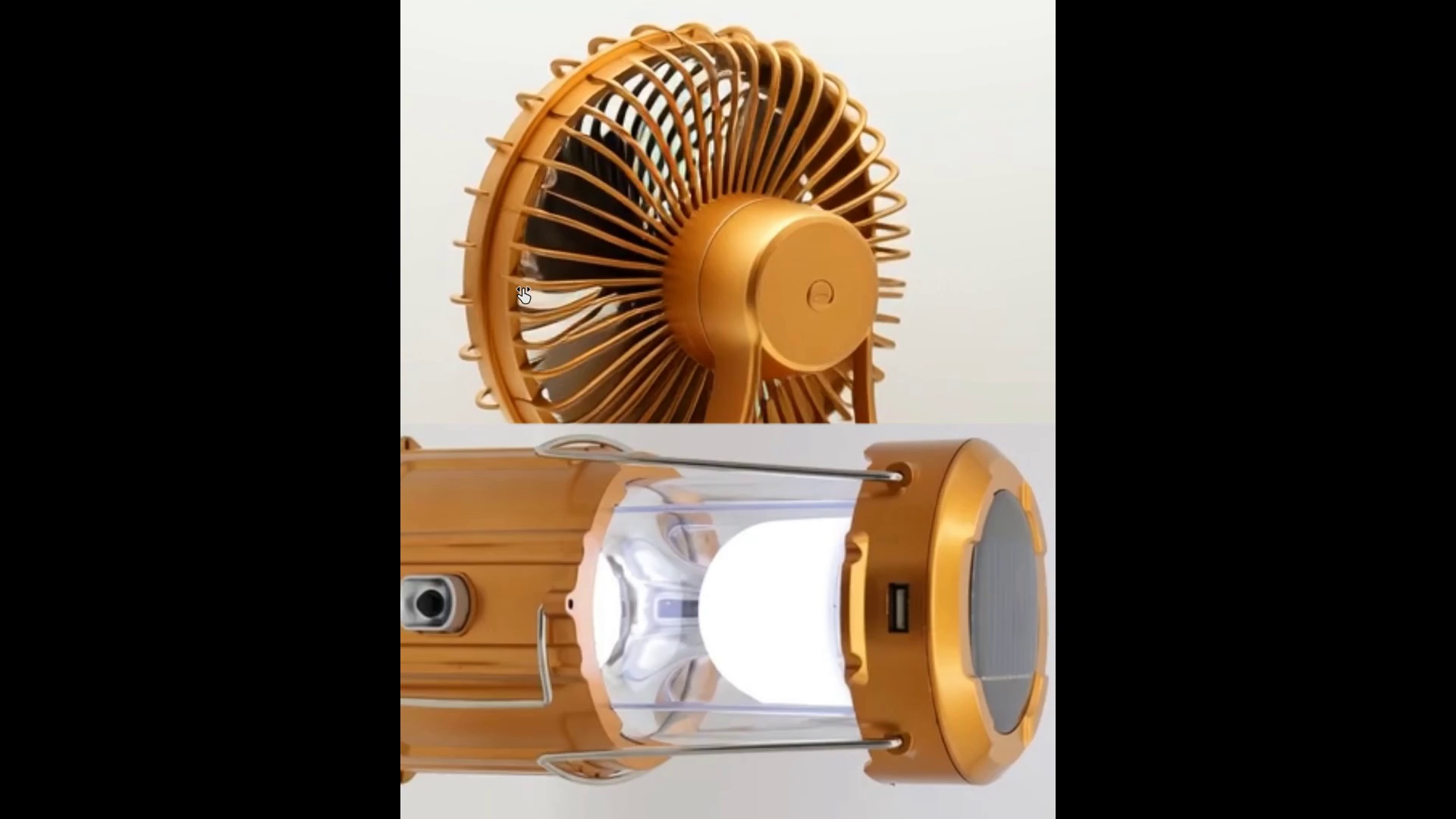 
hold_key(key=ControlLeft, duration=1.52)
 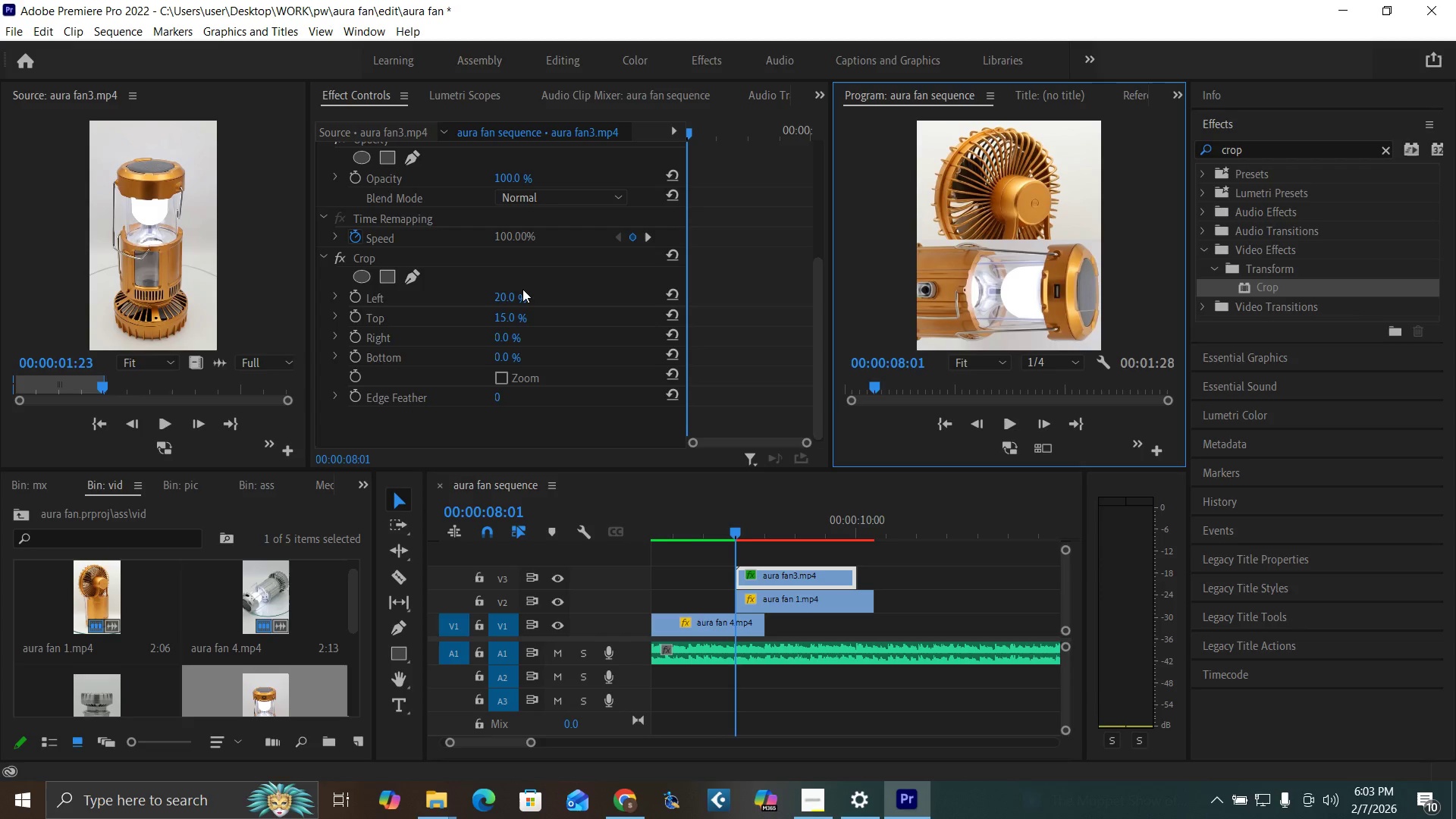 
key(Control+Backquote)
 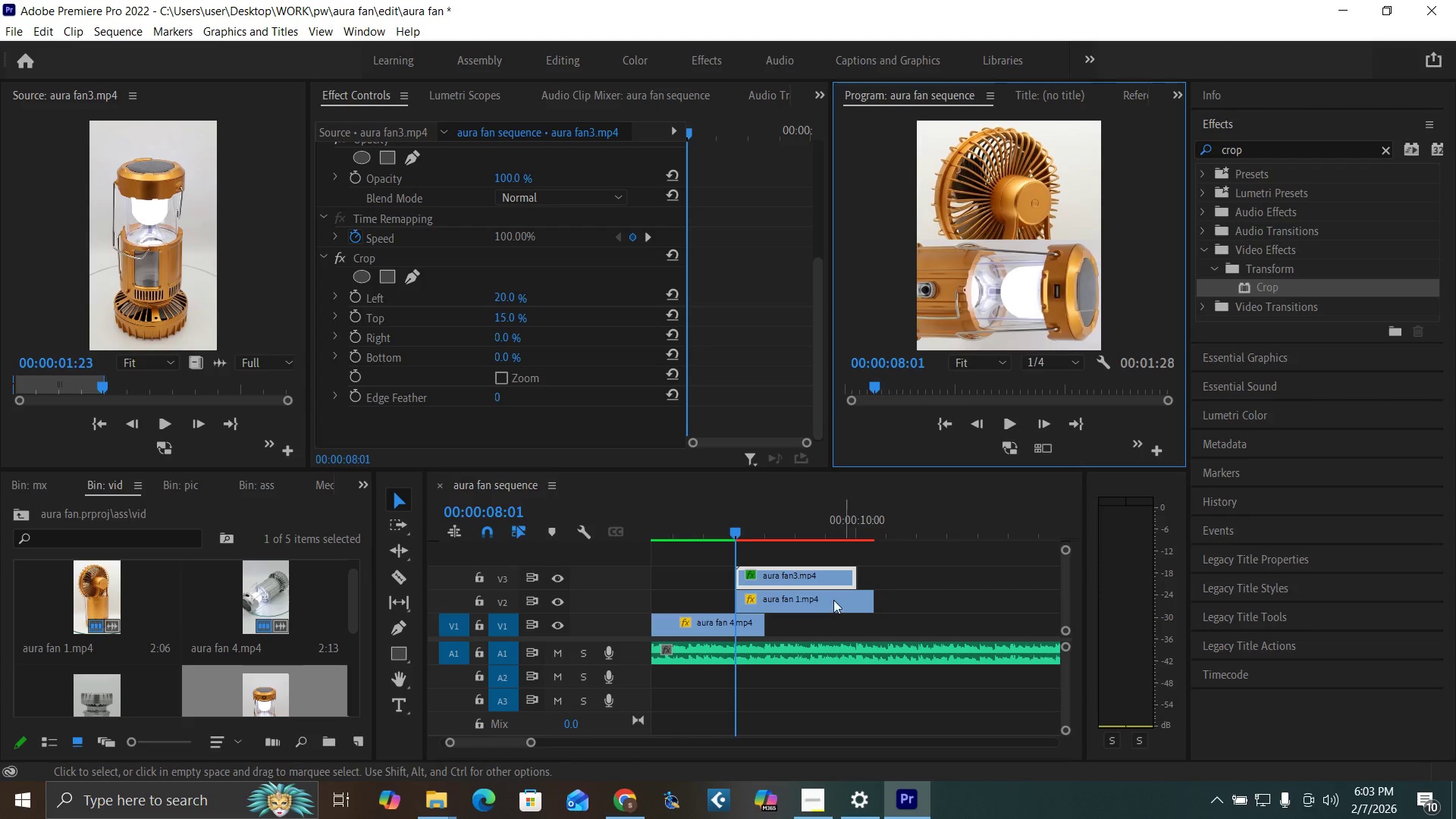 
left_click([817, 603])
 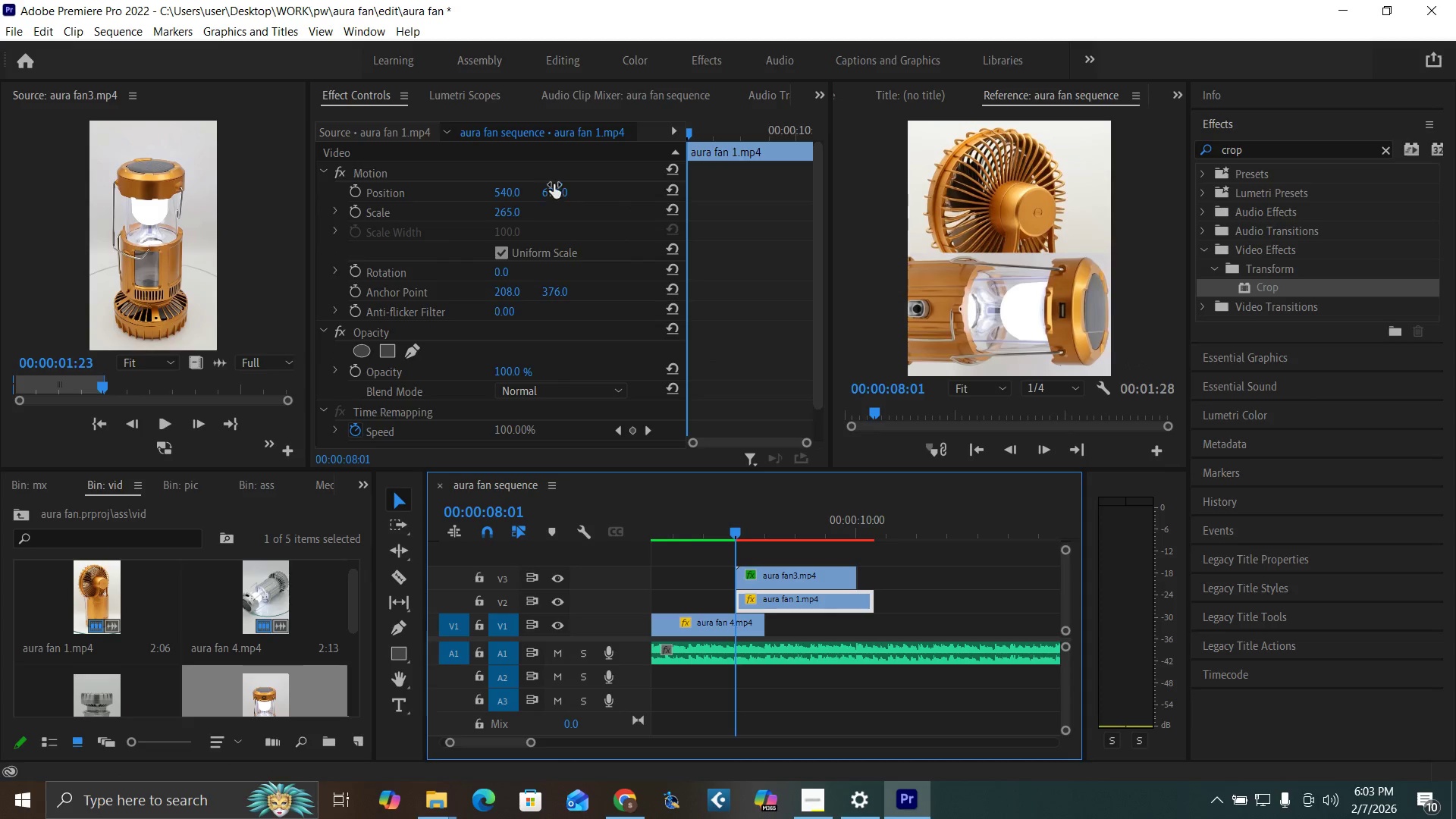 
left_click_drag(start_coordinate=[555, 184], to_coordinate=[513, 193])
 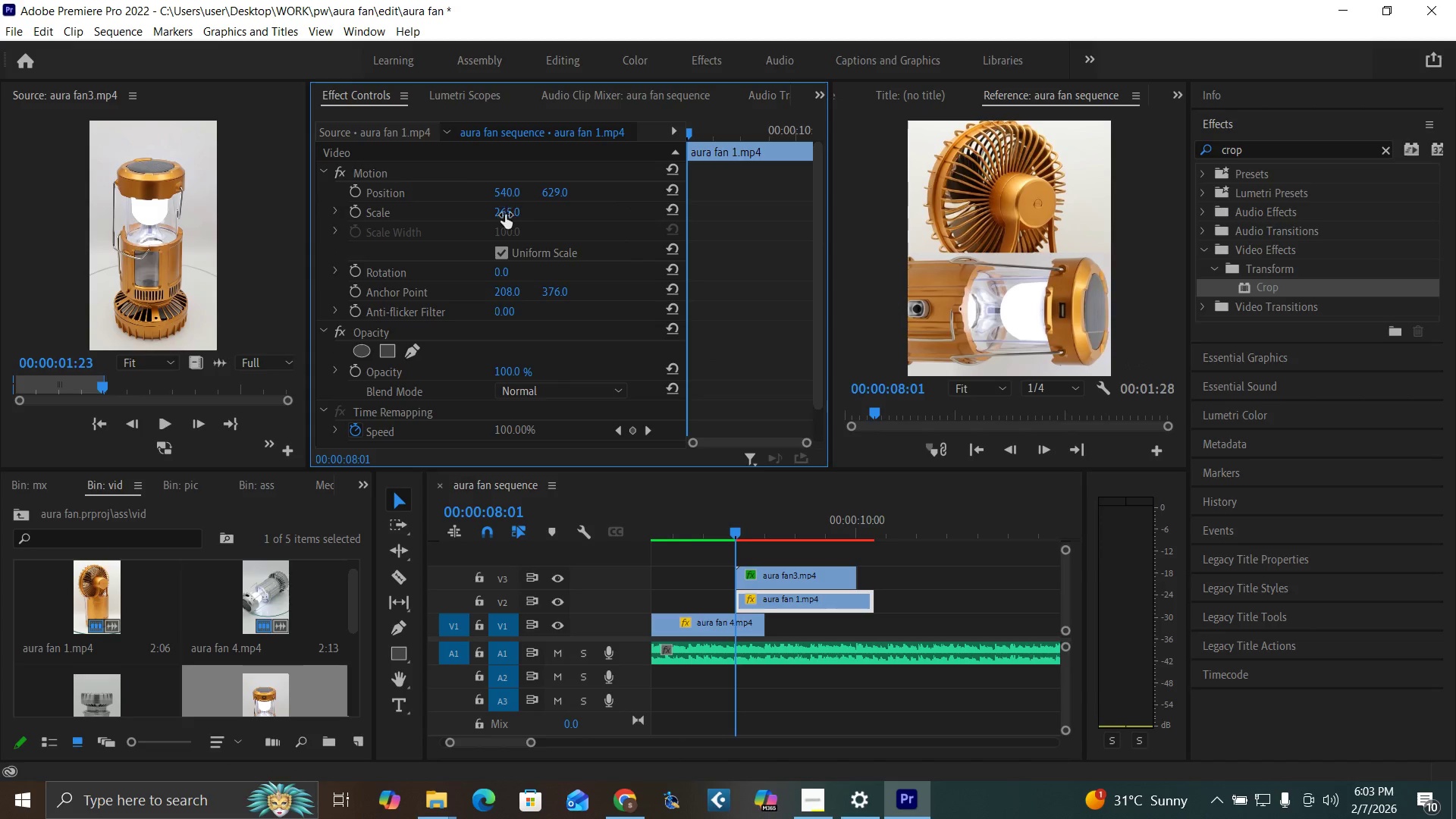 
left_click_drag(start_coordinate=[505, 215], to_coordinate=[471, 221])
 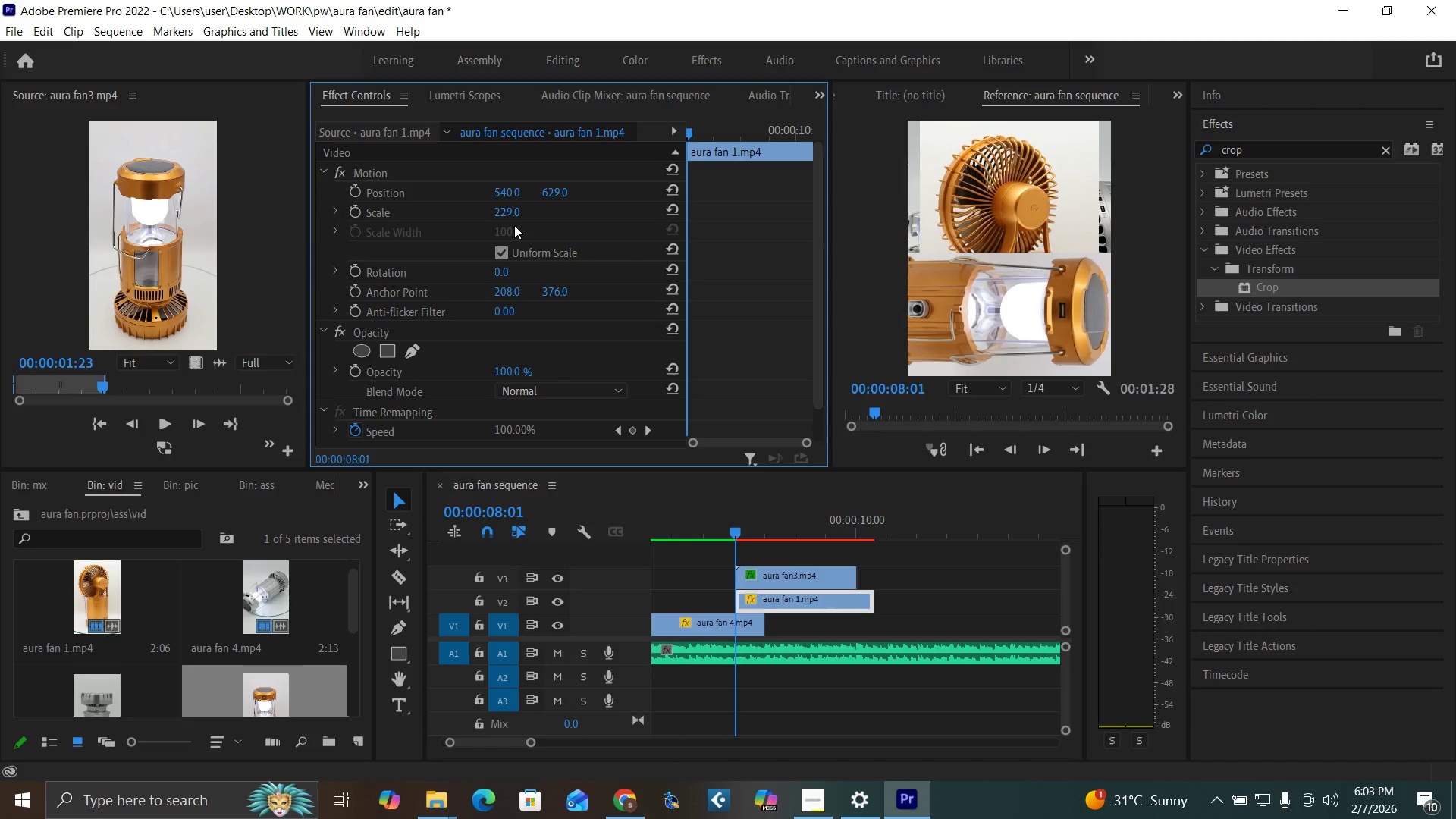 
key(Control+Z)
 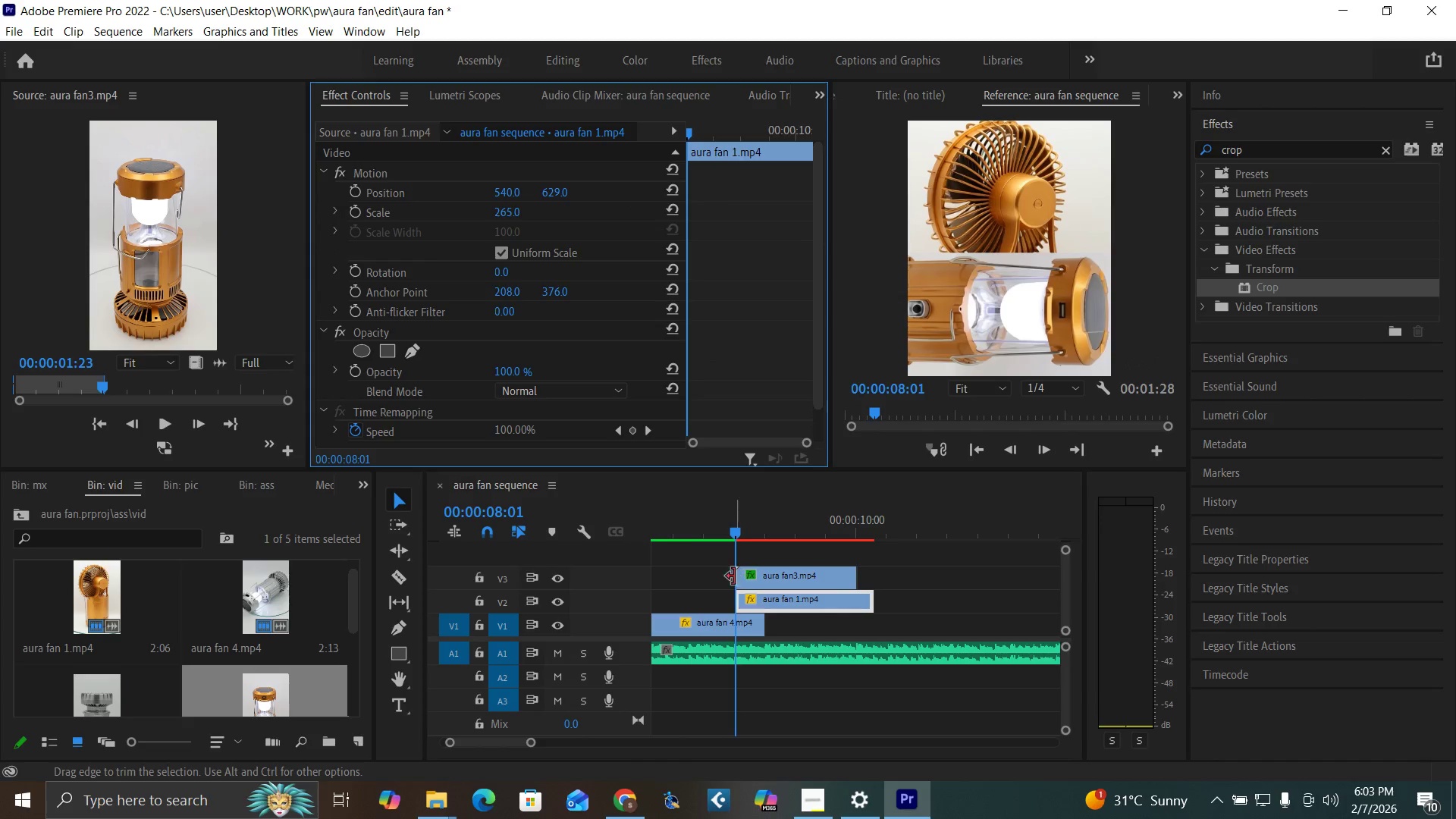 
left_click([717, 523])
 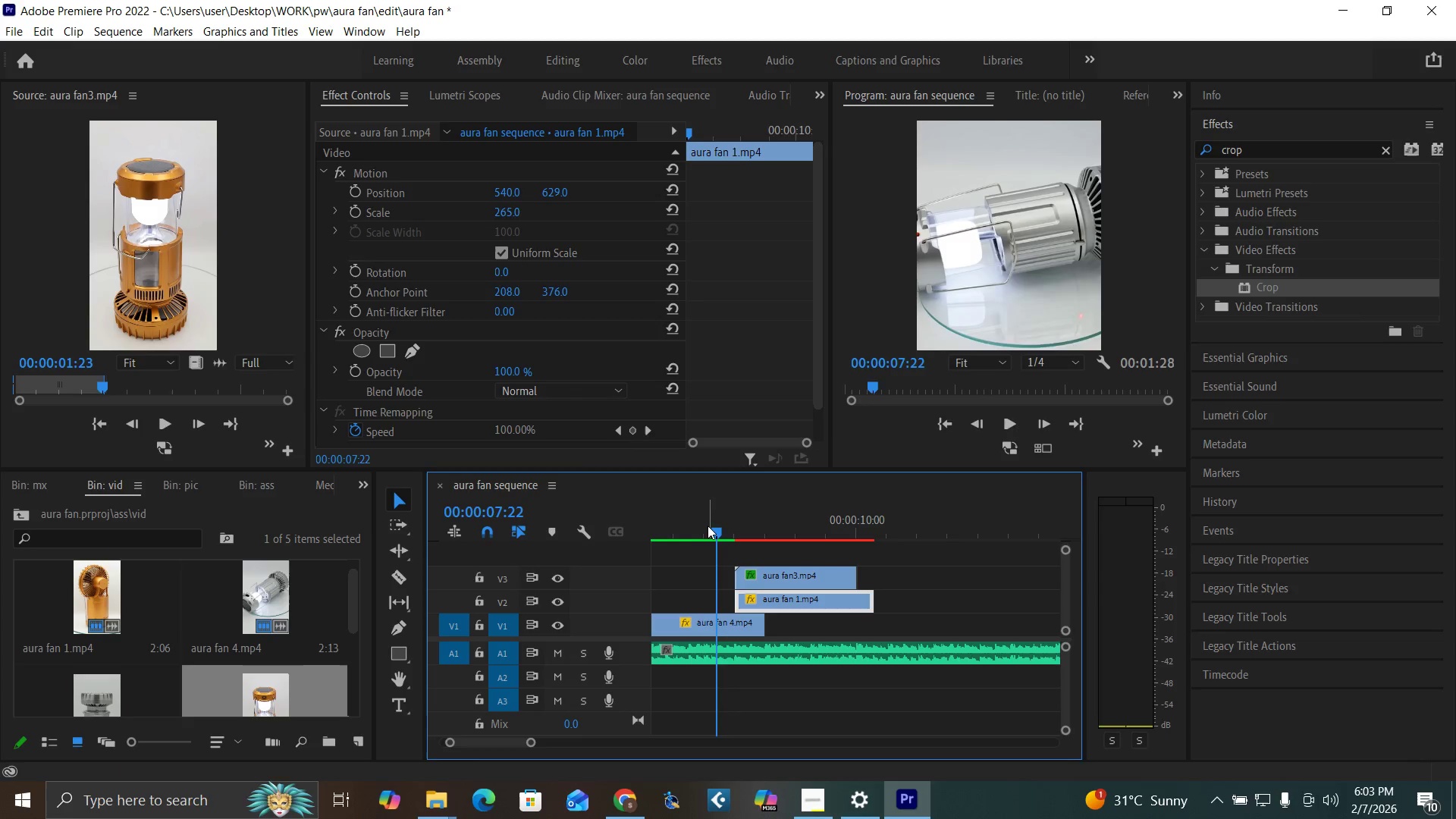 
key(Space)
 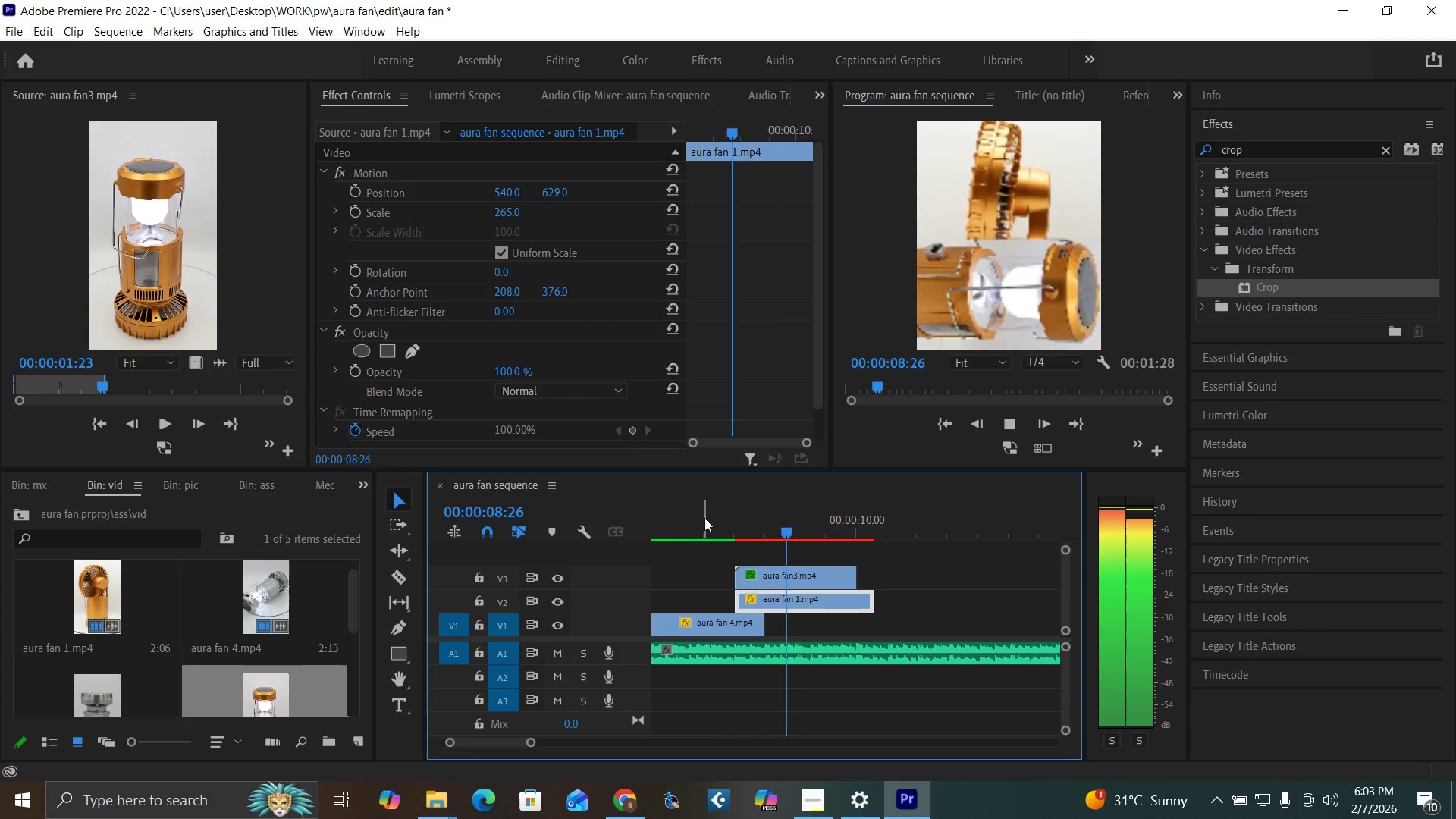 
key(Space)
 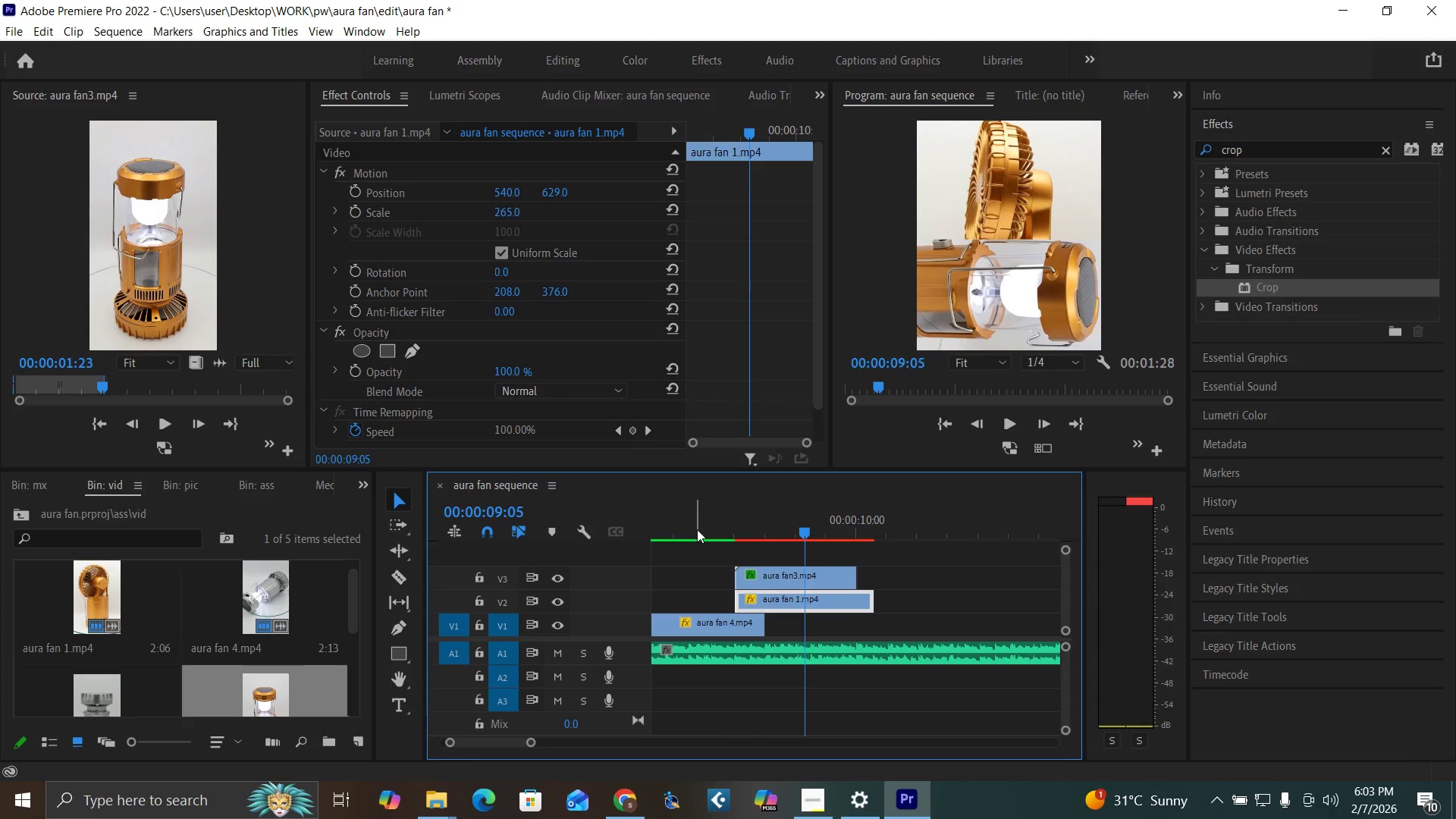 
left_click([693, 529])
 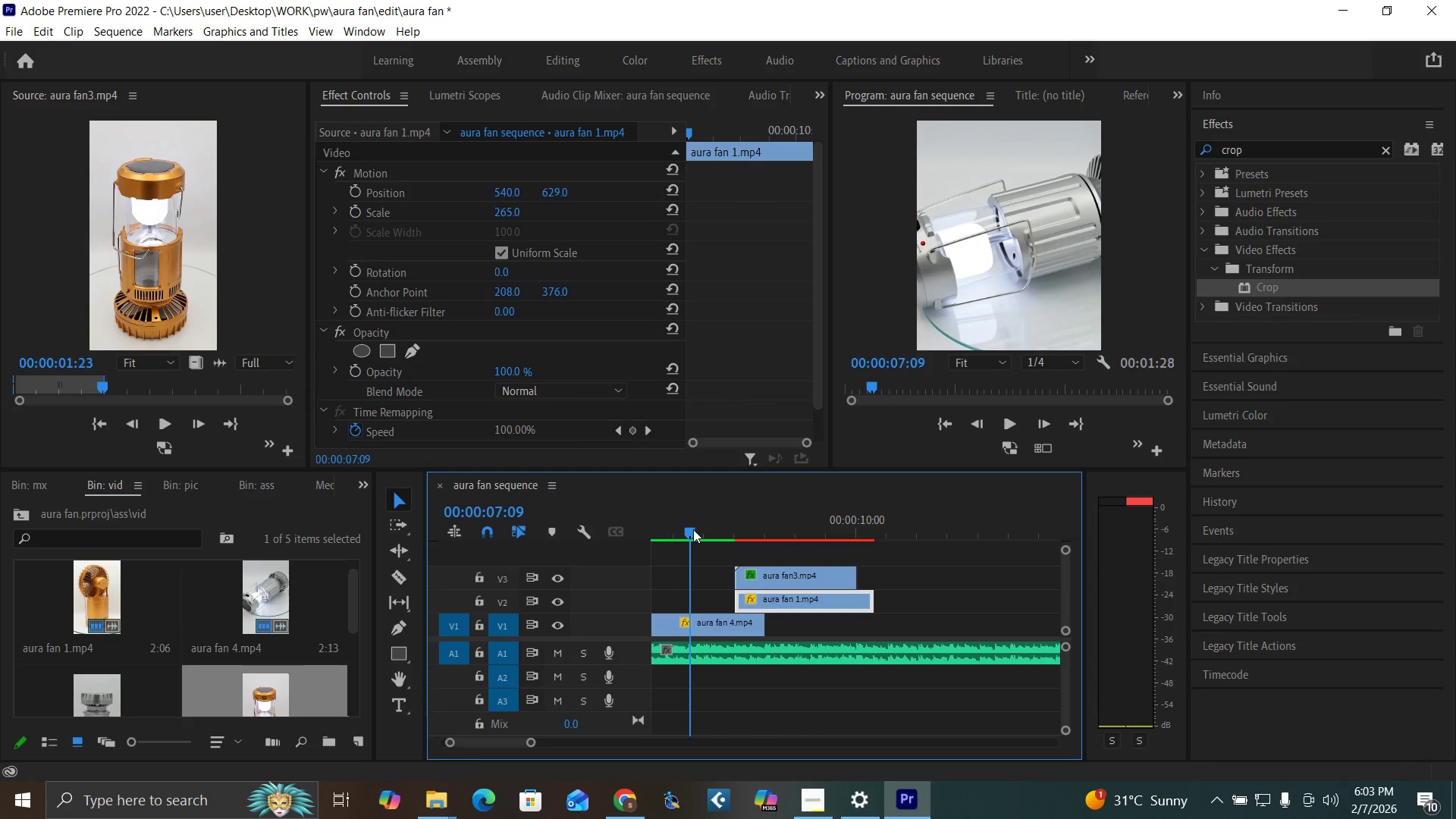 
key(Control+Backquote)
 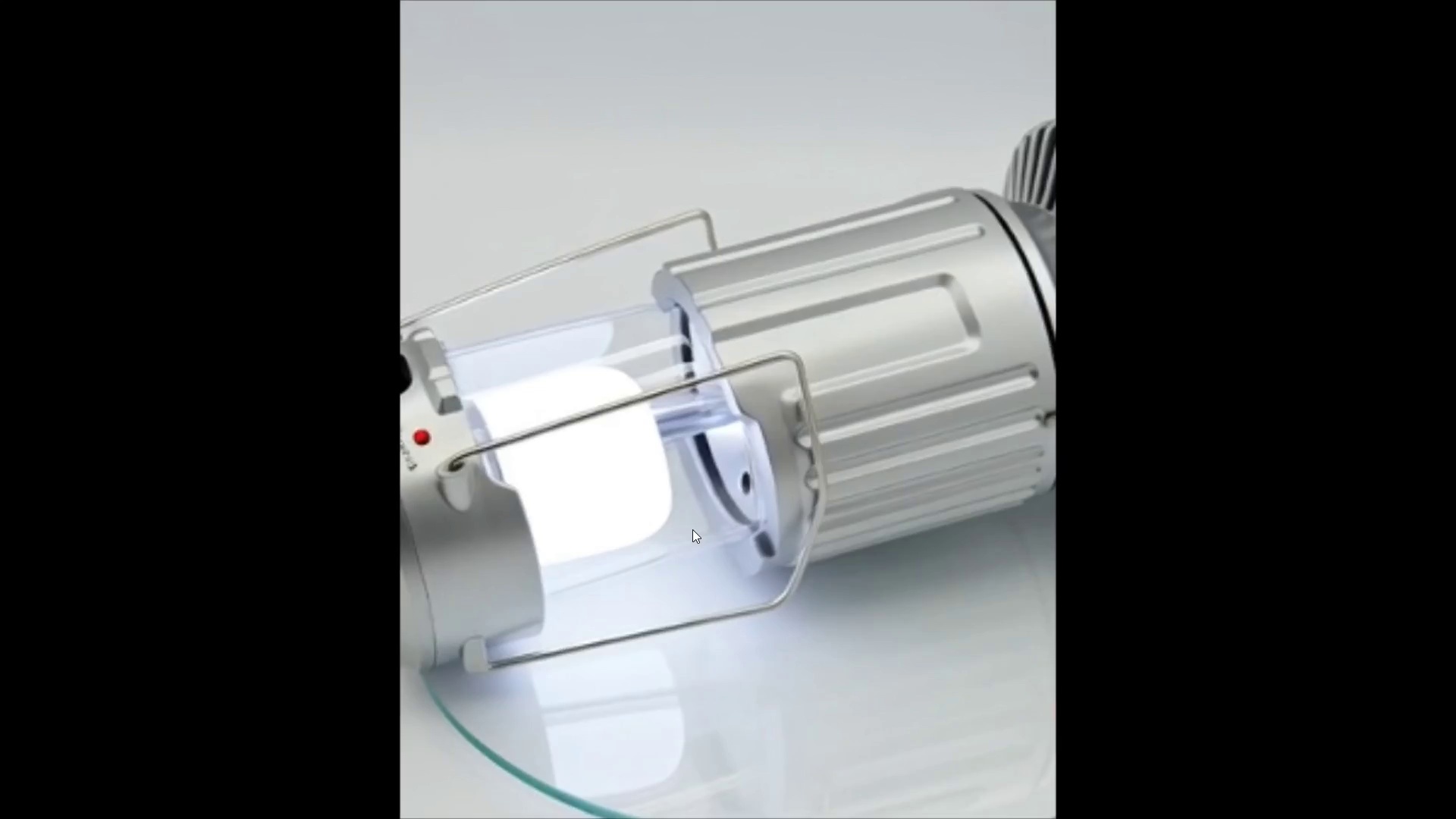 
key(Space)
 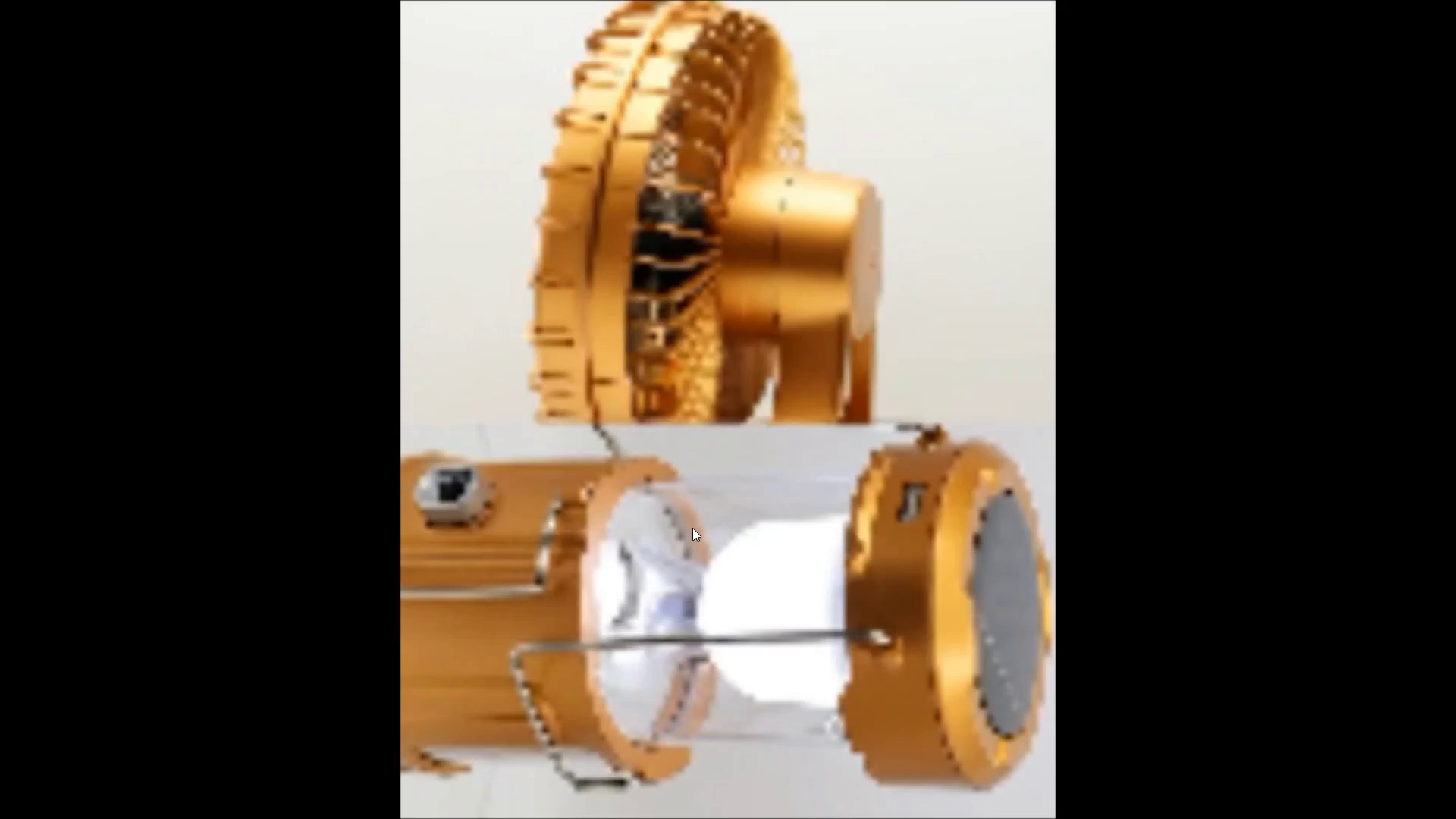 
key(Space)
 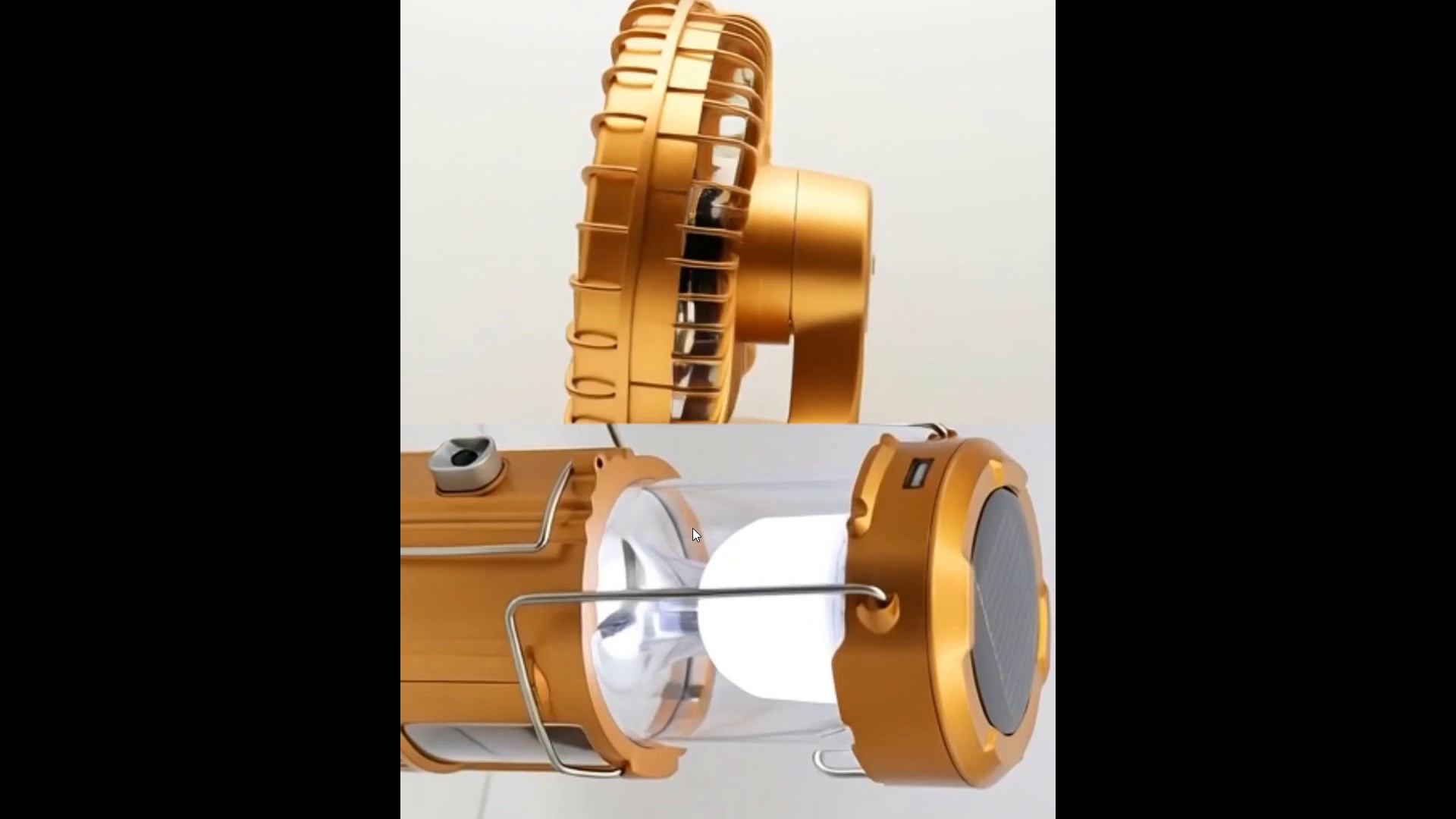 
key(Space)
 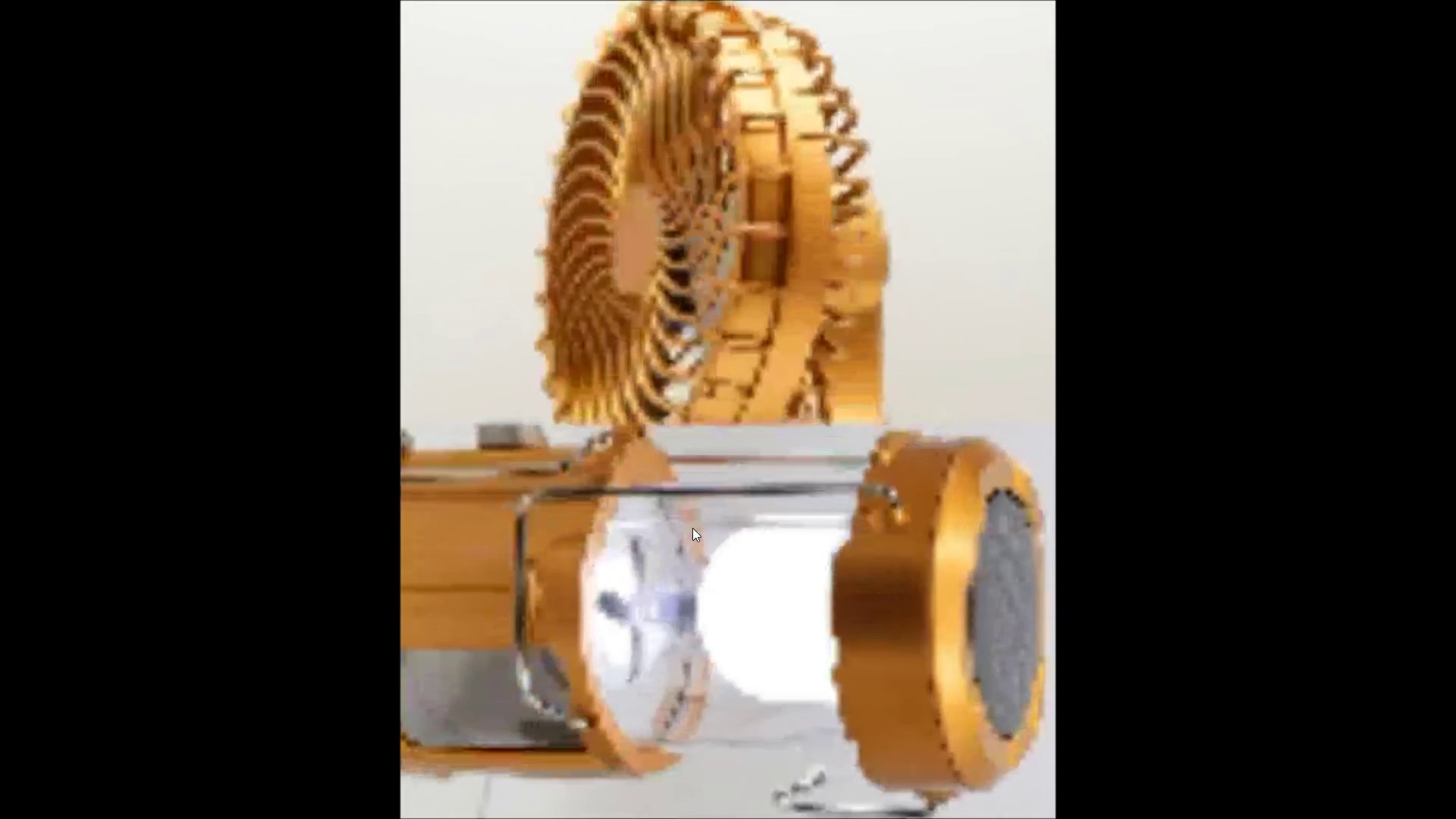 
key(Space)
 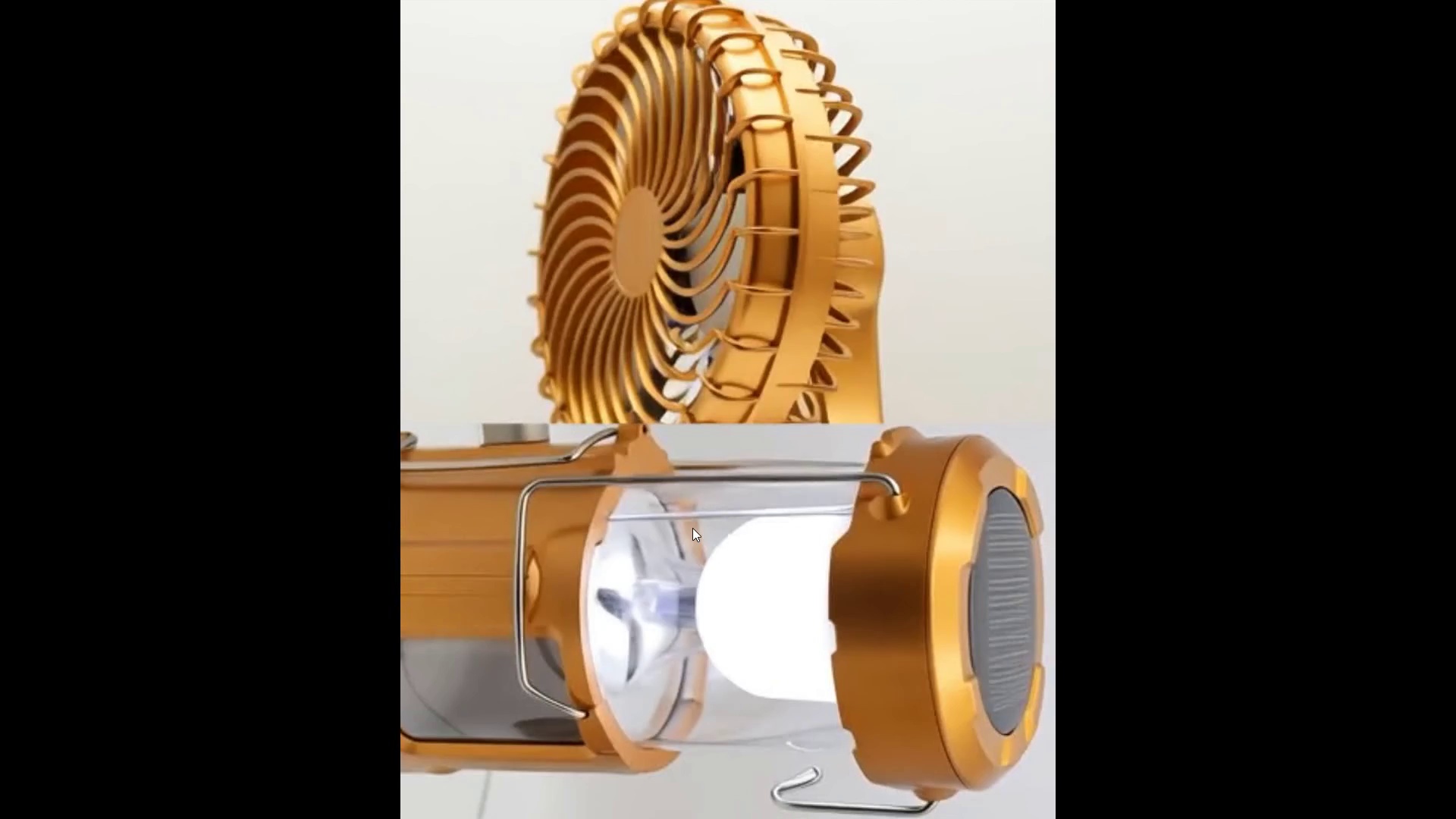 
key(Space)
 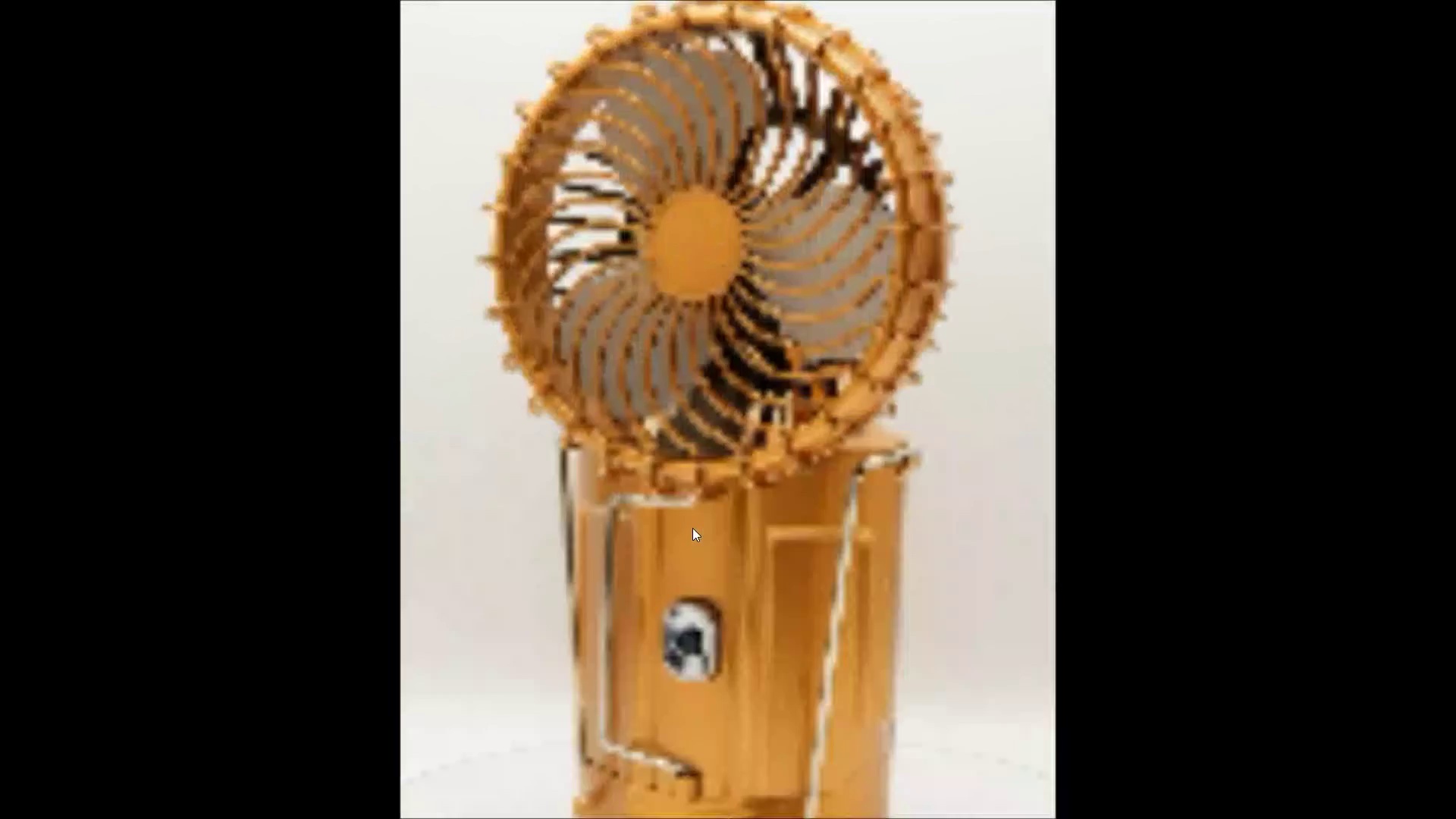 
key(Space)
 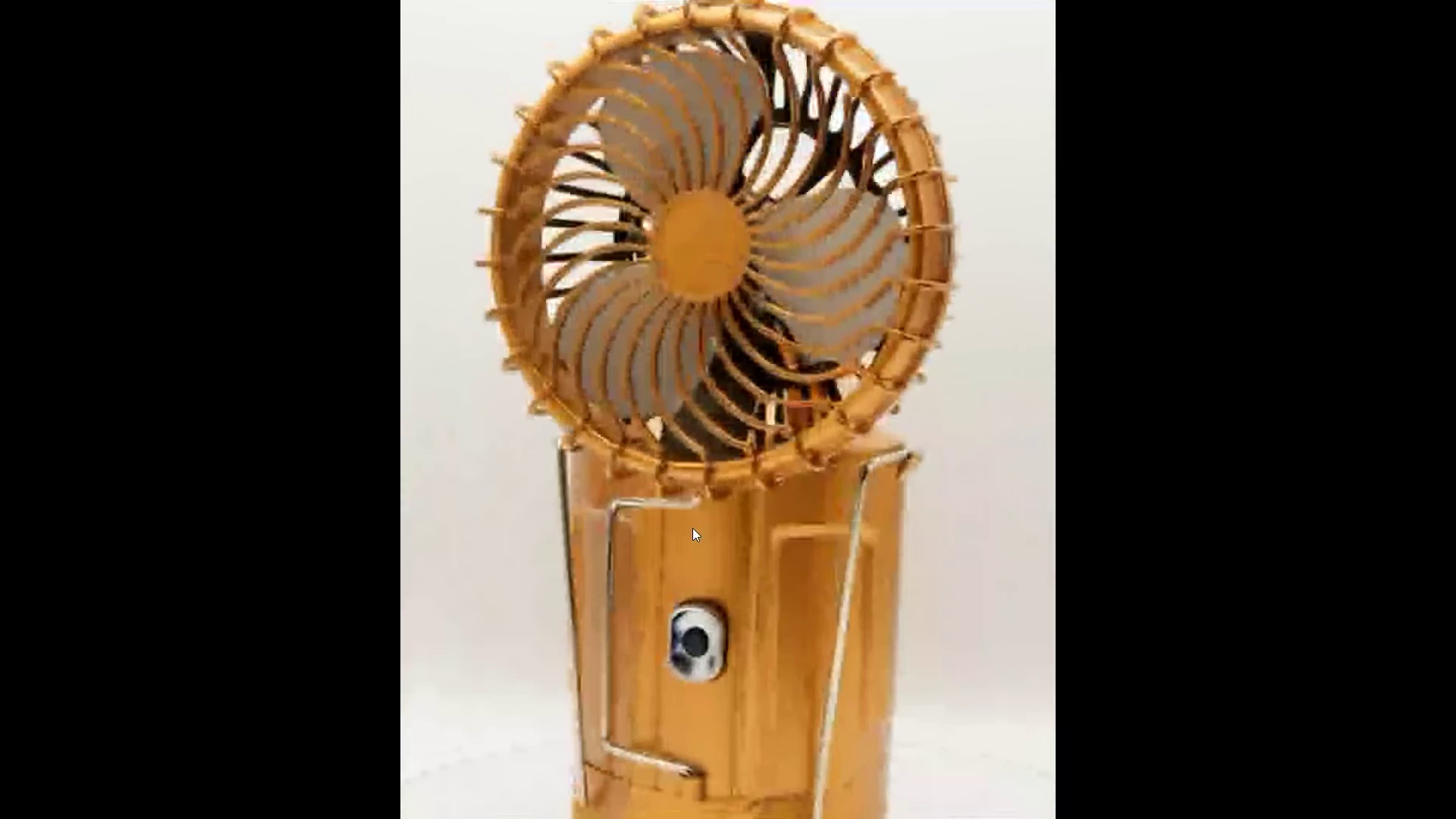 
key(Control+Backquote)
 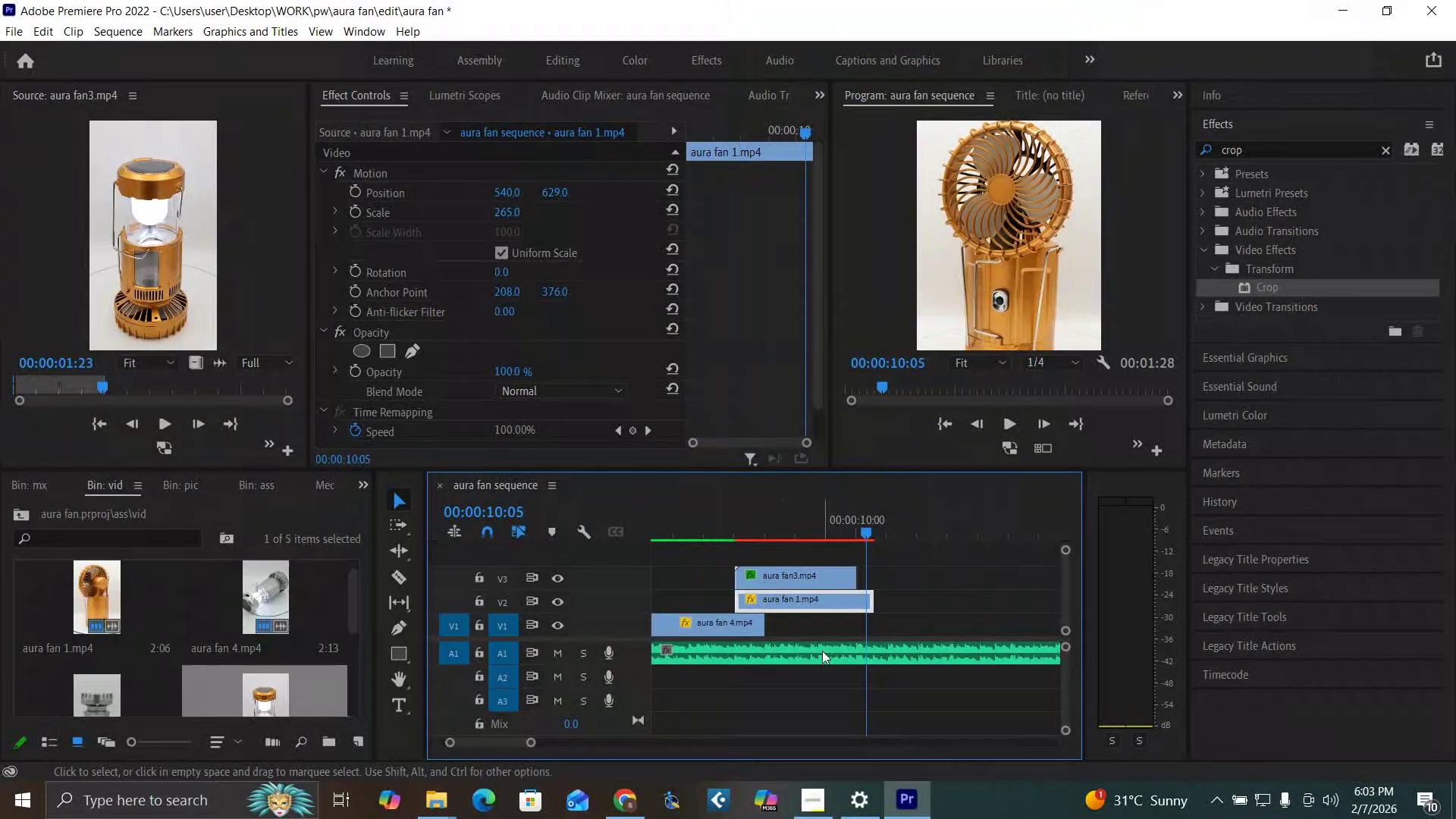 
key(ArrowLeft)
 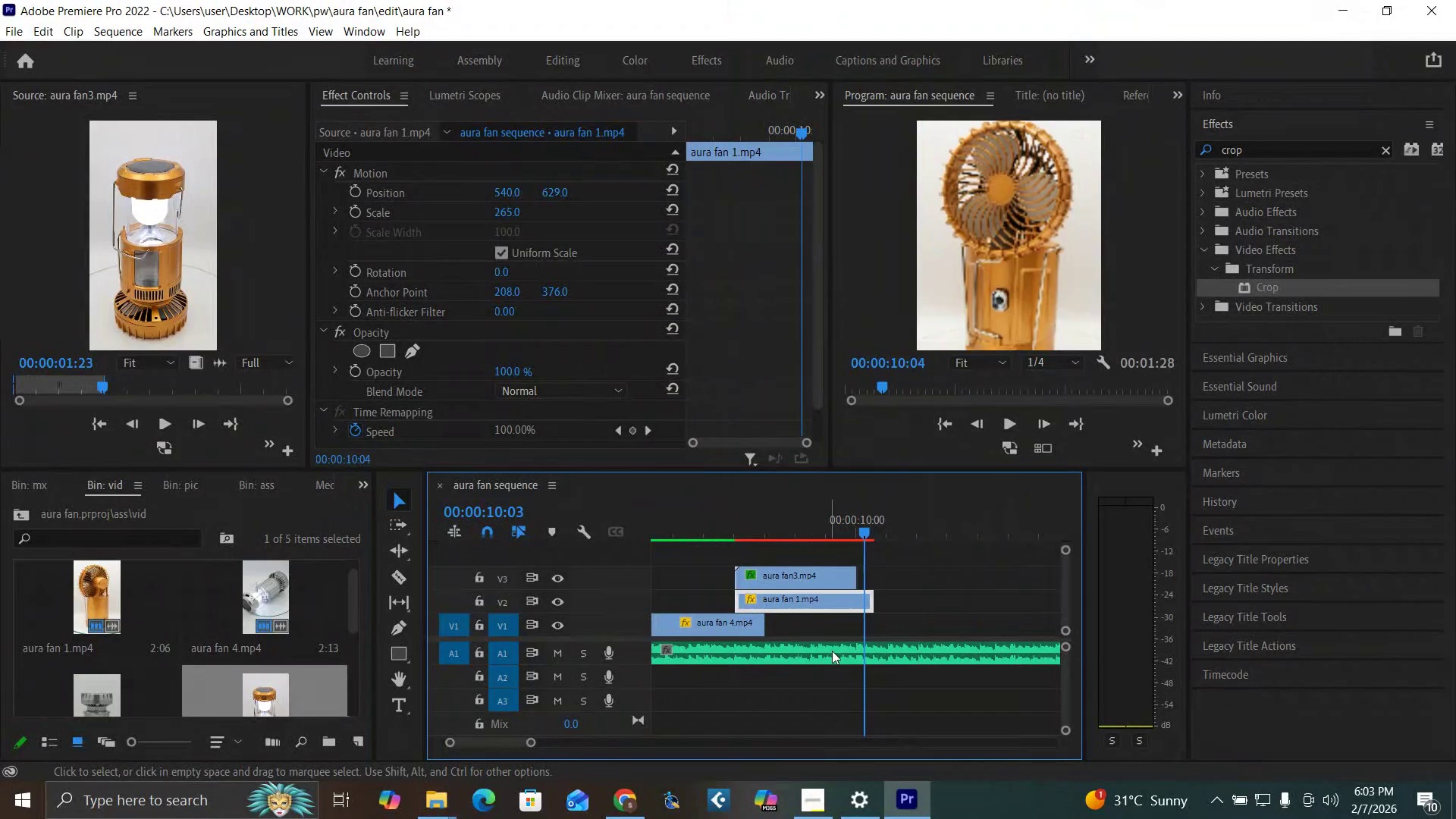 
key(ArrowLeft)
 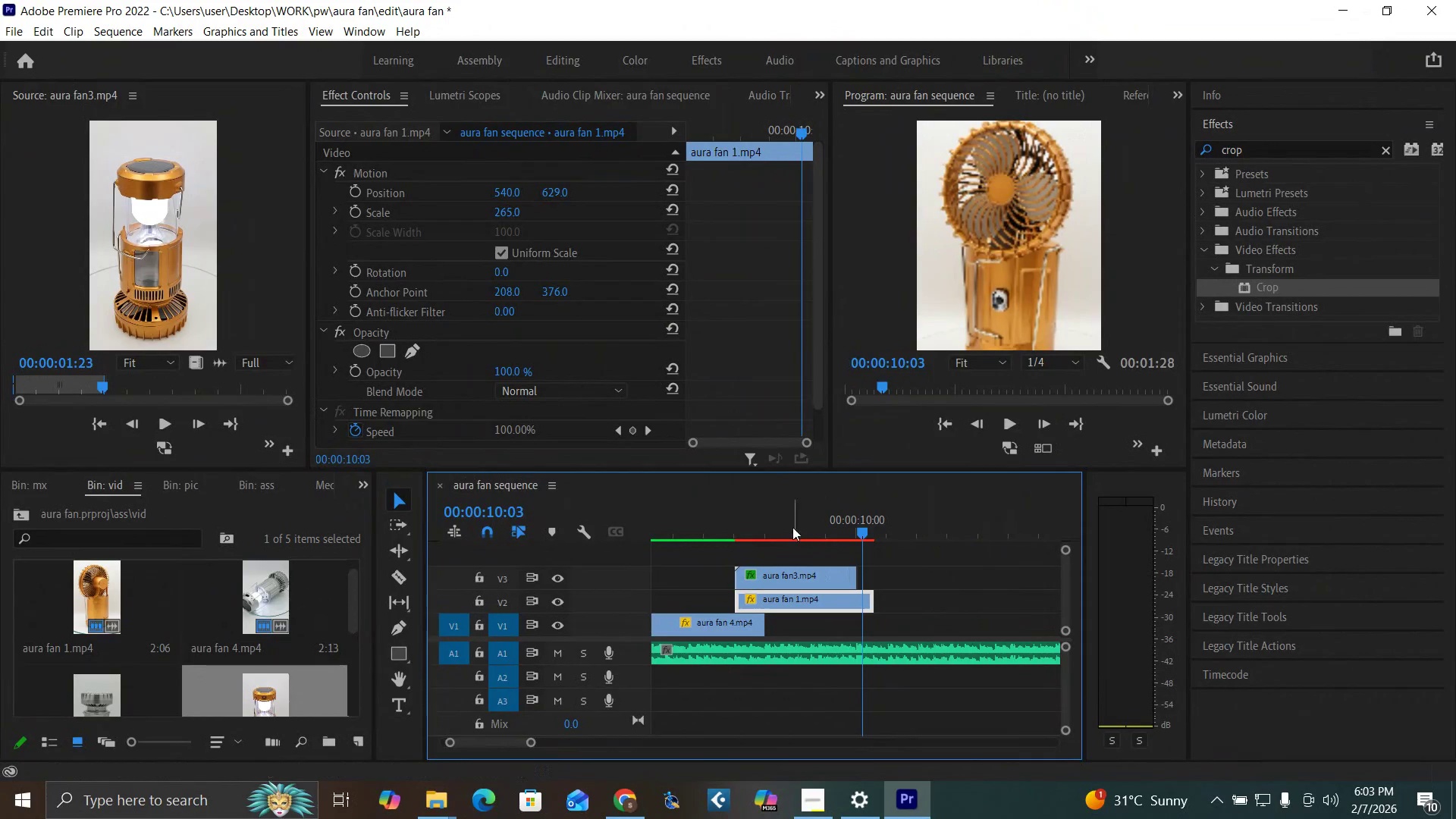 
left_click([792, 527])
 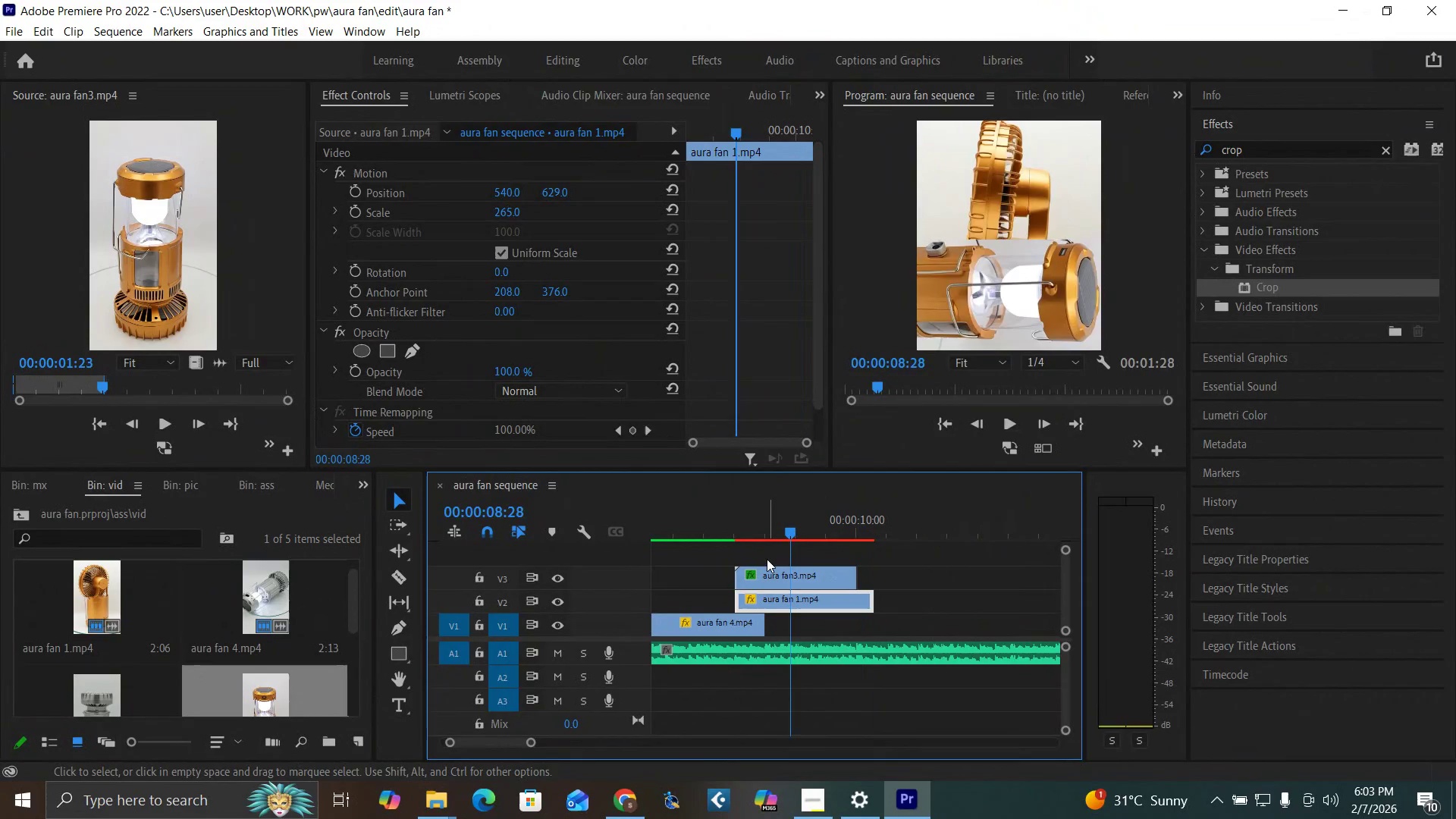 
key(Space)
 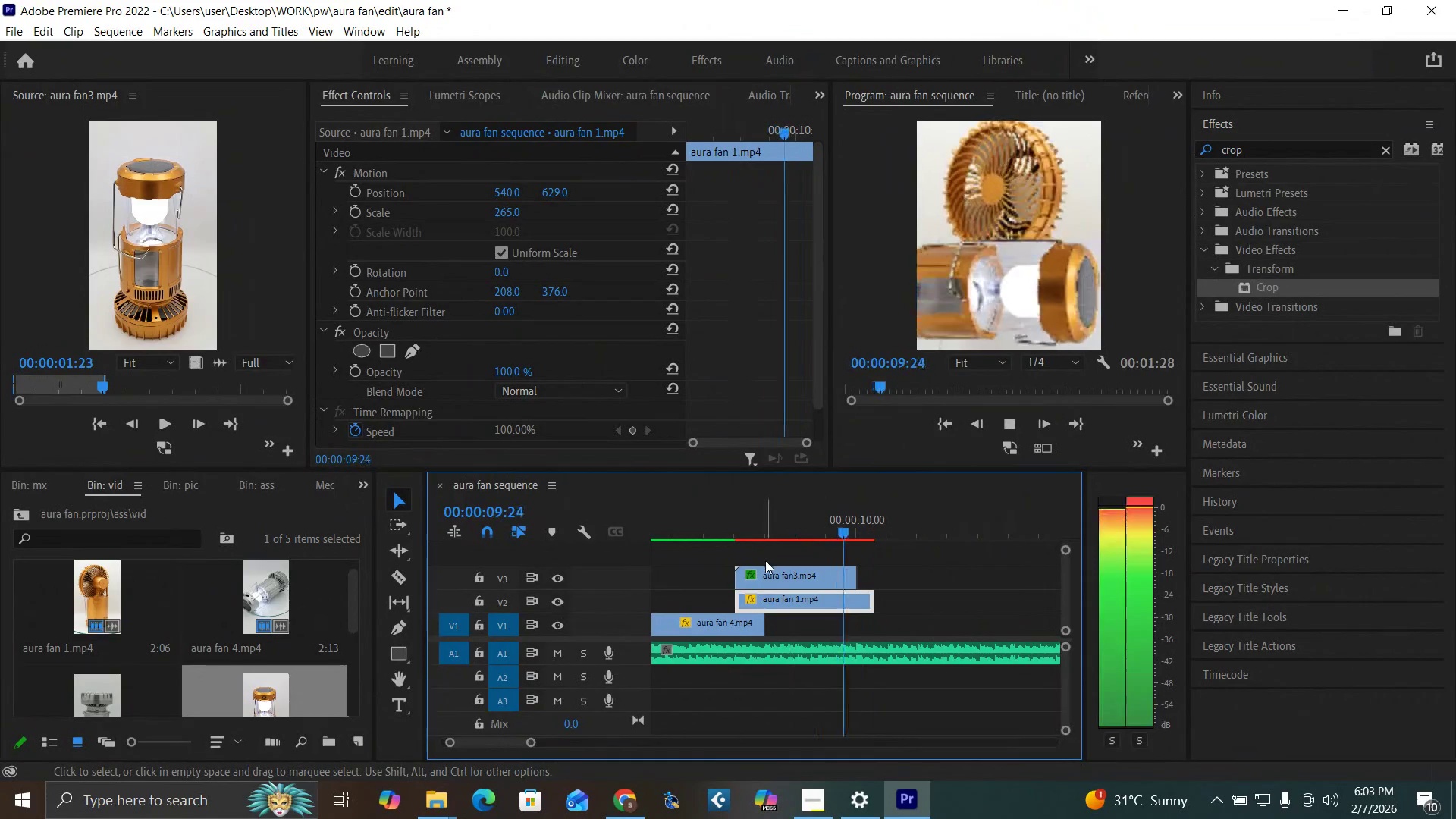 
key(Space)
 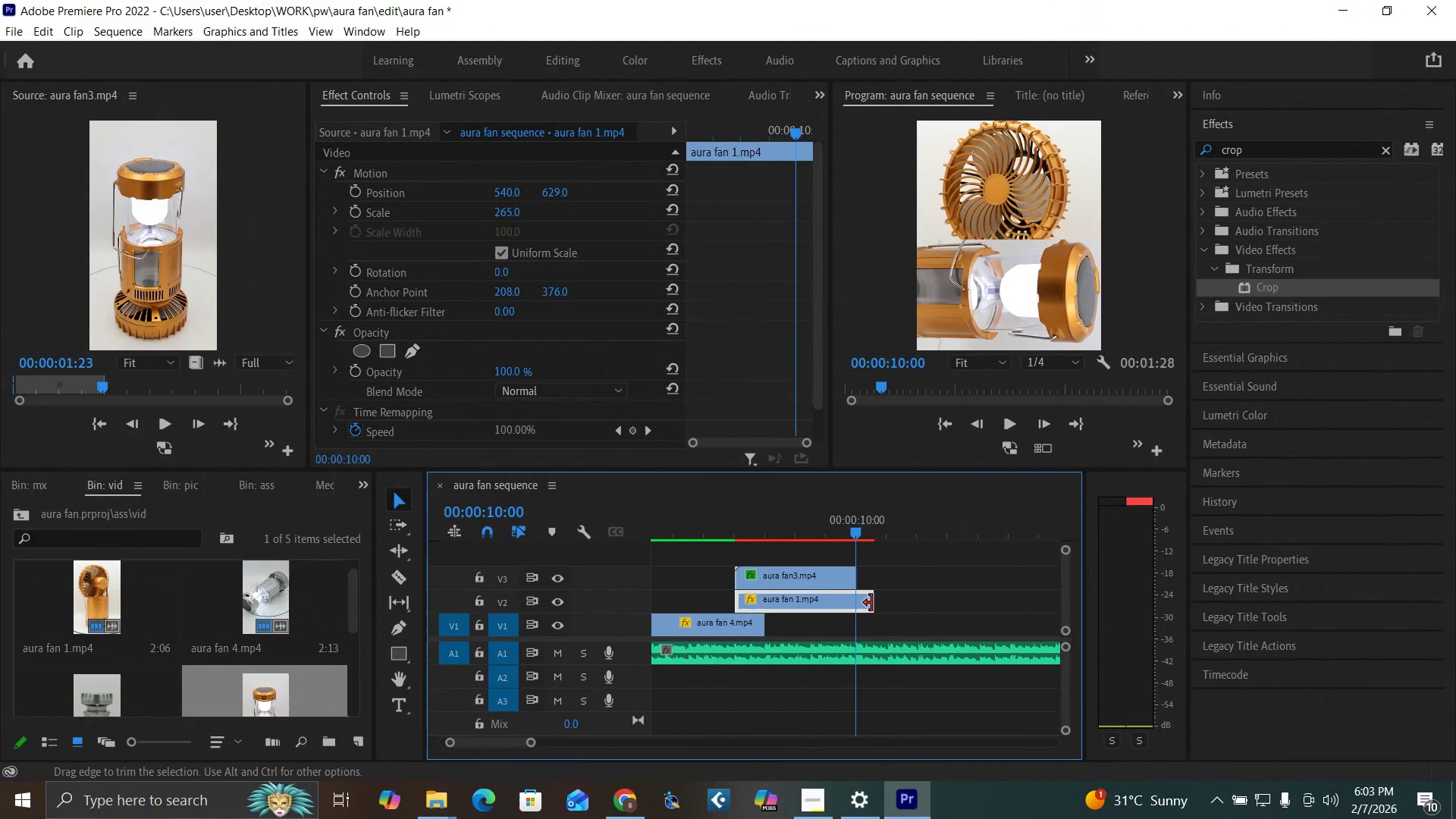 
left_click_drag(start_coordinate=[877, 607], to_coordinate=[860, 599])
 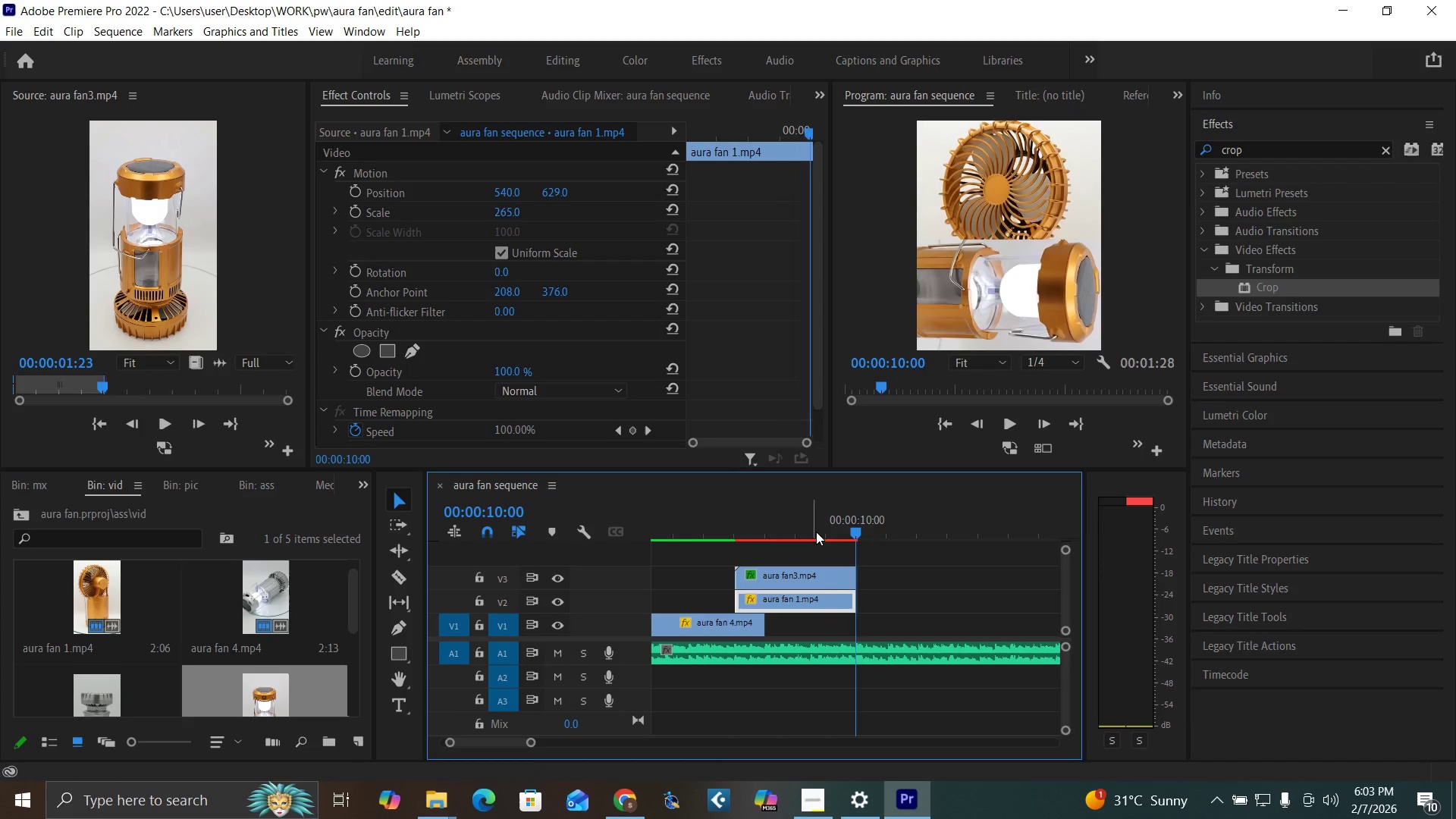 
left_click([816, 530])
 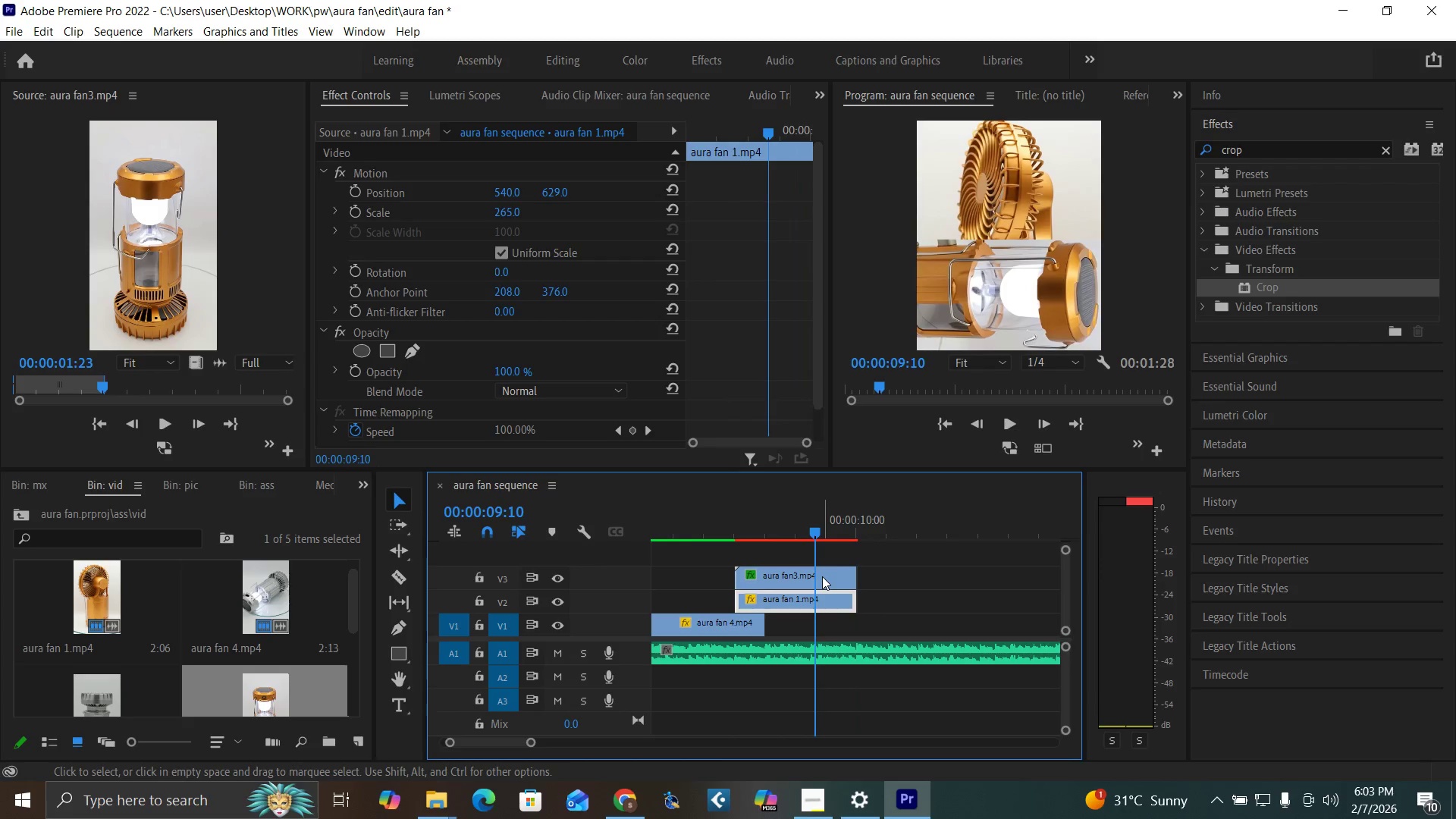 
left_click([822, 577])
 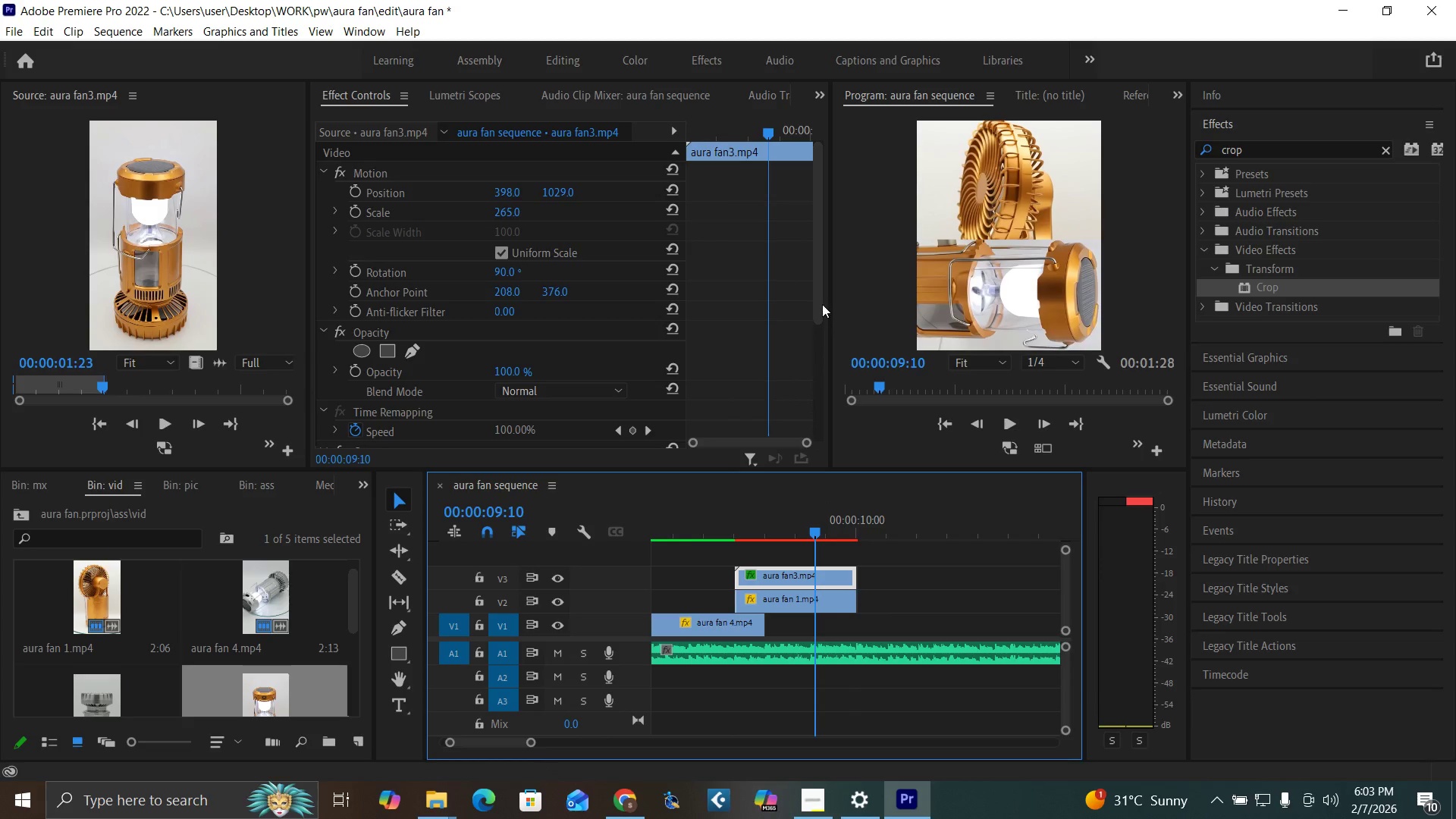 
left_click_drag(start_coordinate=[822, 304], to_coordinate=[809, 443])
 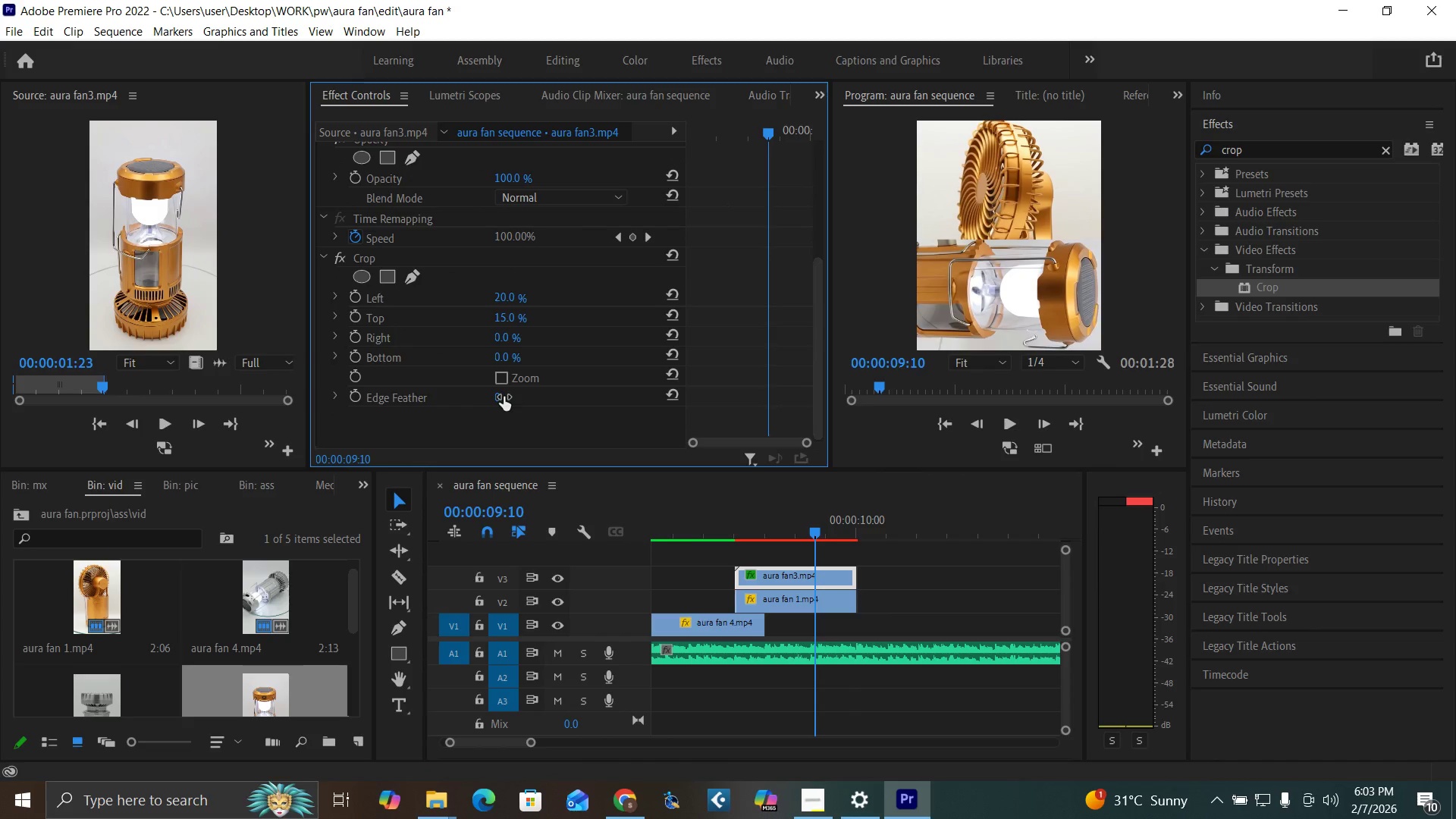 
left_click([504, 397])
 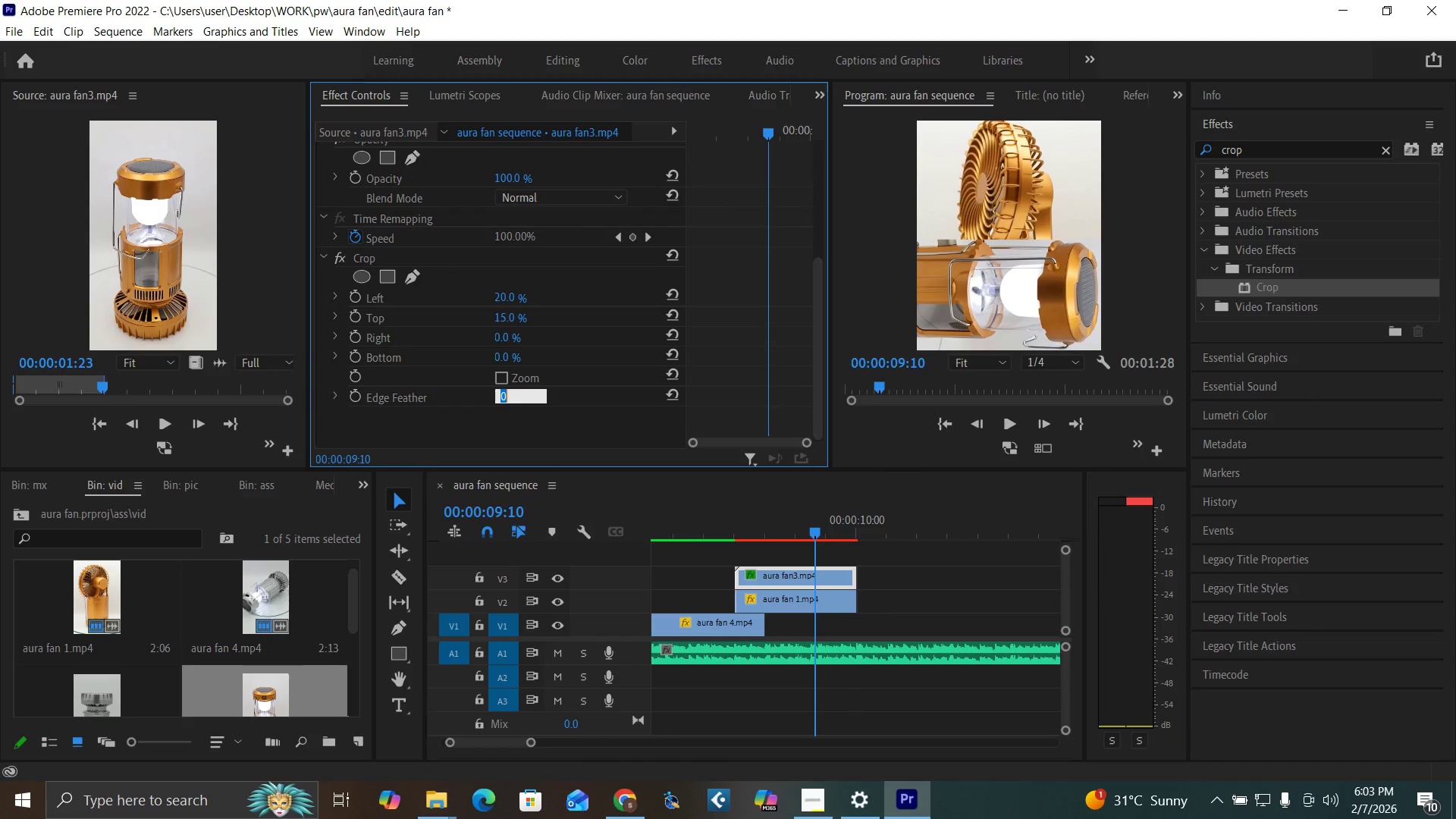 
key(2)
 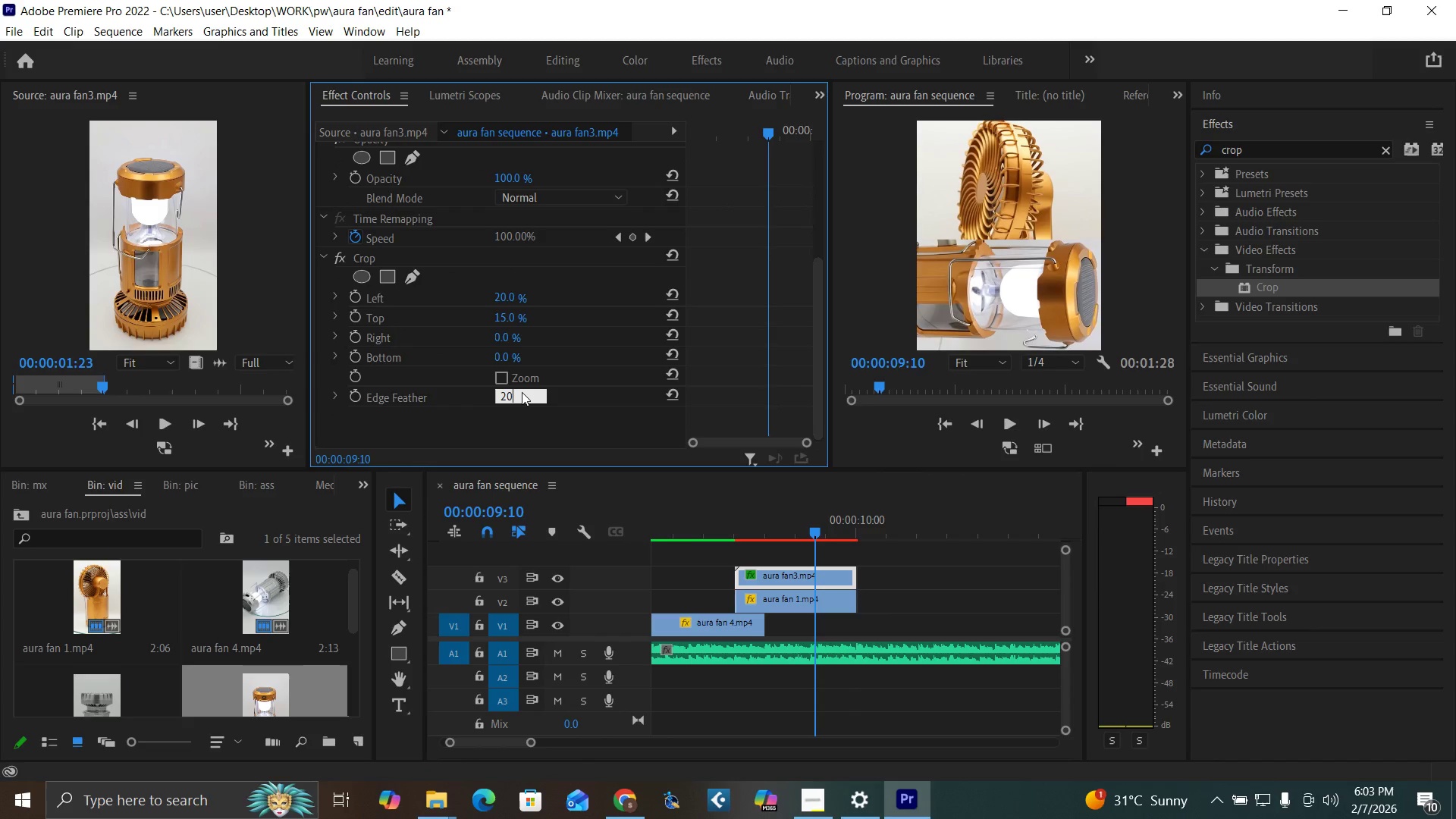 
key(0)
 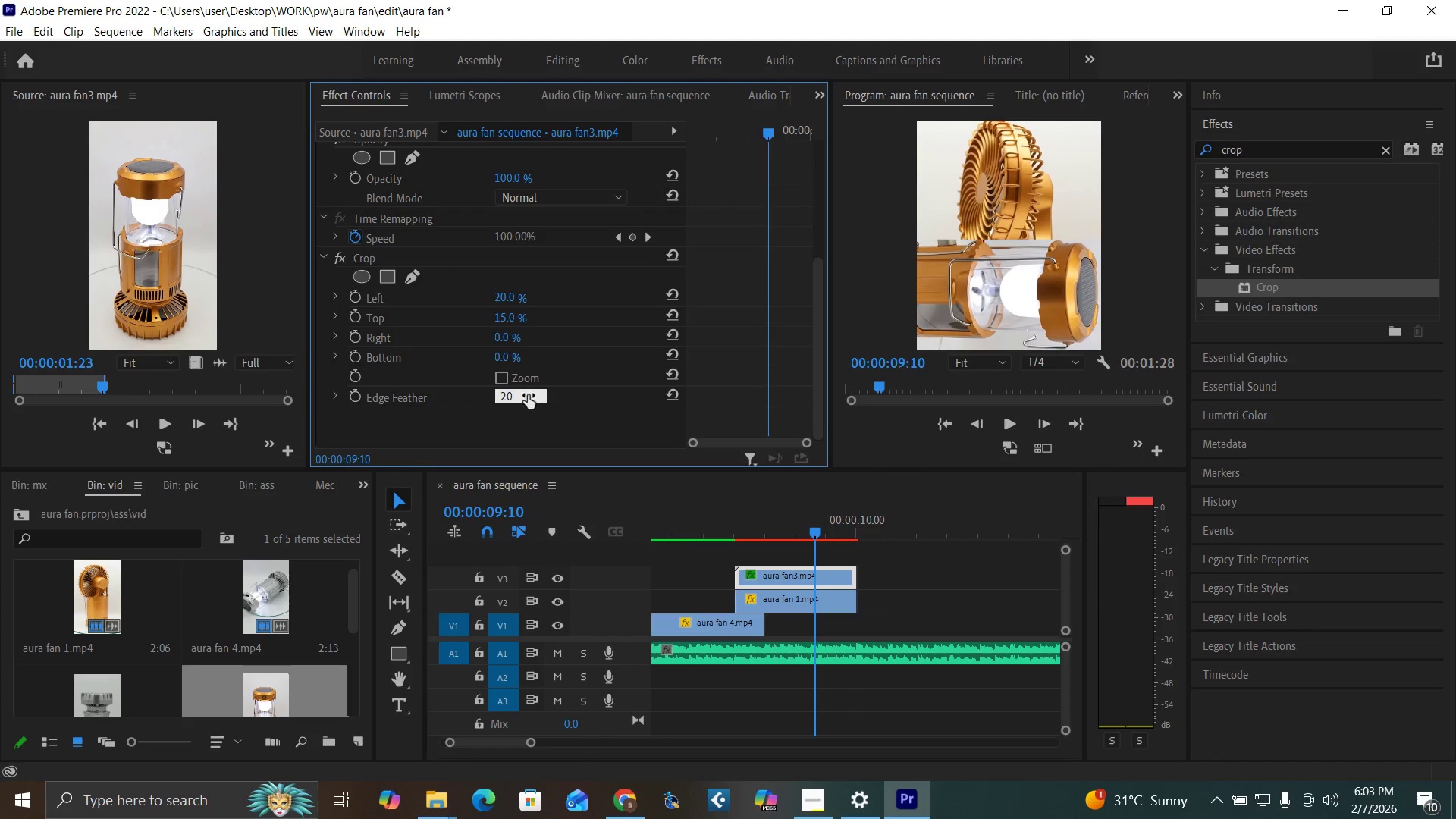 
key(Enter)
 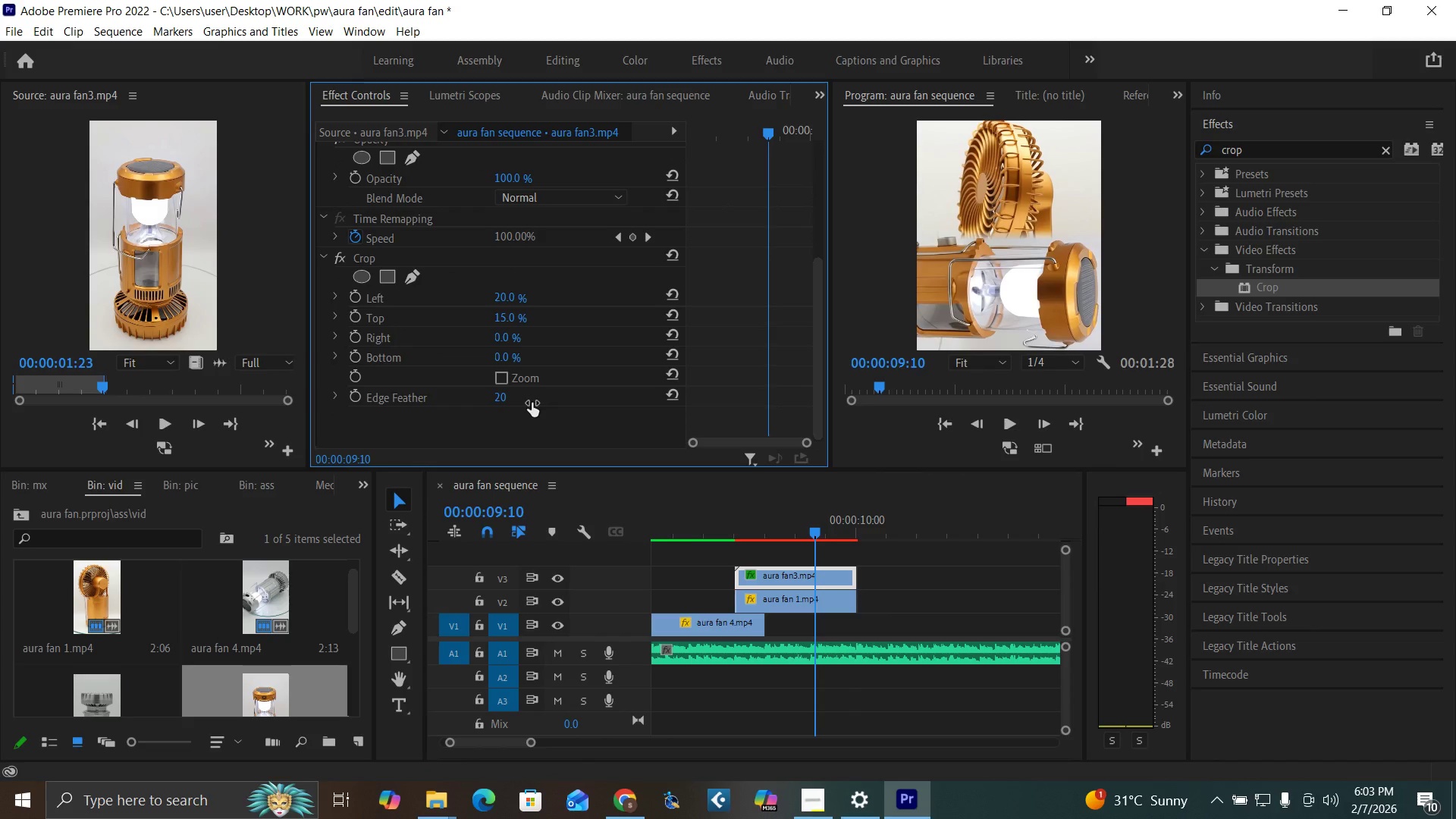 
key(Control+Backquote)
 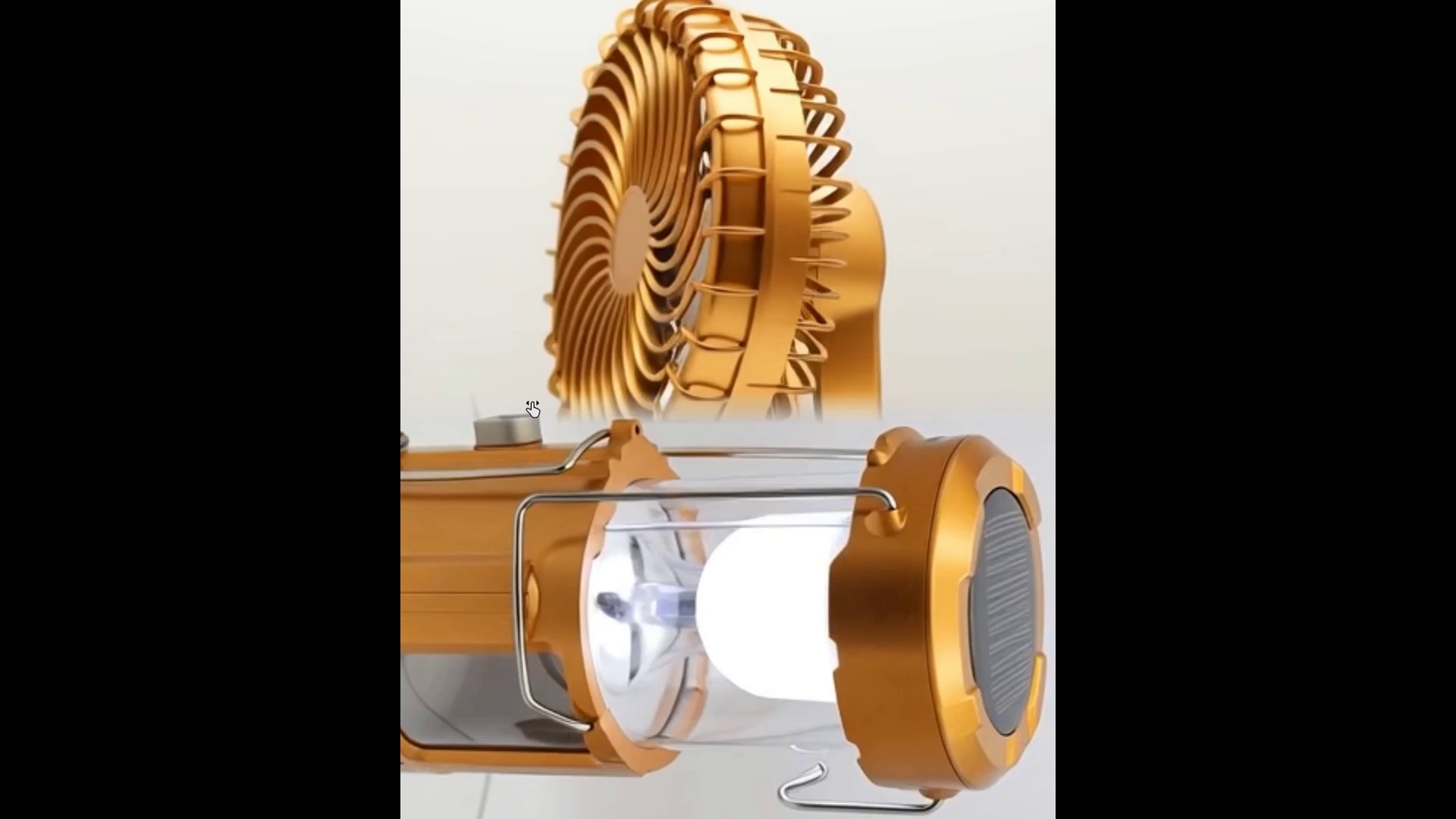 
hold_key(key=ControlLeft, duration=1.52)
 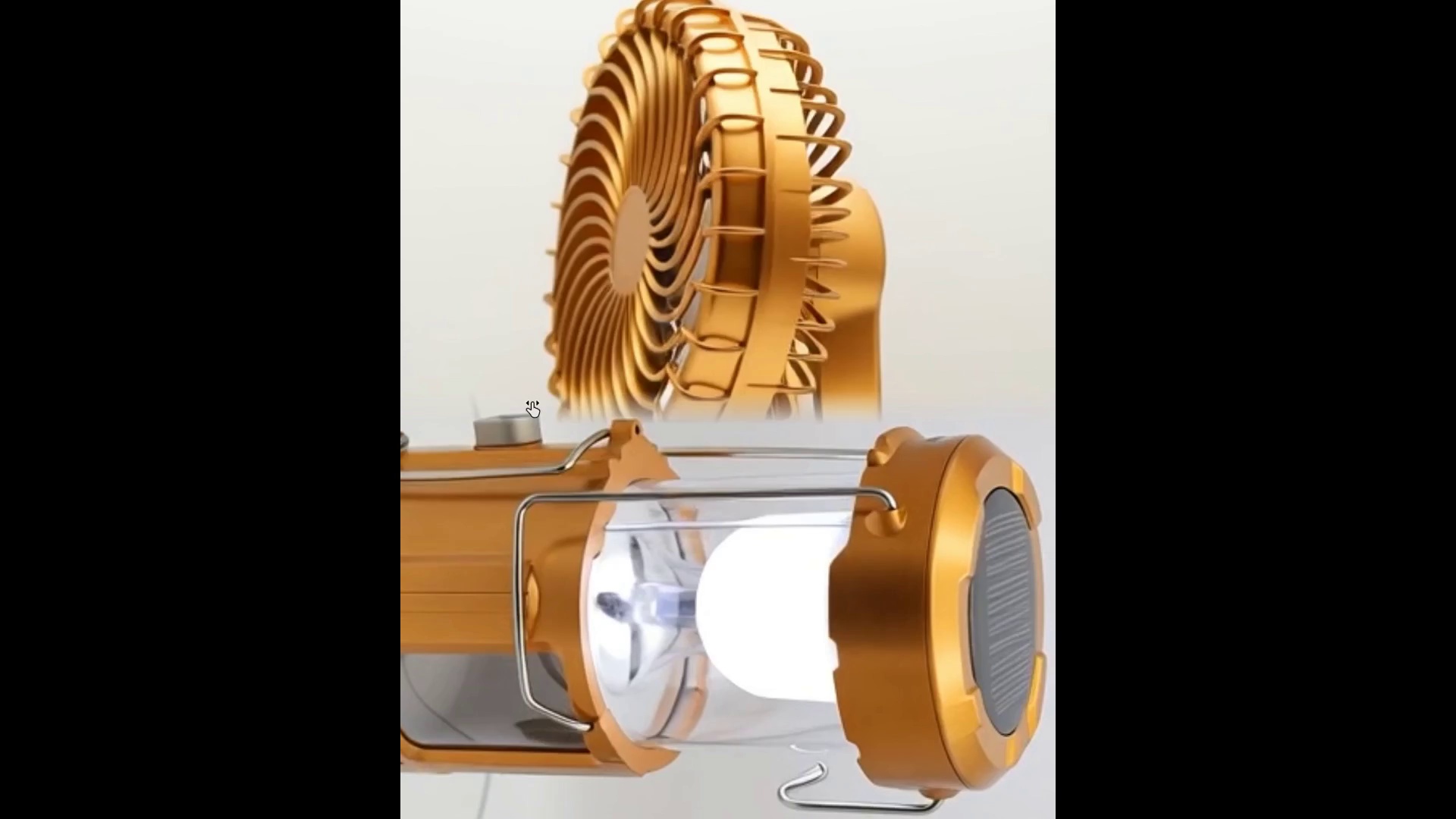 
key(Control+Backquote)
 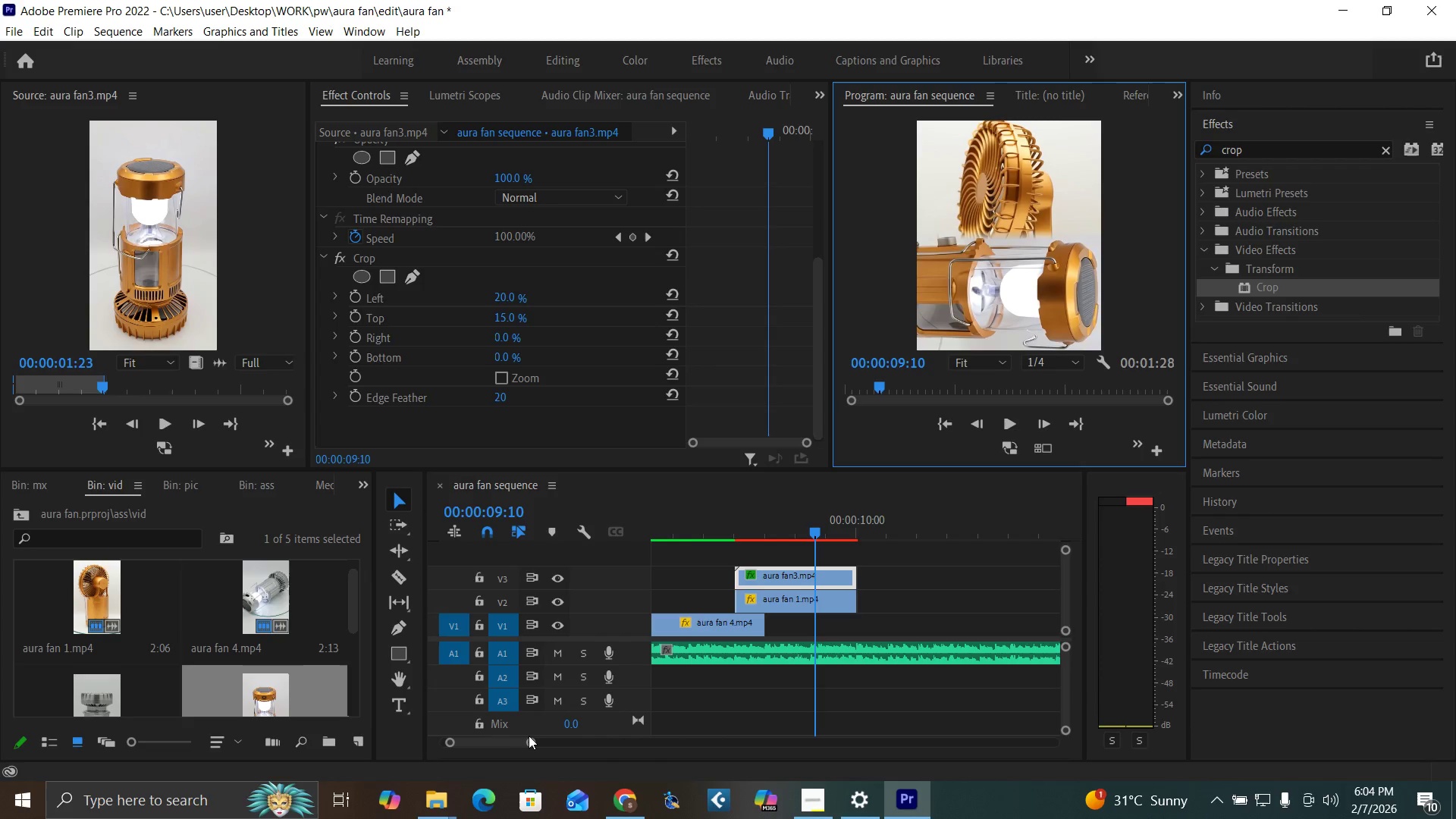 
left_click([531, 736])
 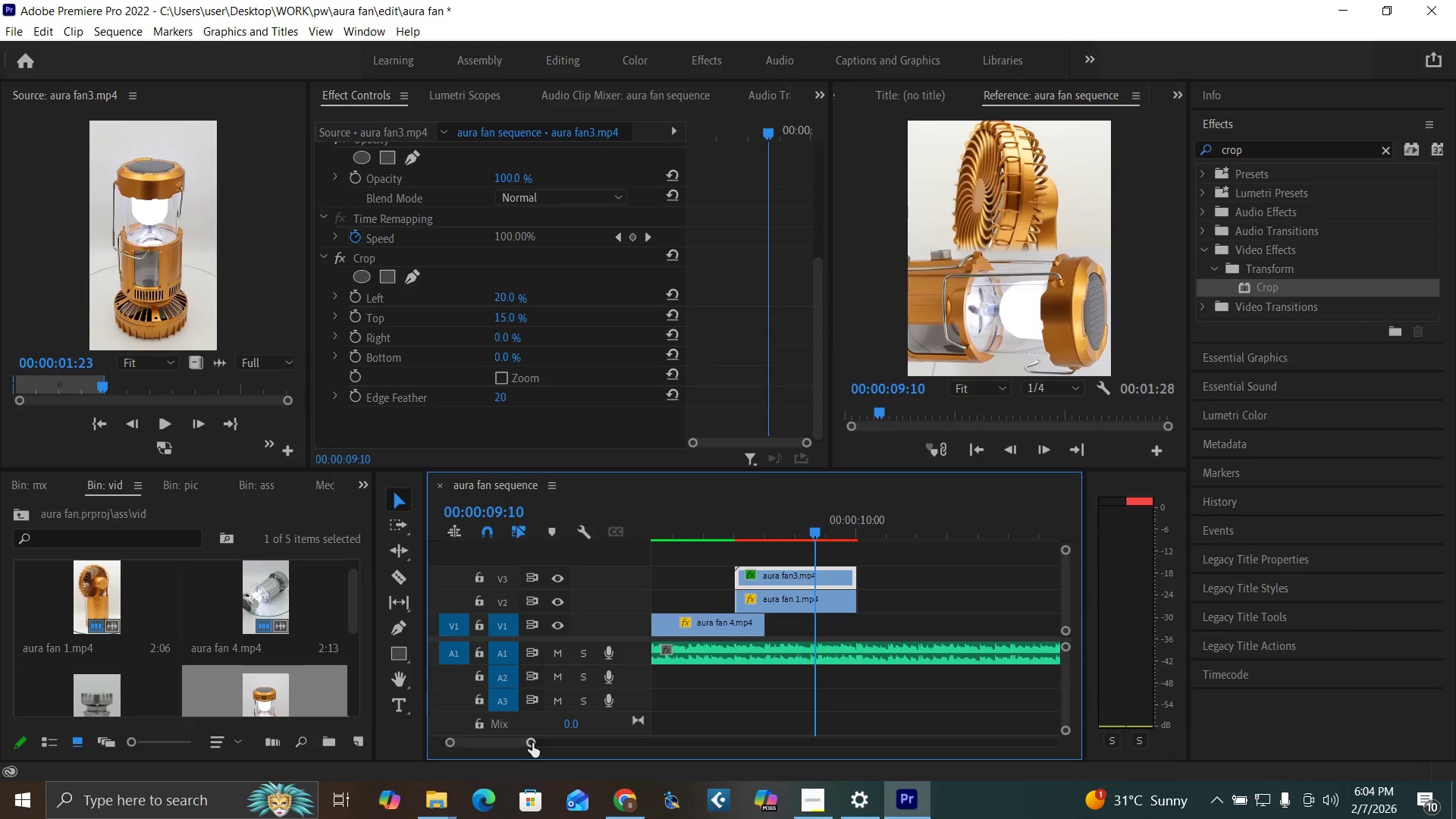 
left_click_drag(start_coordinate=[532, 743], to_coordinate=[518, 746])
 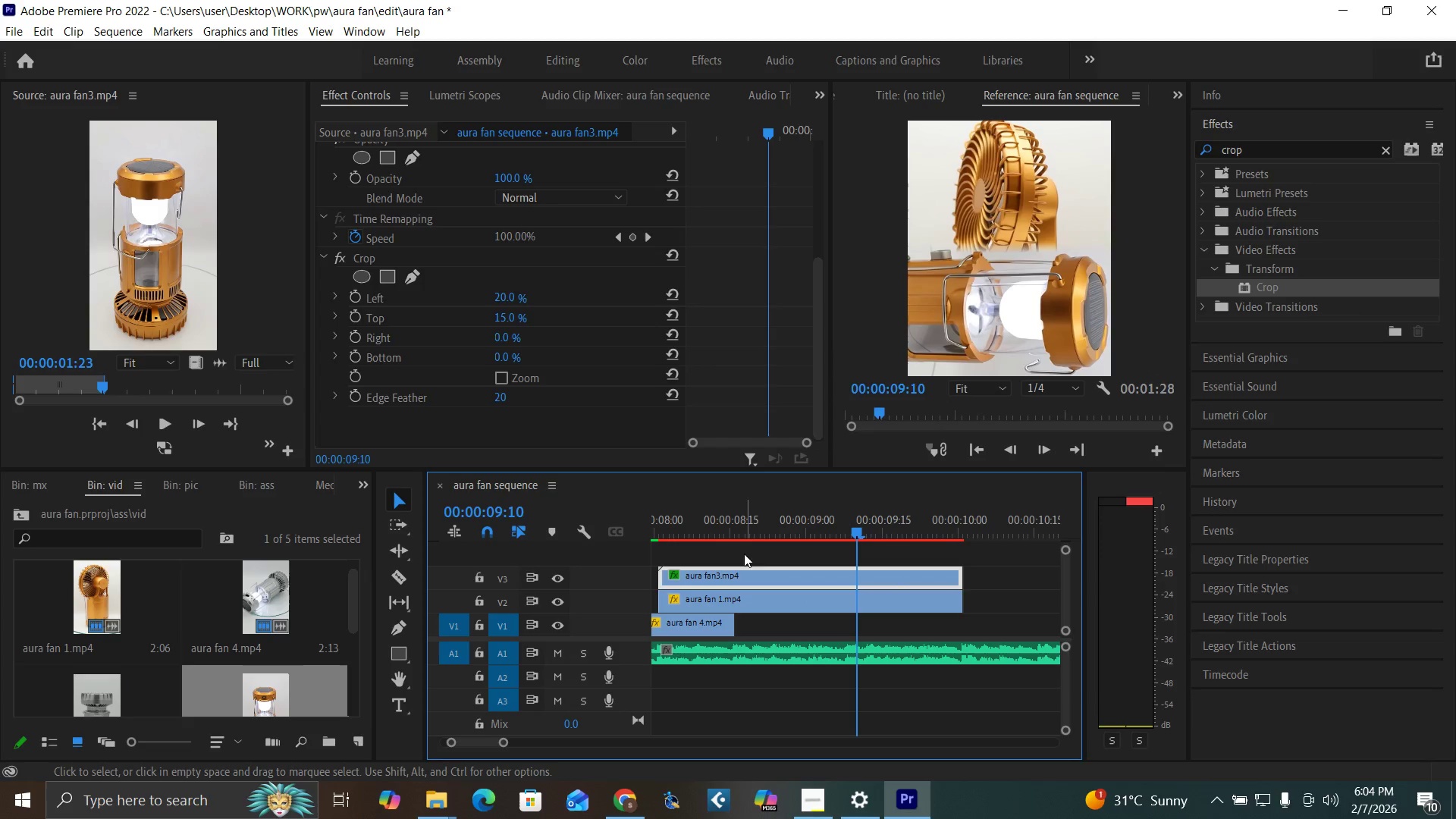 
left_click_drag(start_coordinate=[744, 554], to_coordinate=[780, 608])
 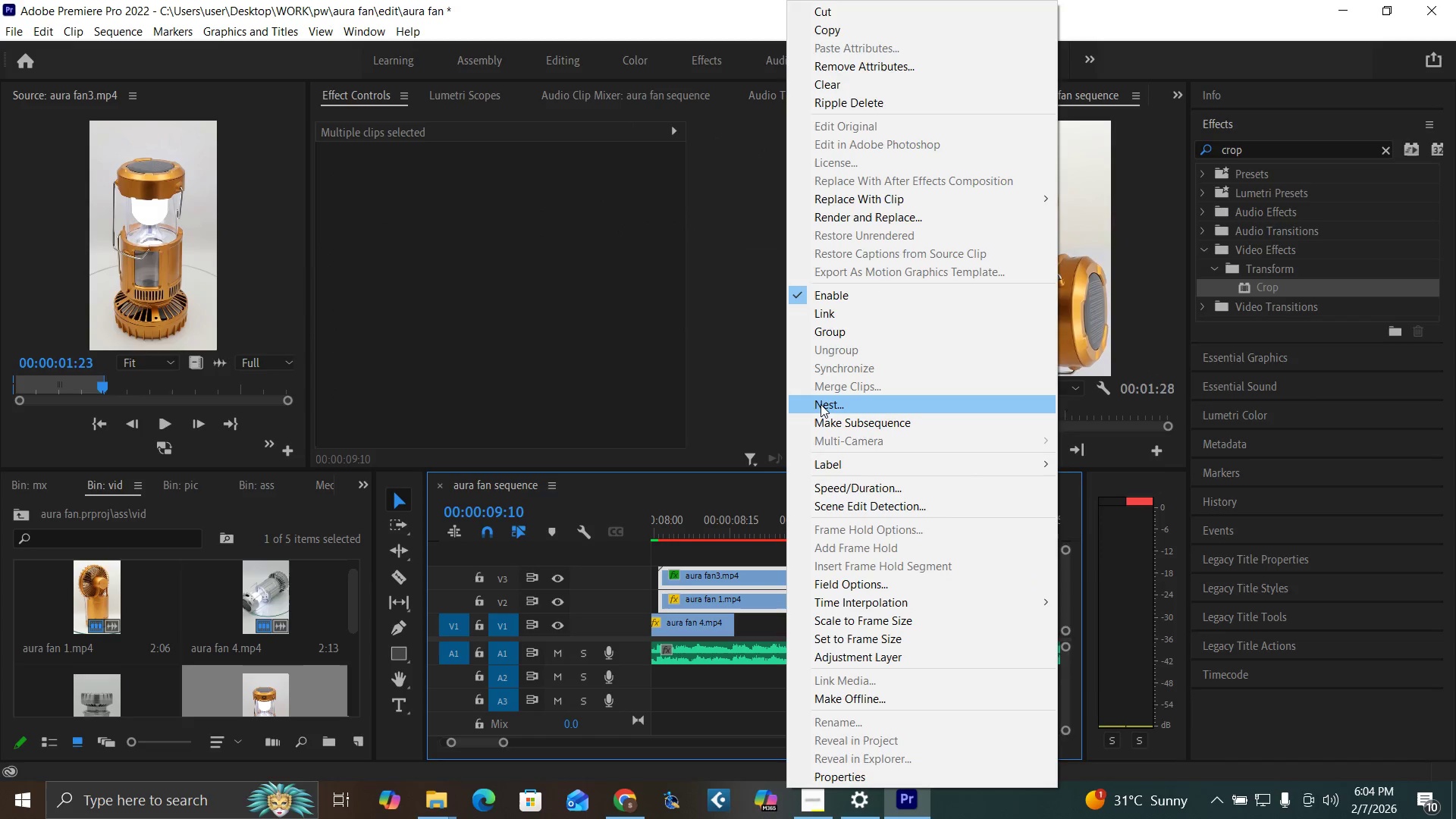 
left_click([821, 404])
 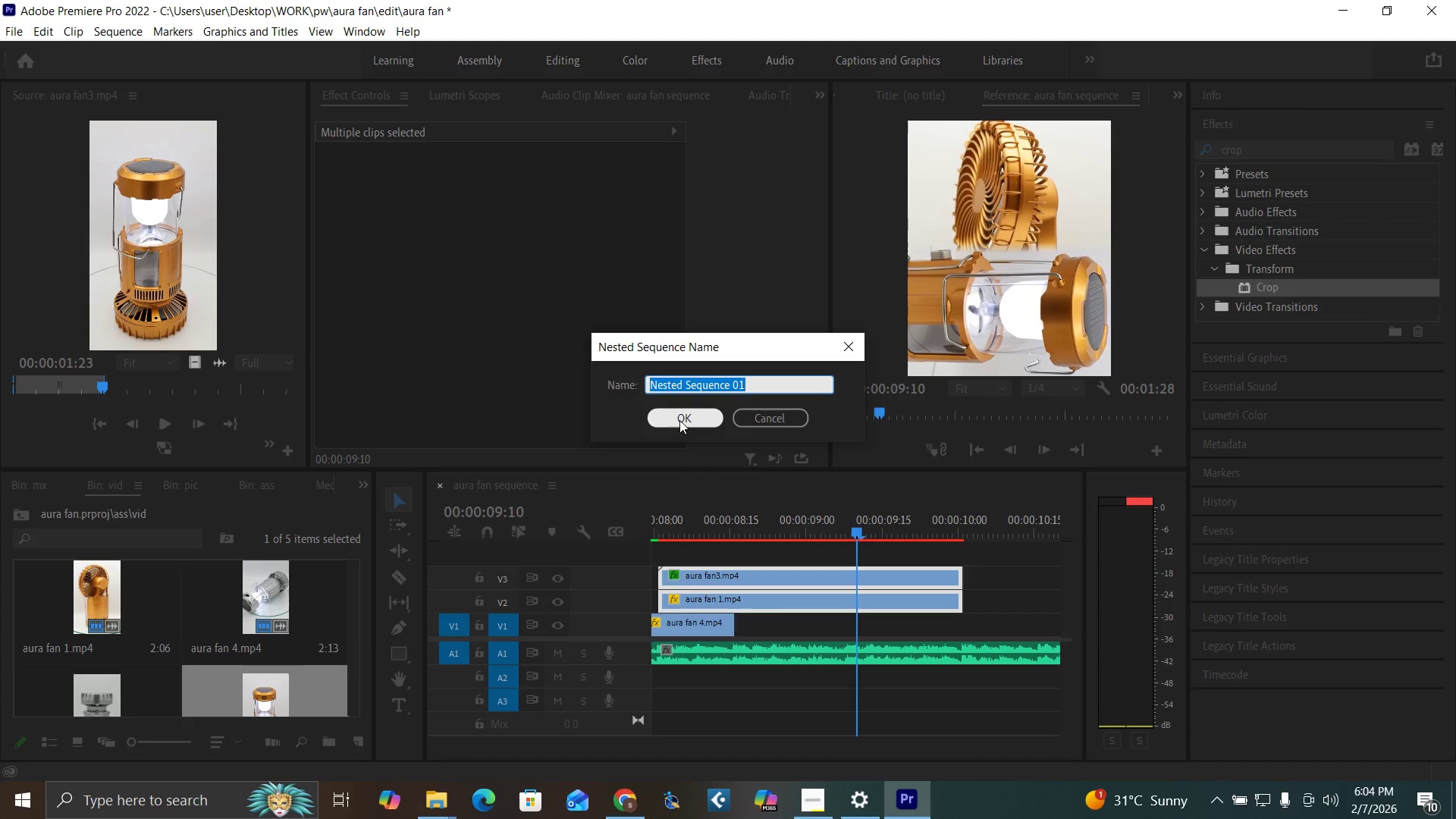 
left_click([679, 420])
 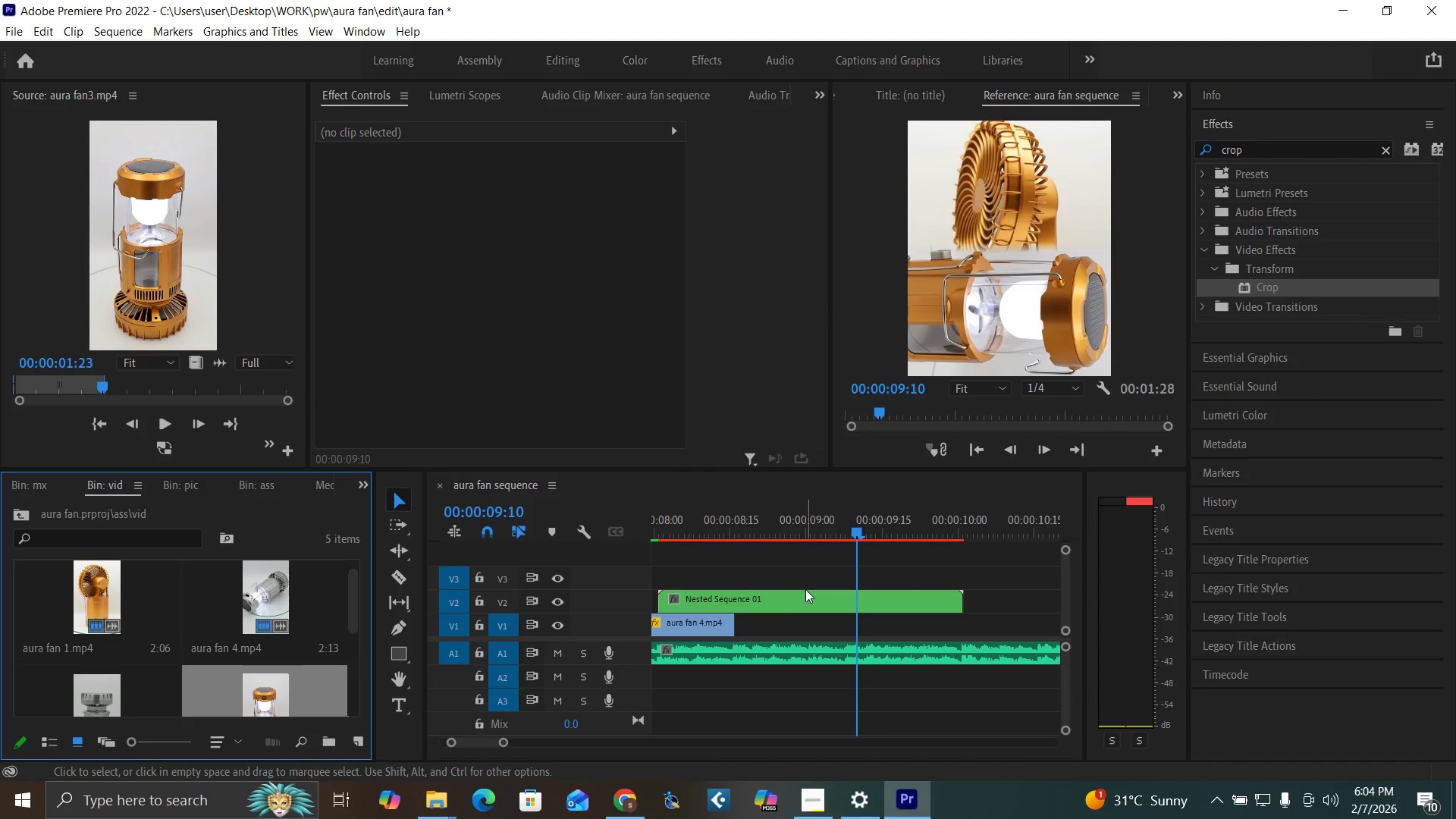 
double_click([805, 589])
 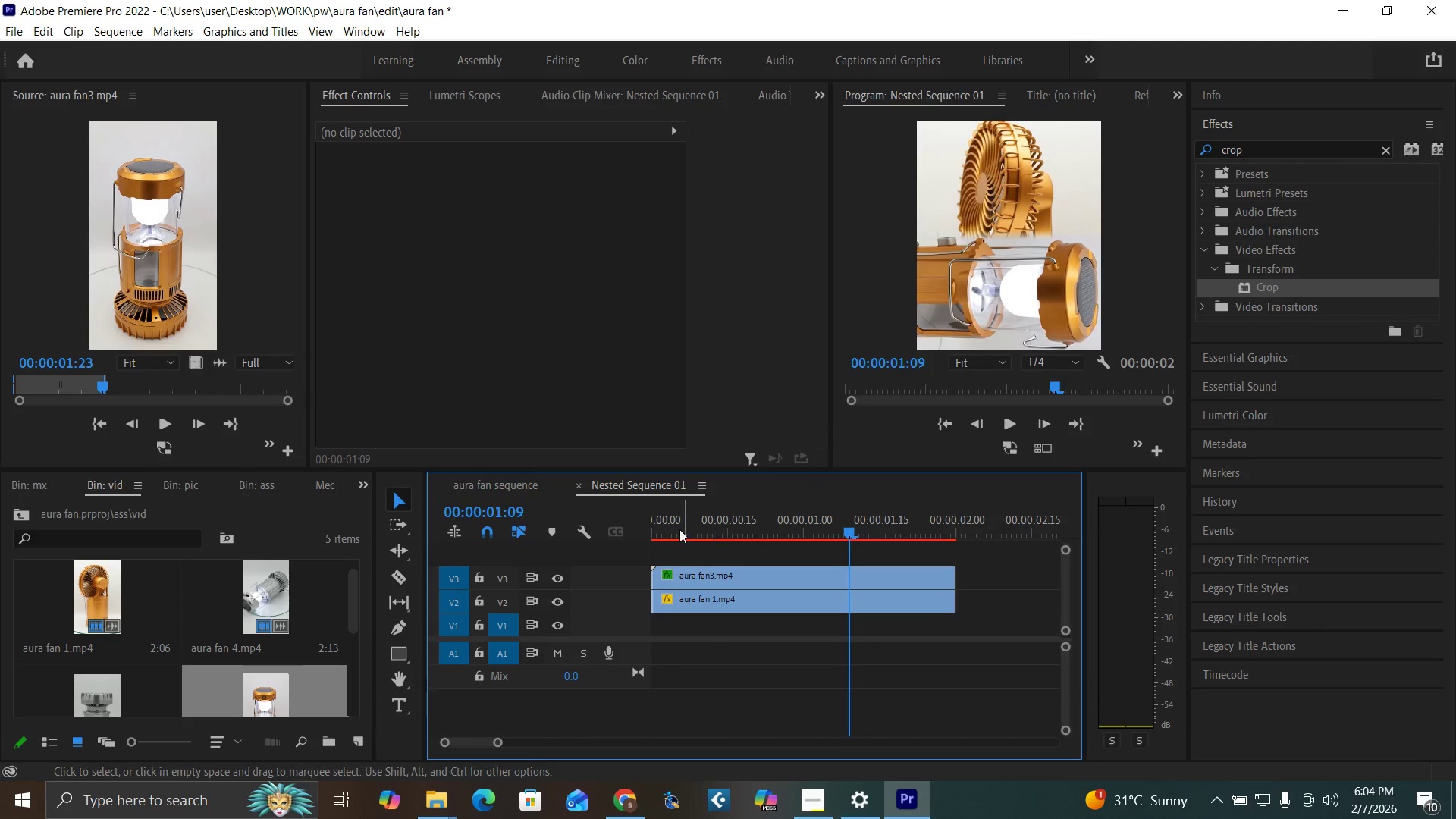 
left_click_drag(start_coordinate=[679, 529], to_coordinate=[607, 552])
 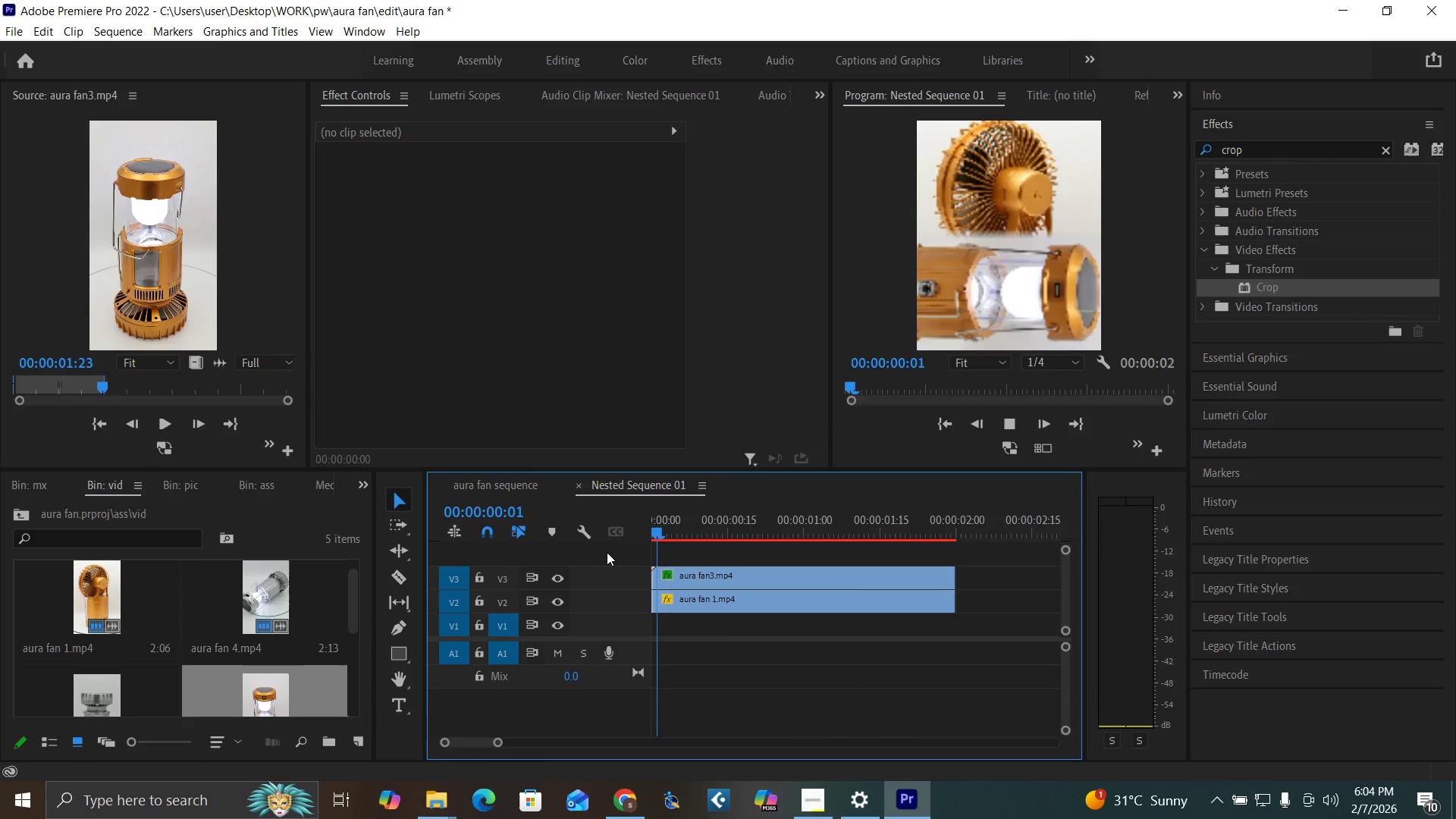 
key(Space)
 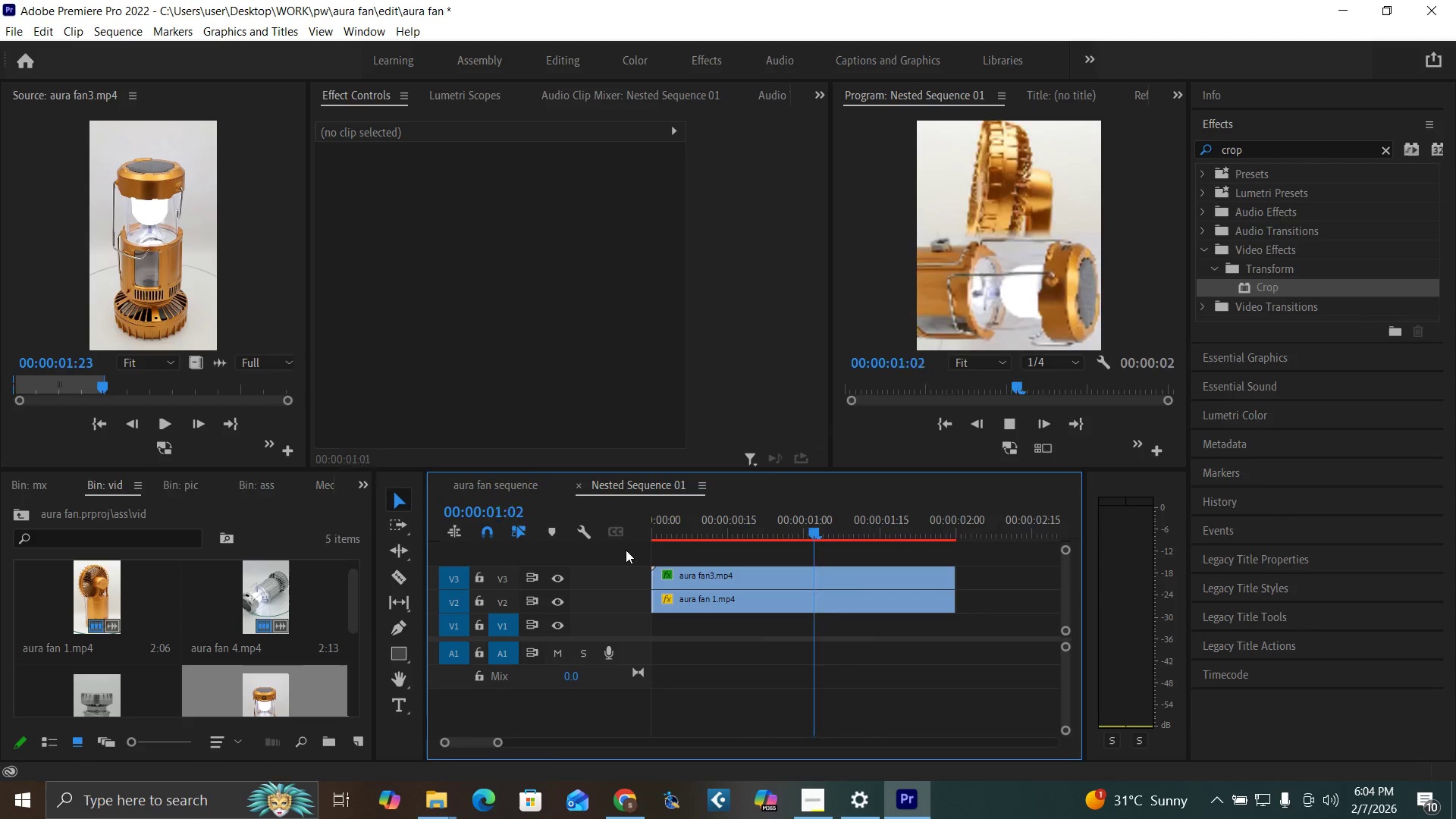 
key(Space)
 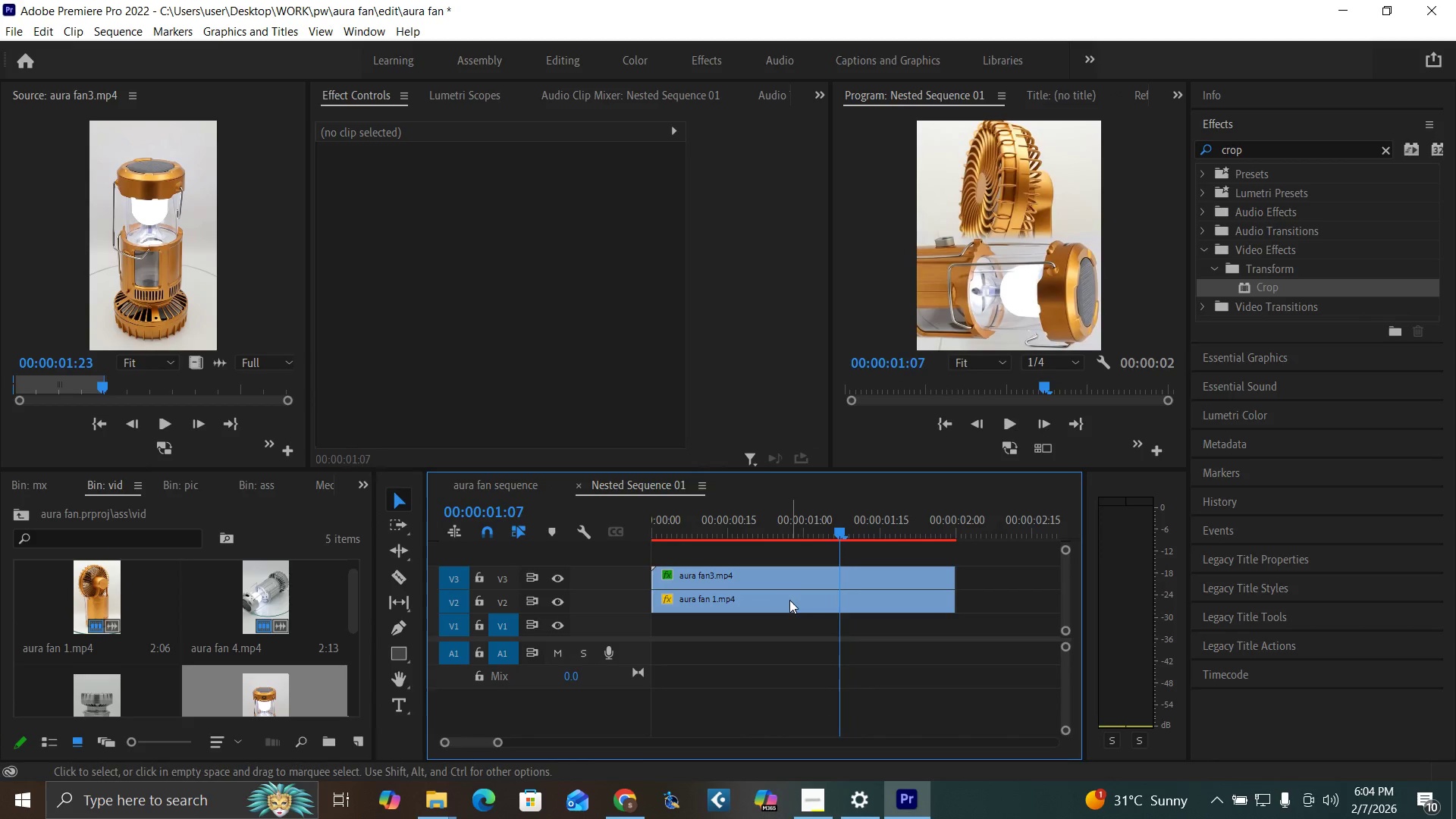 
left_click([786, 578])
 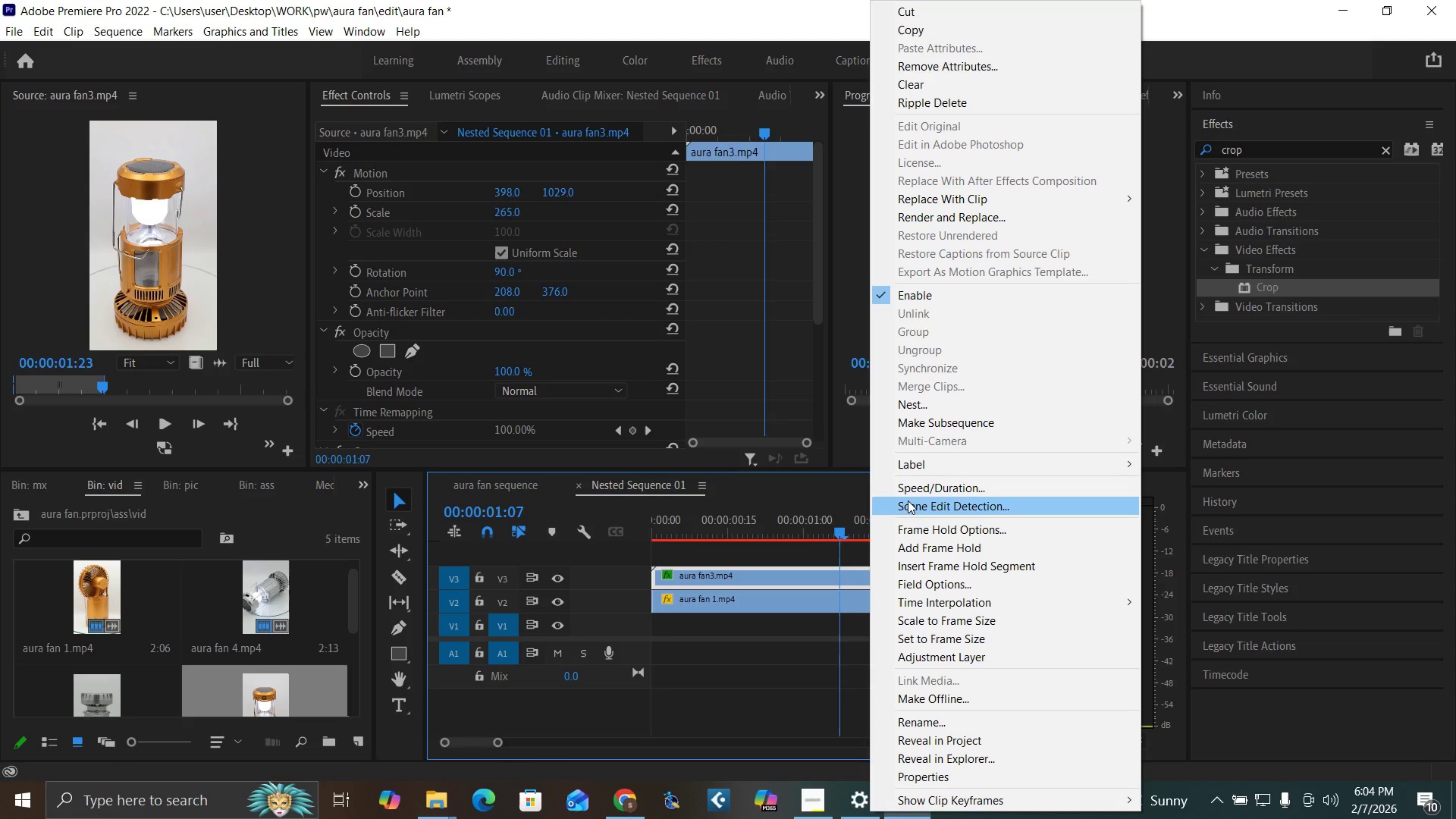 
left_click([911, 492])
 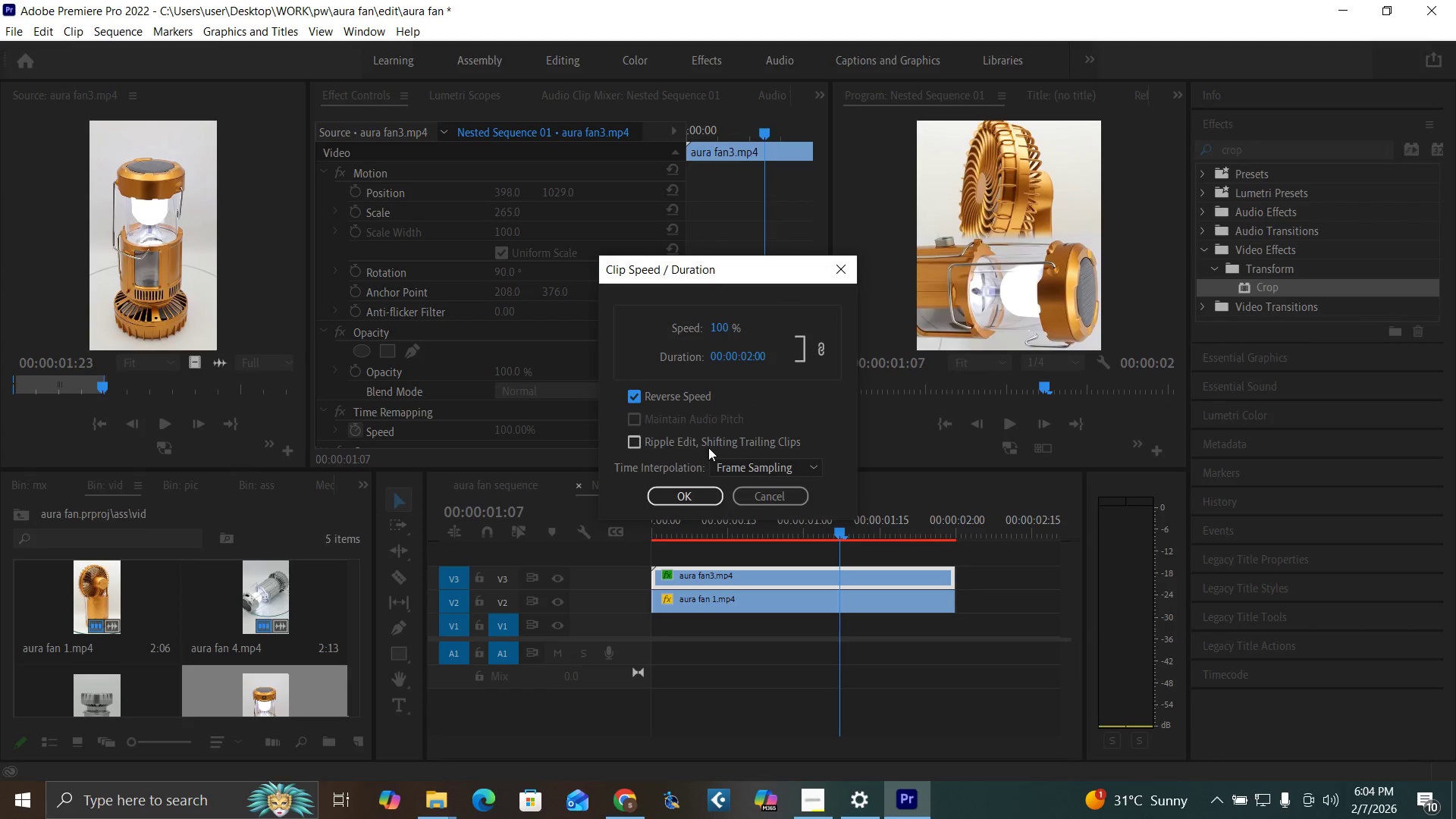 
left_click([734, 467])
 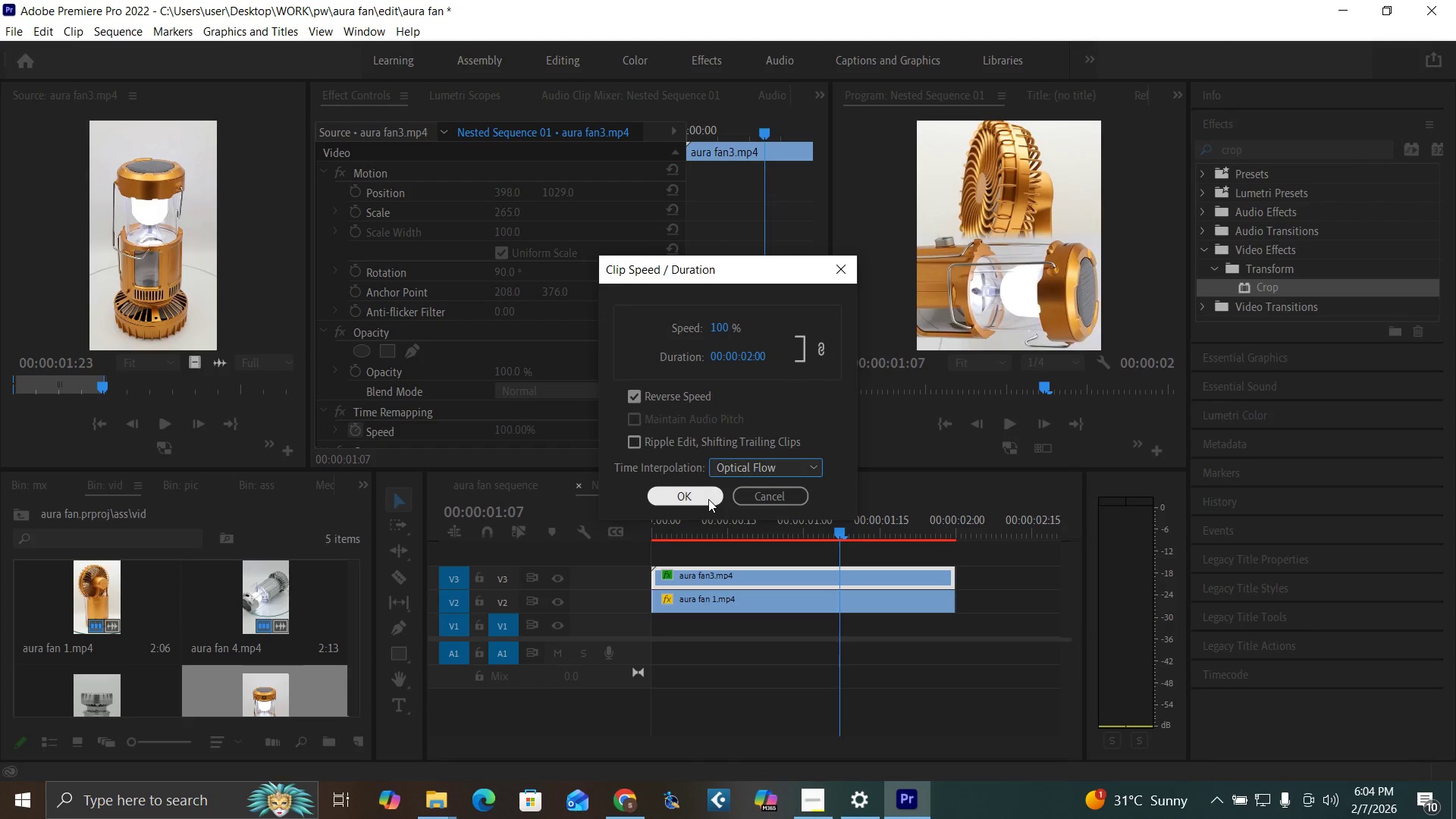 
double_click([698, 493])
 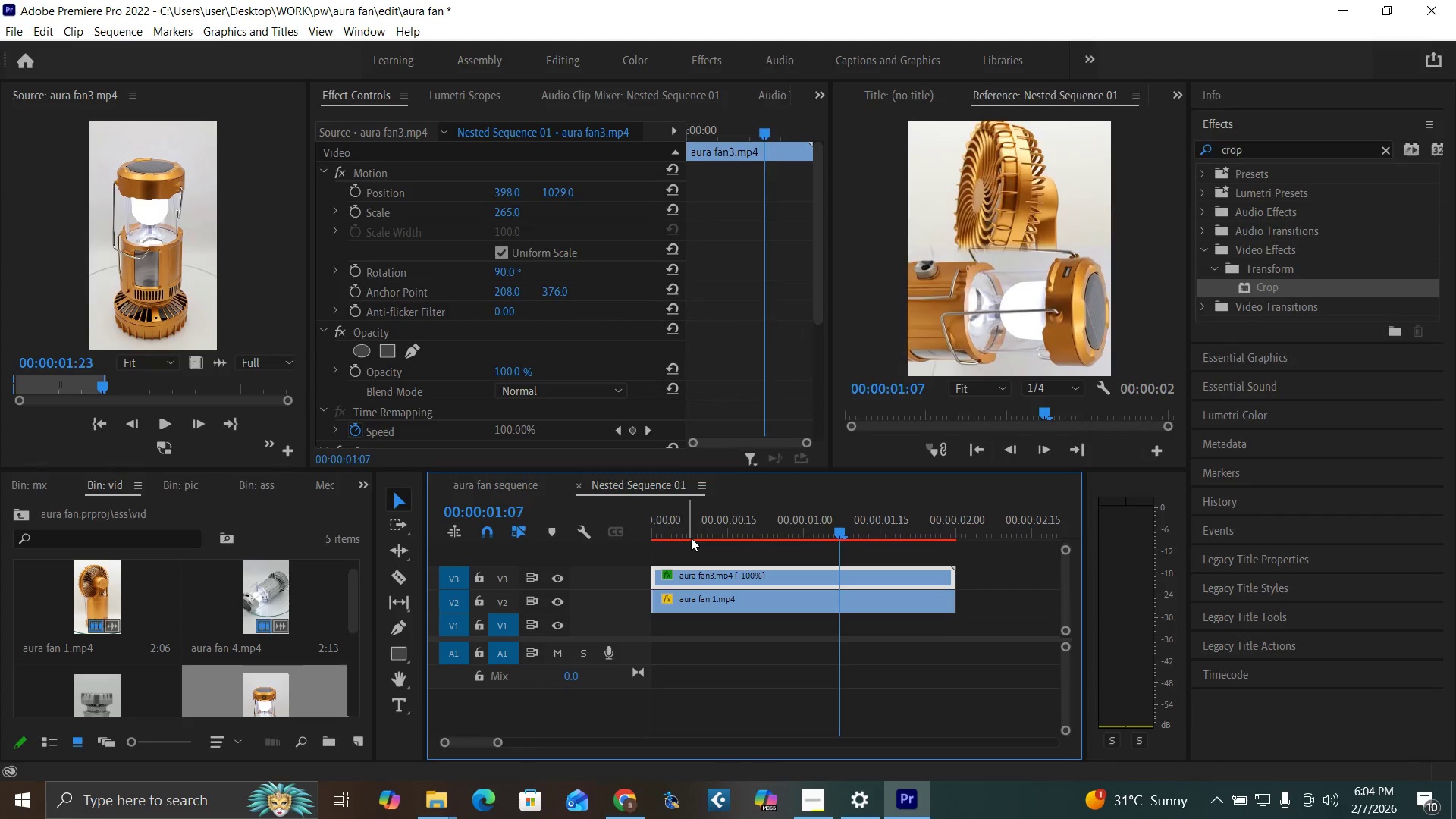 
left_click_drag(start_coordinate=[691, 538], to_coordinate=[607, 577])
 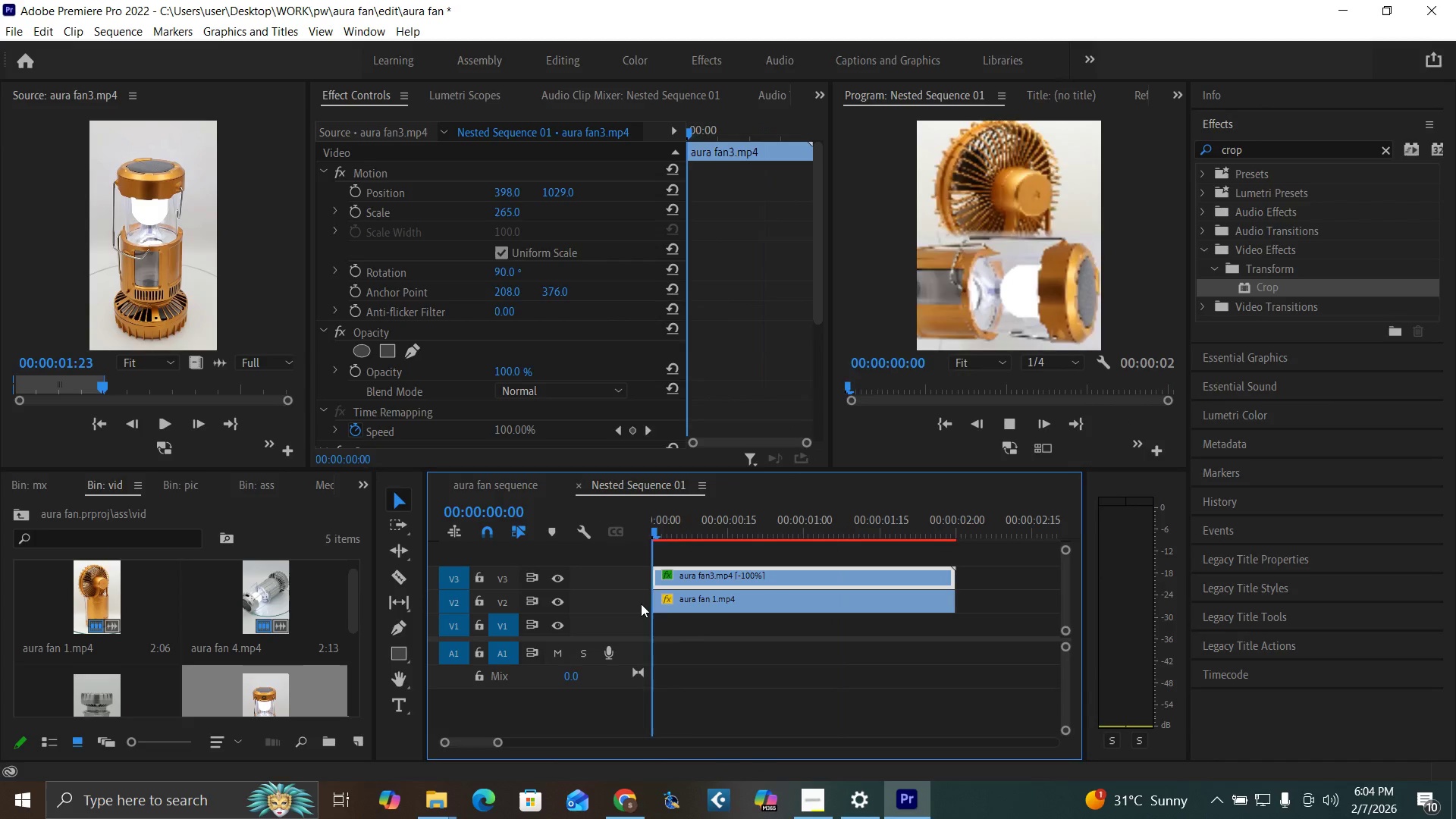 
key(Space)
 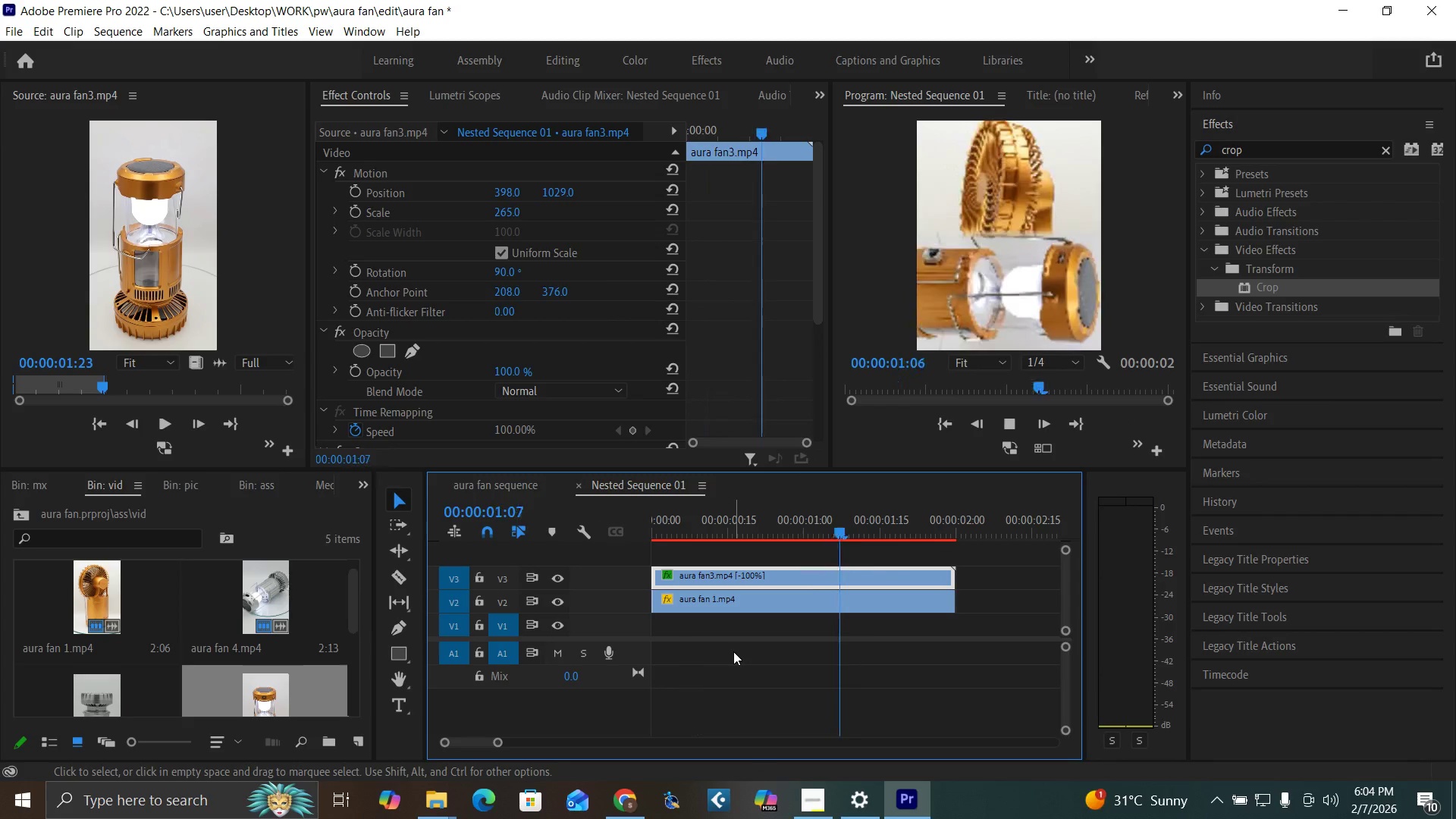 
key(Space)
 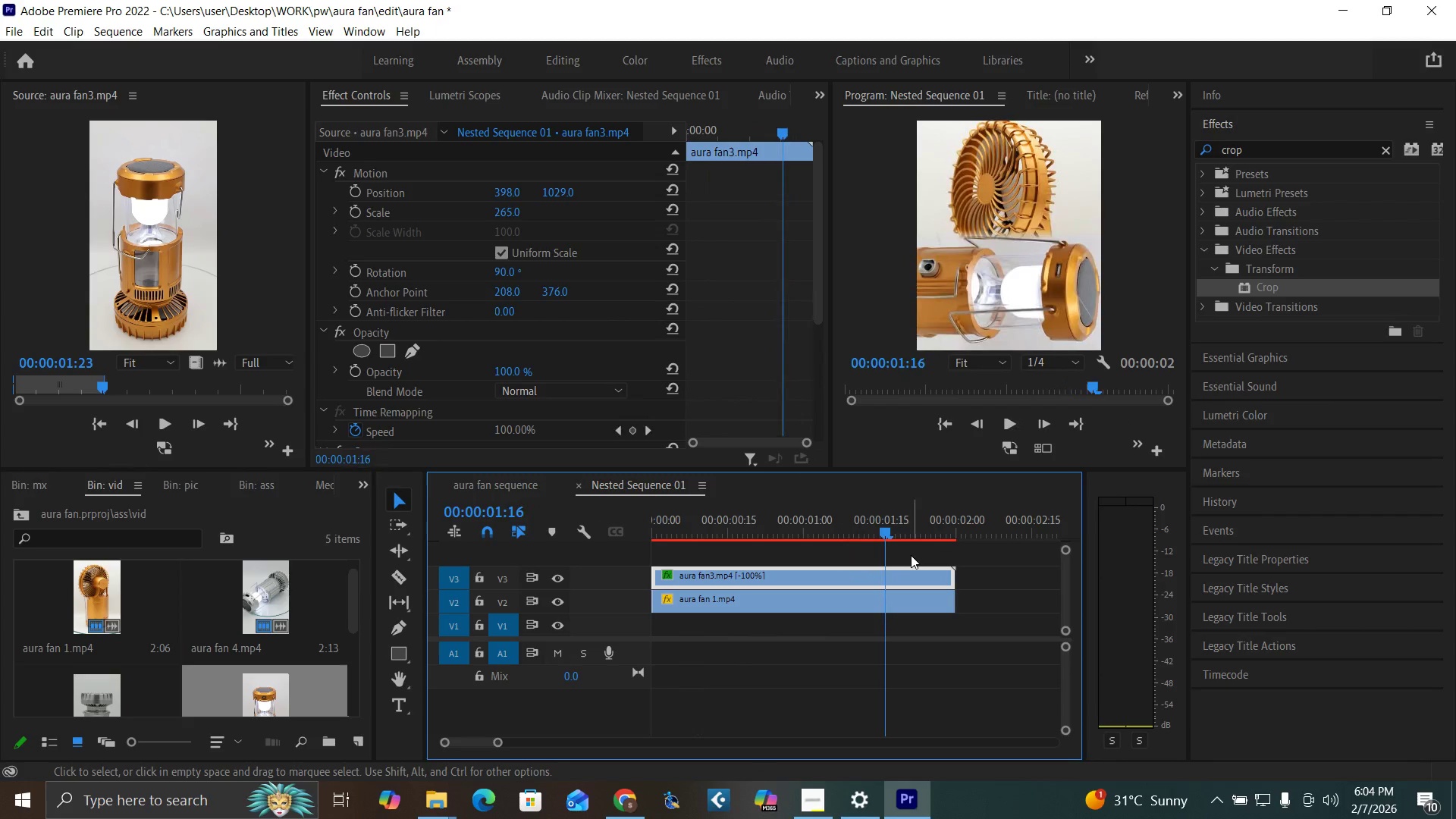 
left_click_drag(start_coordinate=[911, 555], to_coordinate=[909, 589])
 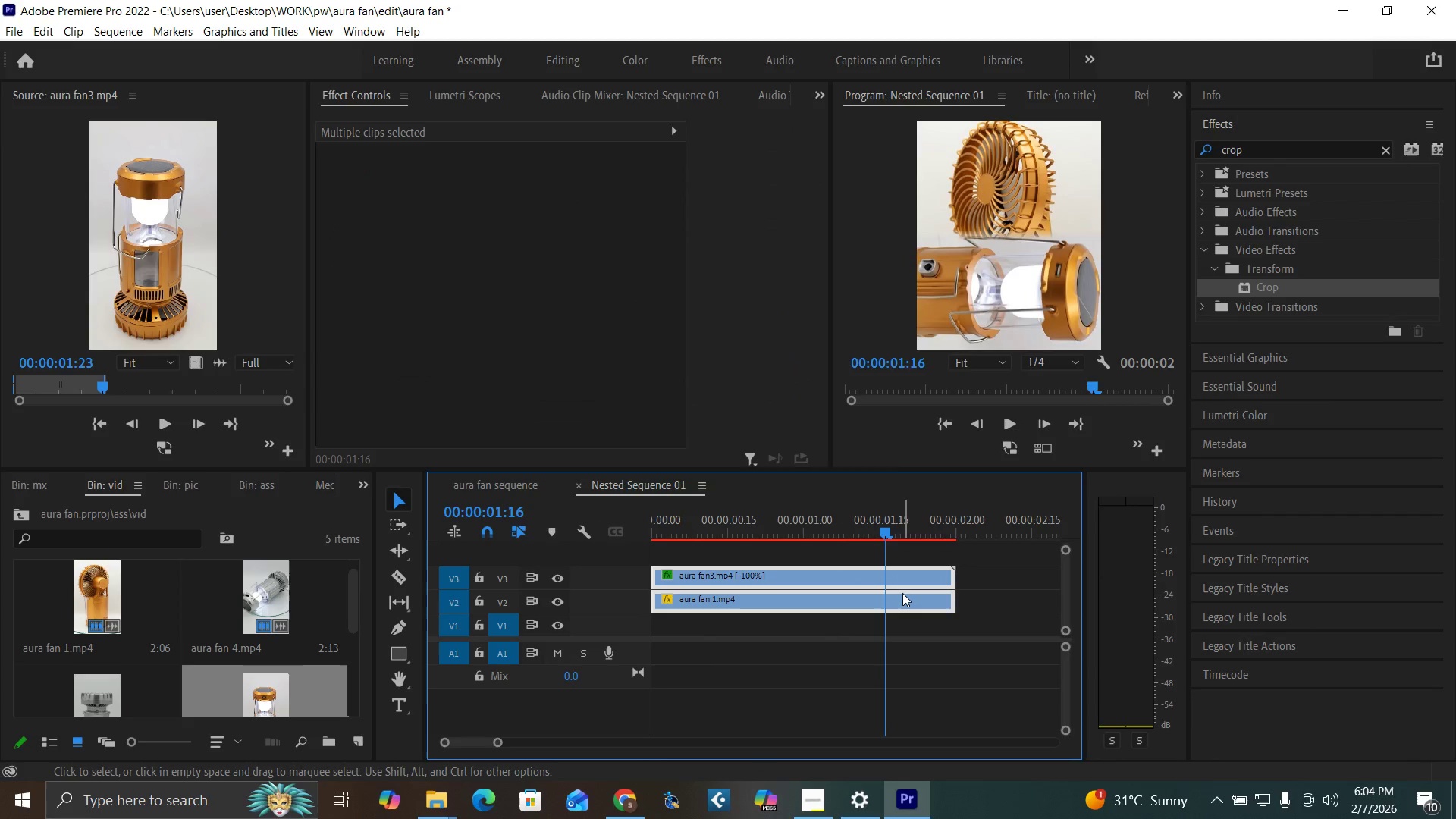 
key(Enter)
 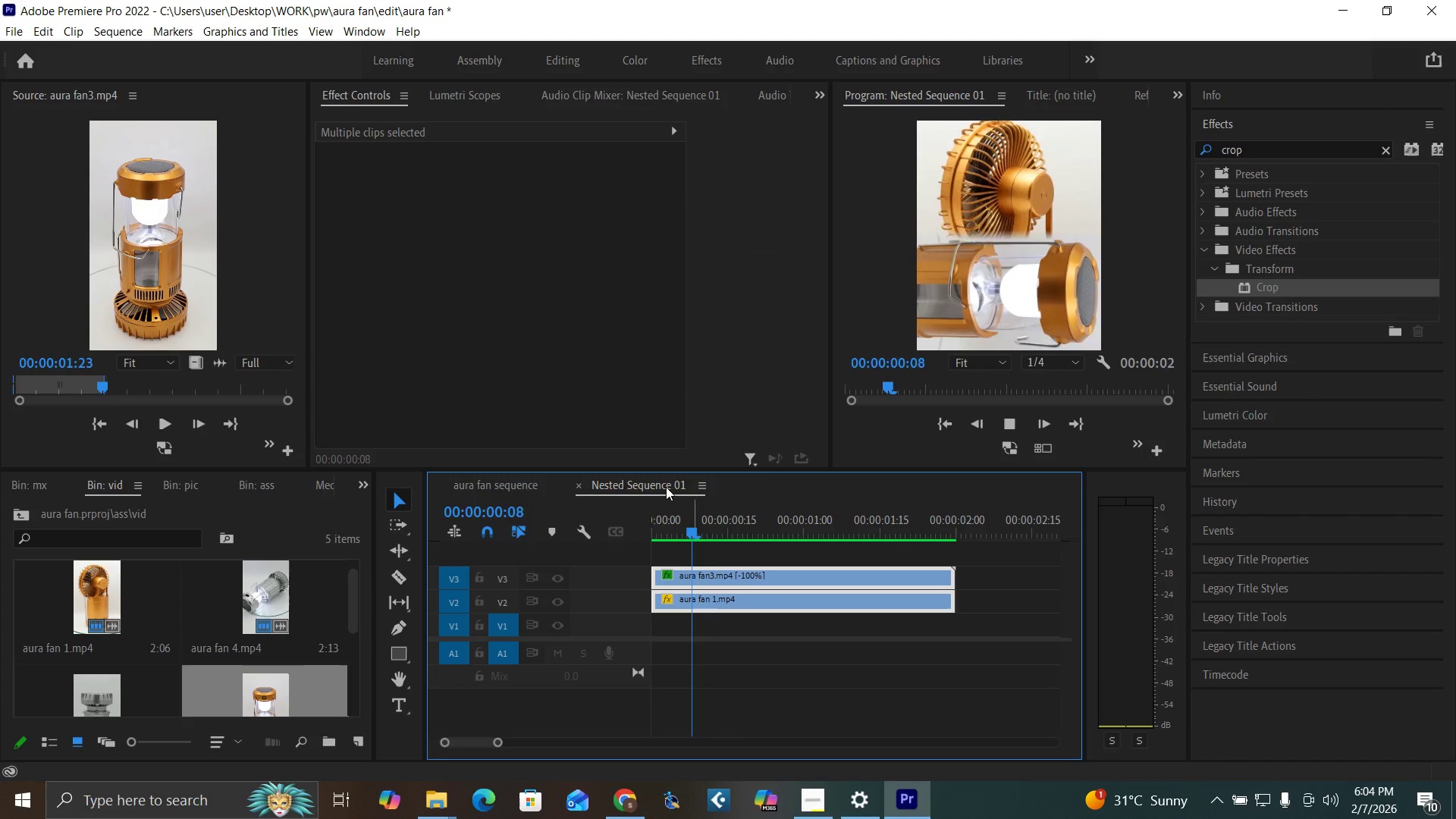 
wait(6.92)
 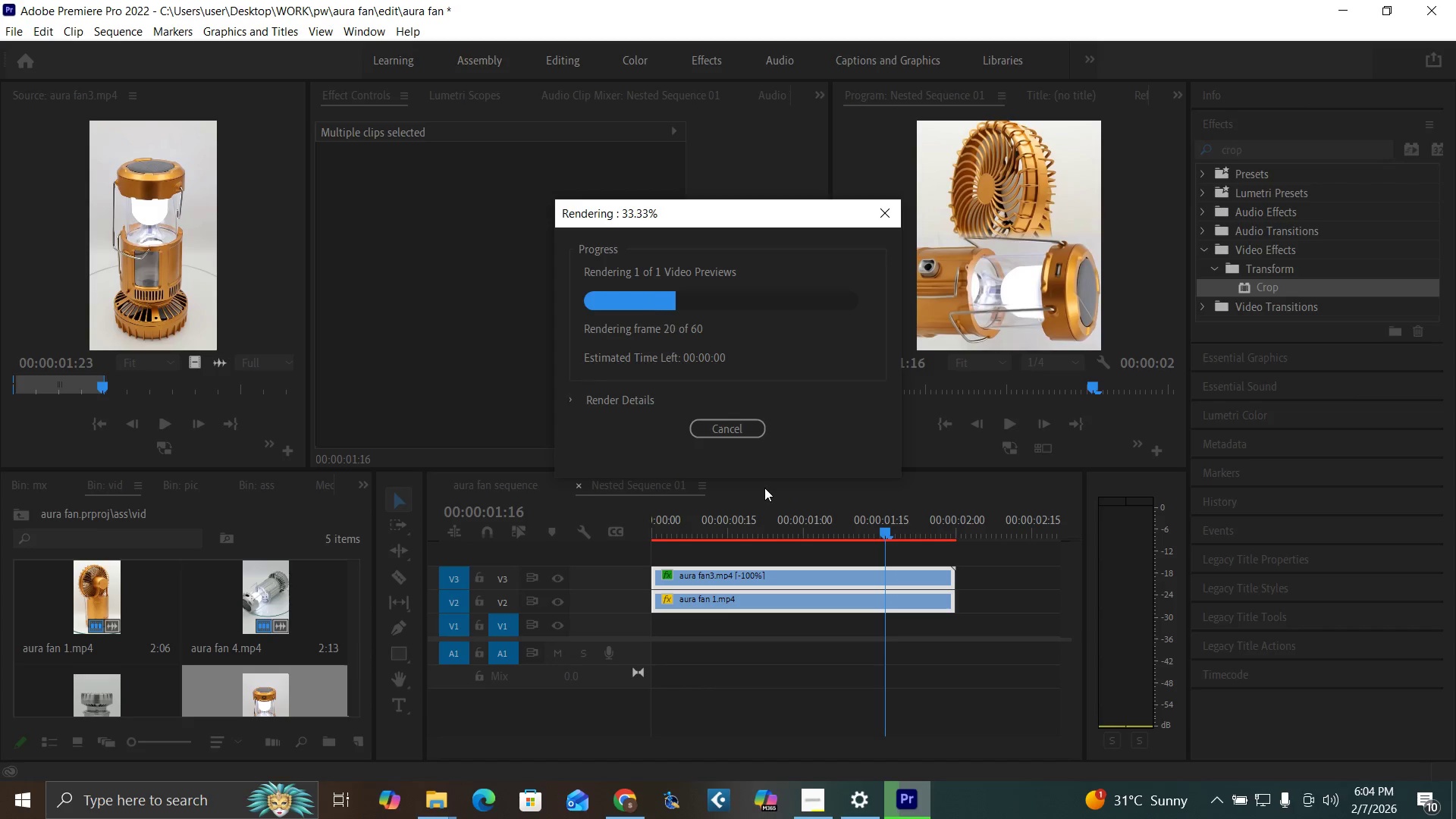 
left_click([580, 486])
 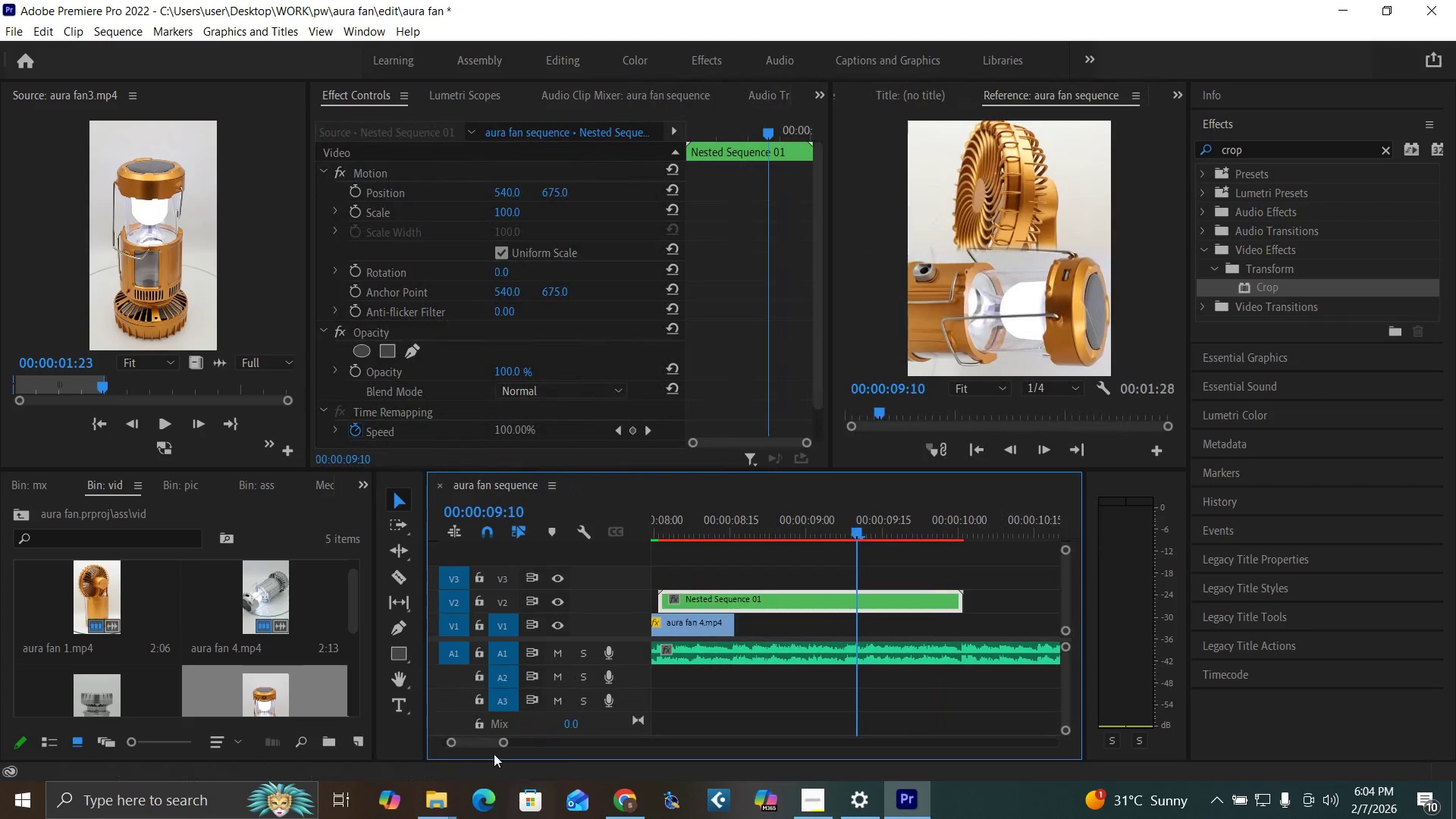 
left_click_drag(start_coordinate=[501, 738], to_coordinate=[519, 745])
 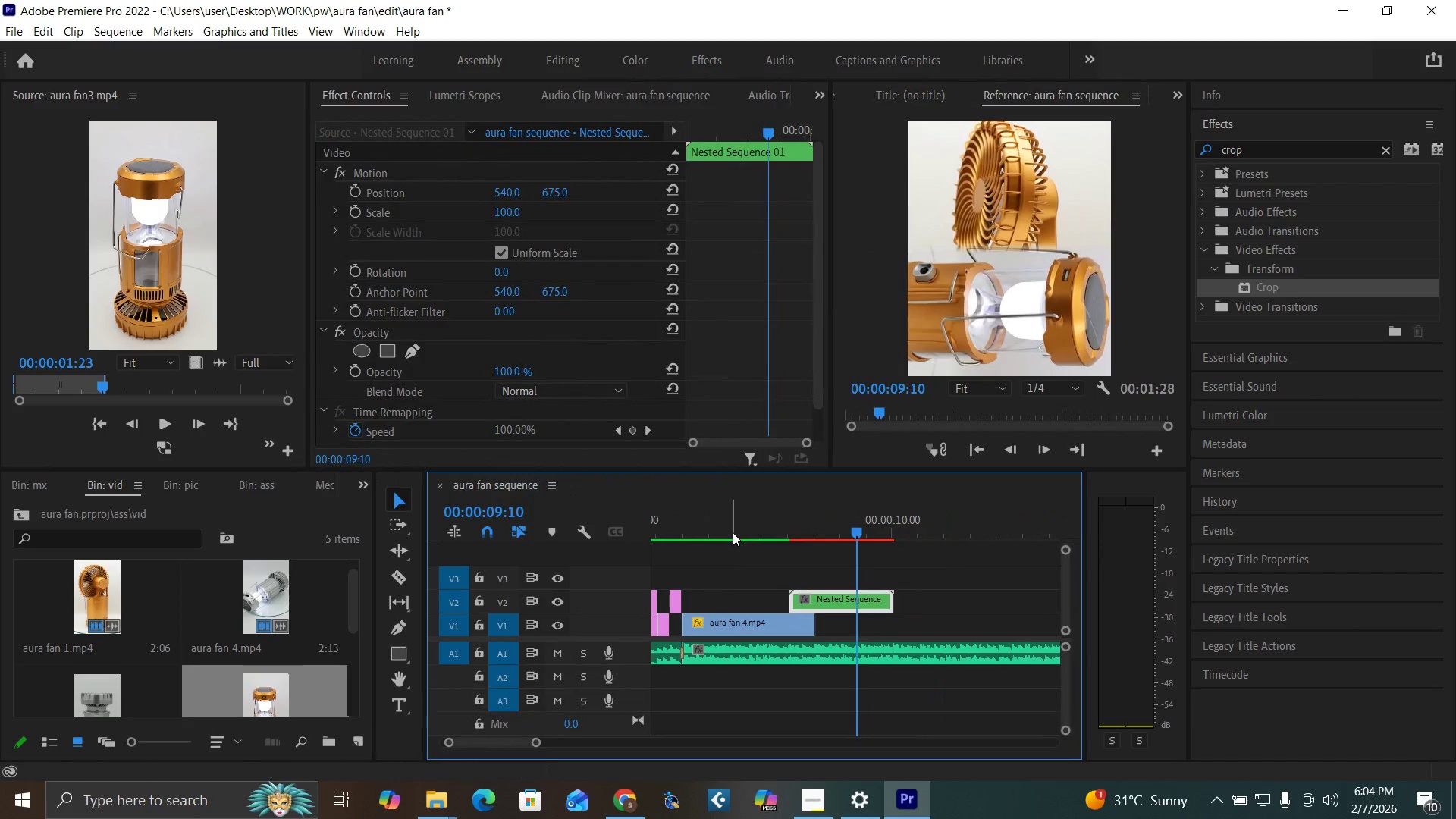 
key(Space)
 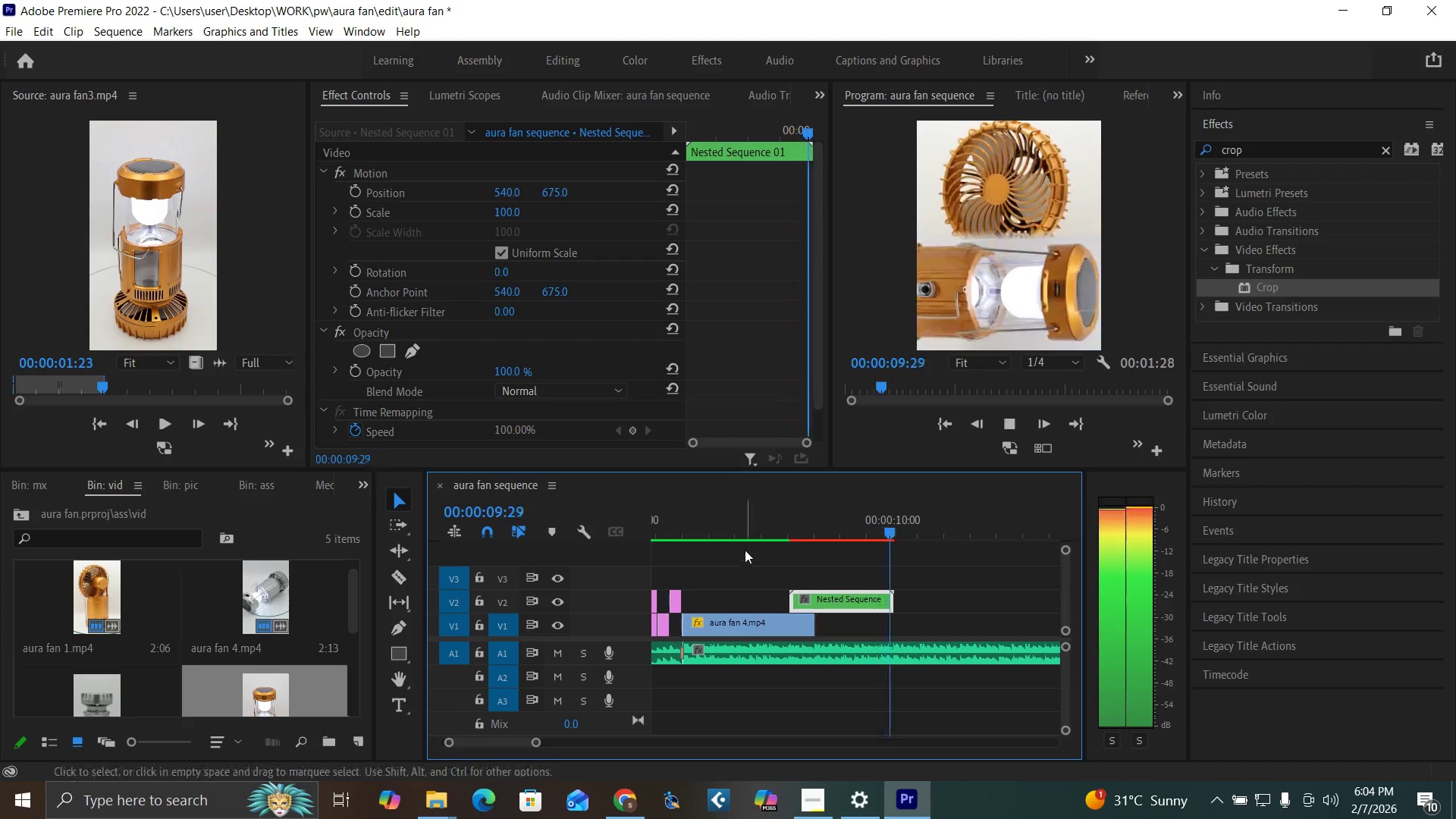 
key(Space)
 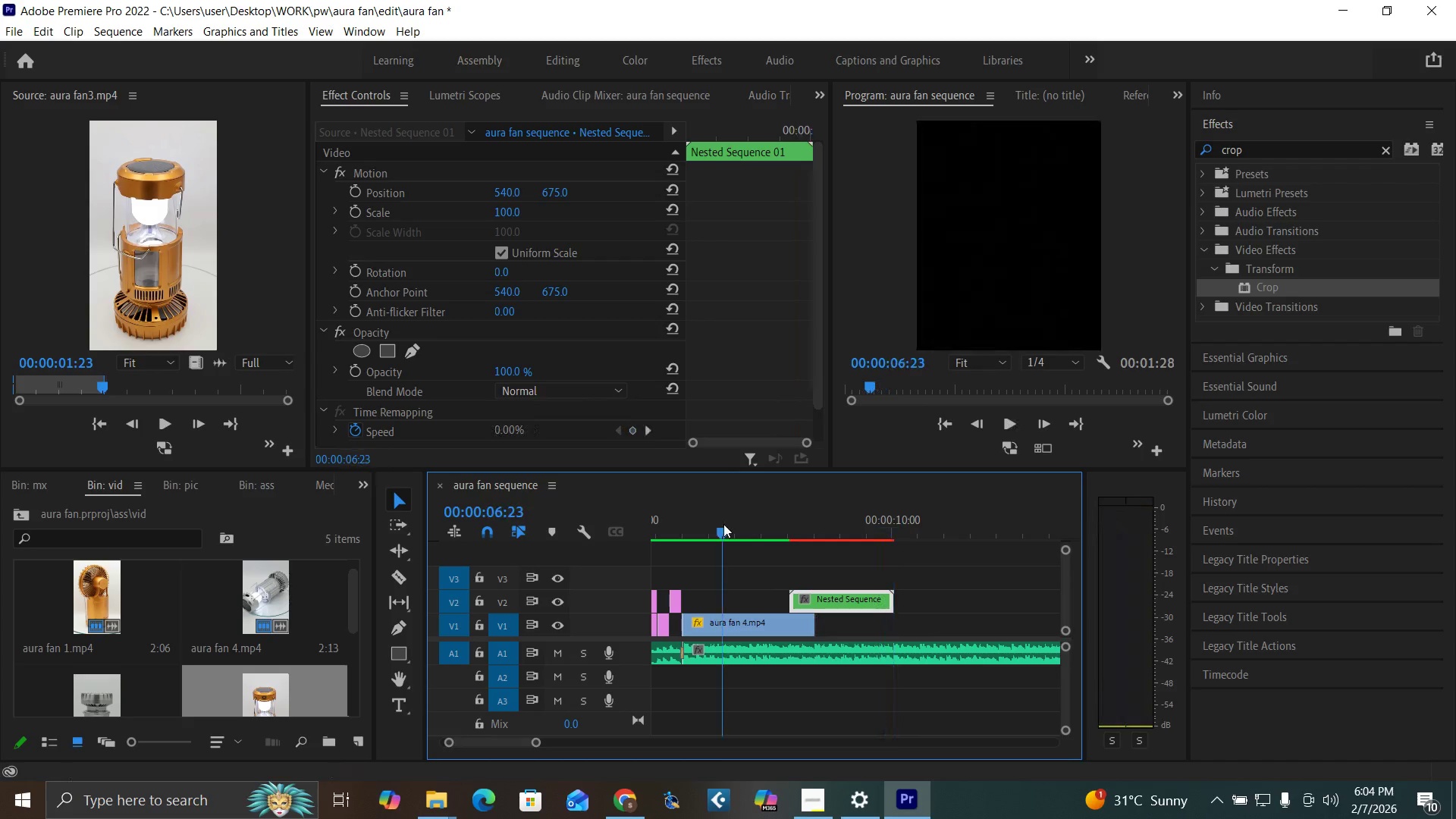 
left_click([723, 524])
 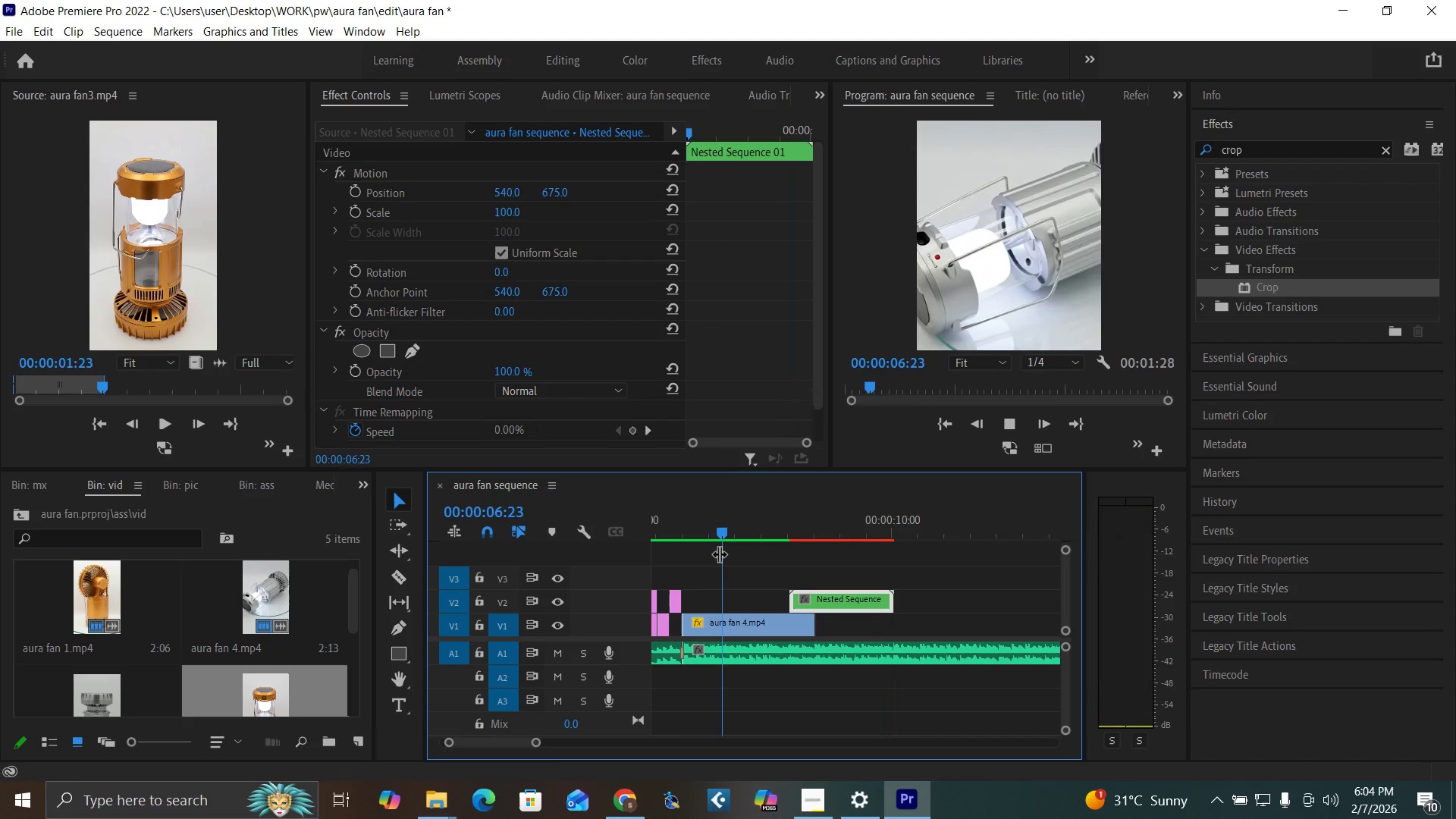 
key(Space)
 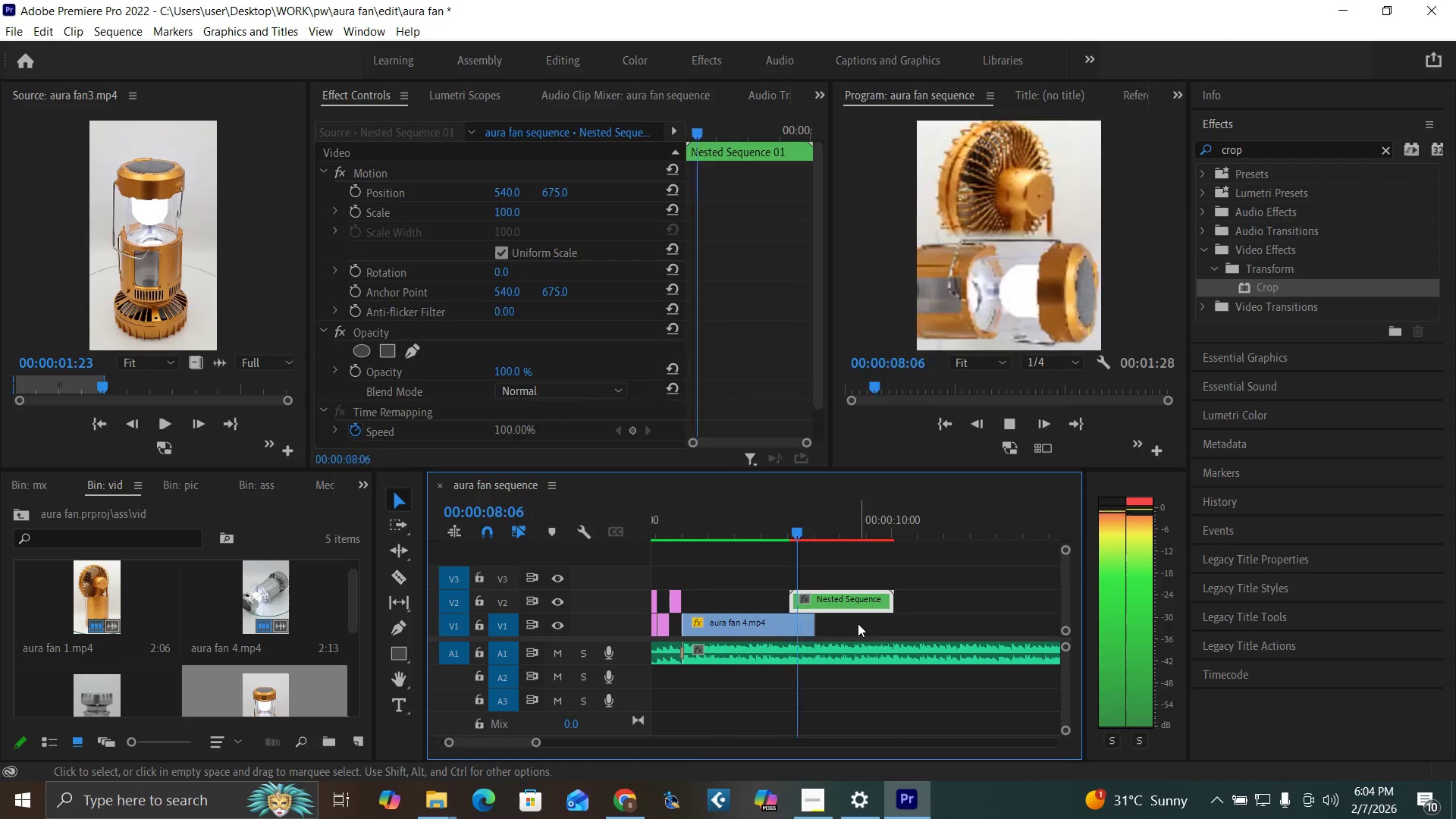 
key(Space)
 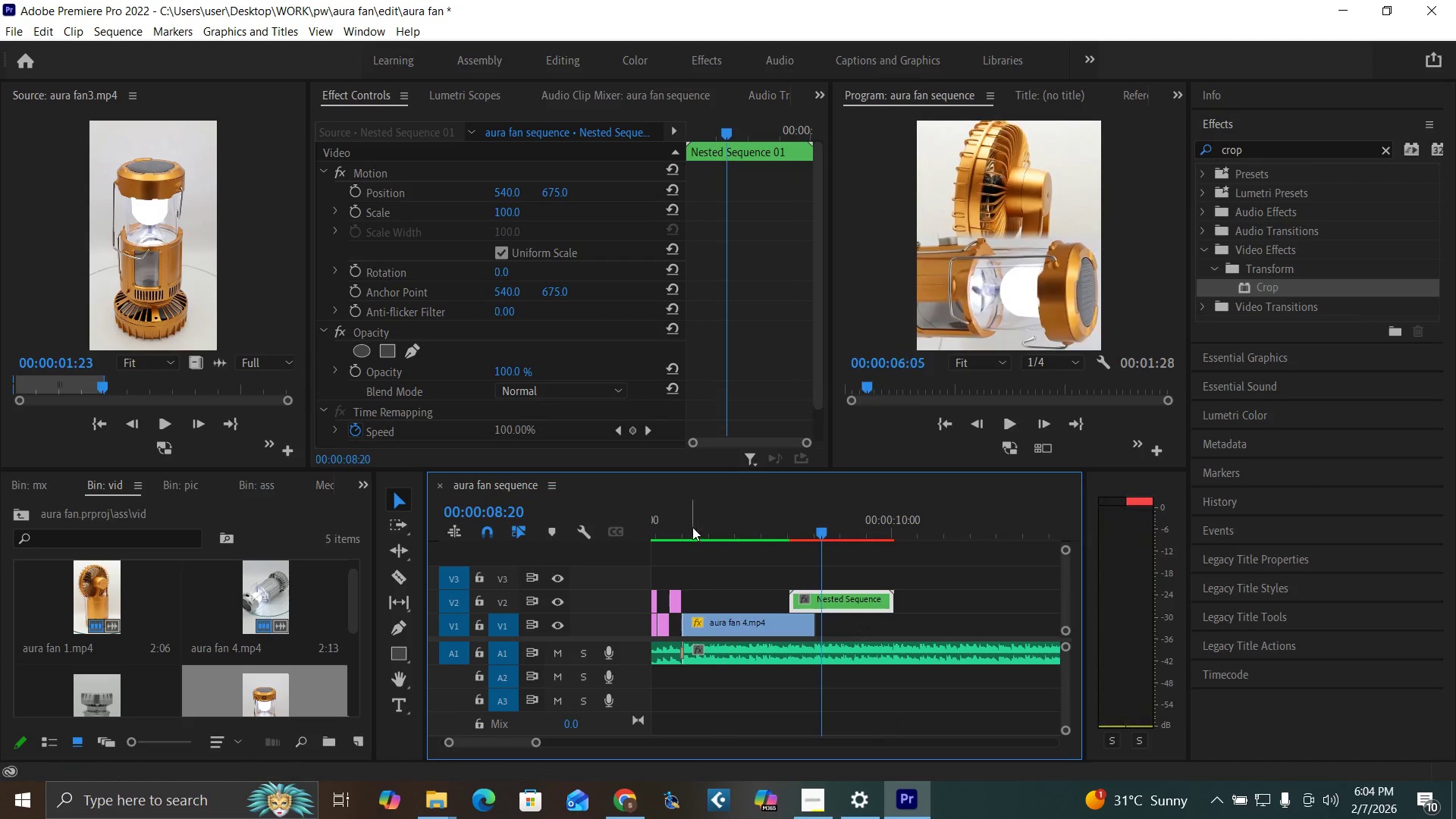 
left_click([692, 527])
 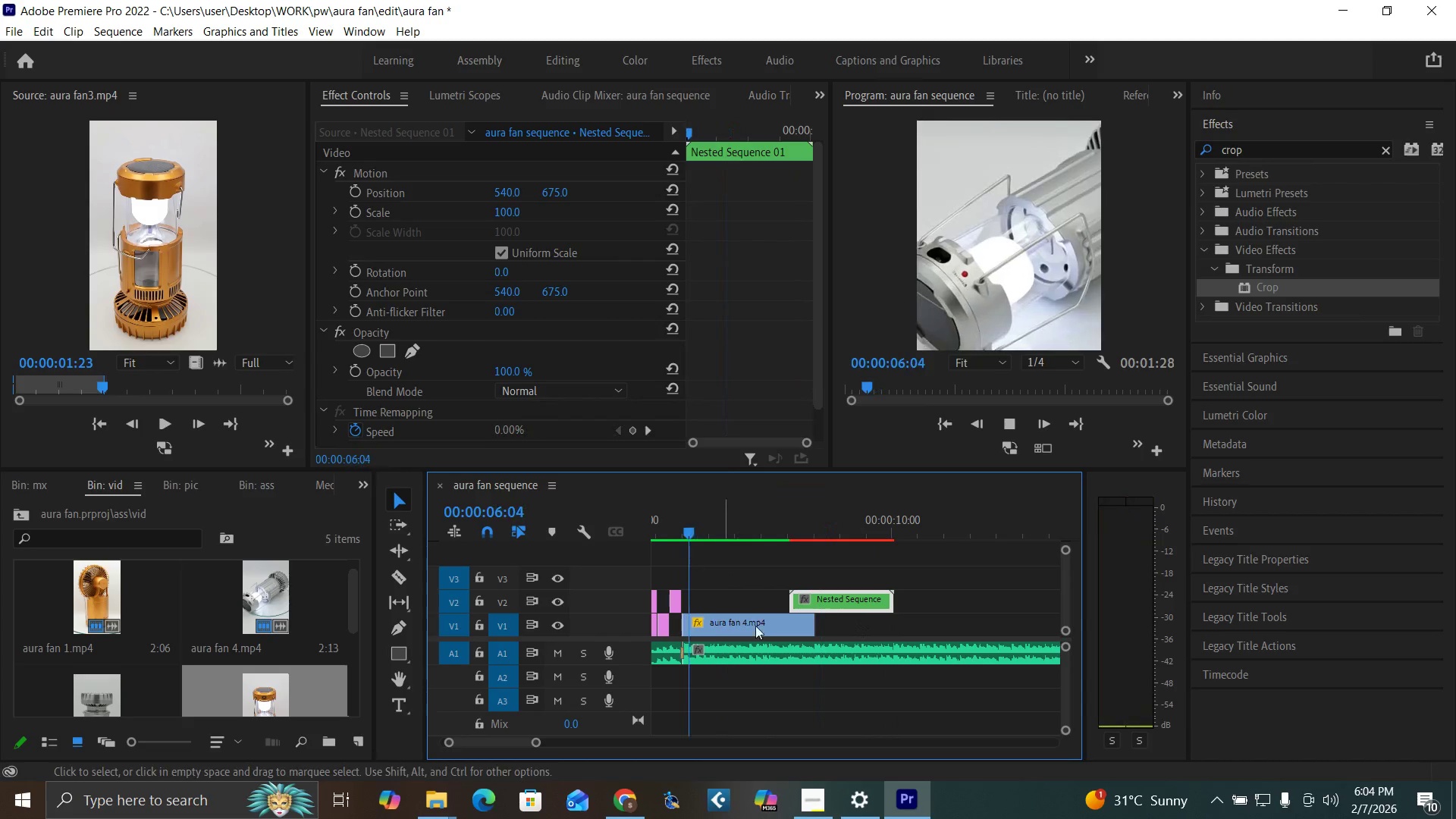 
key(Space)
 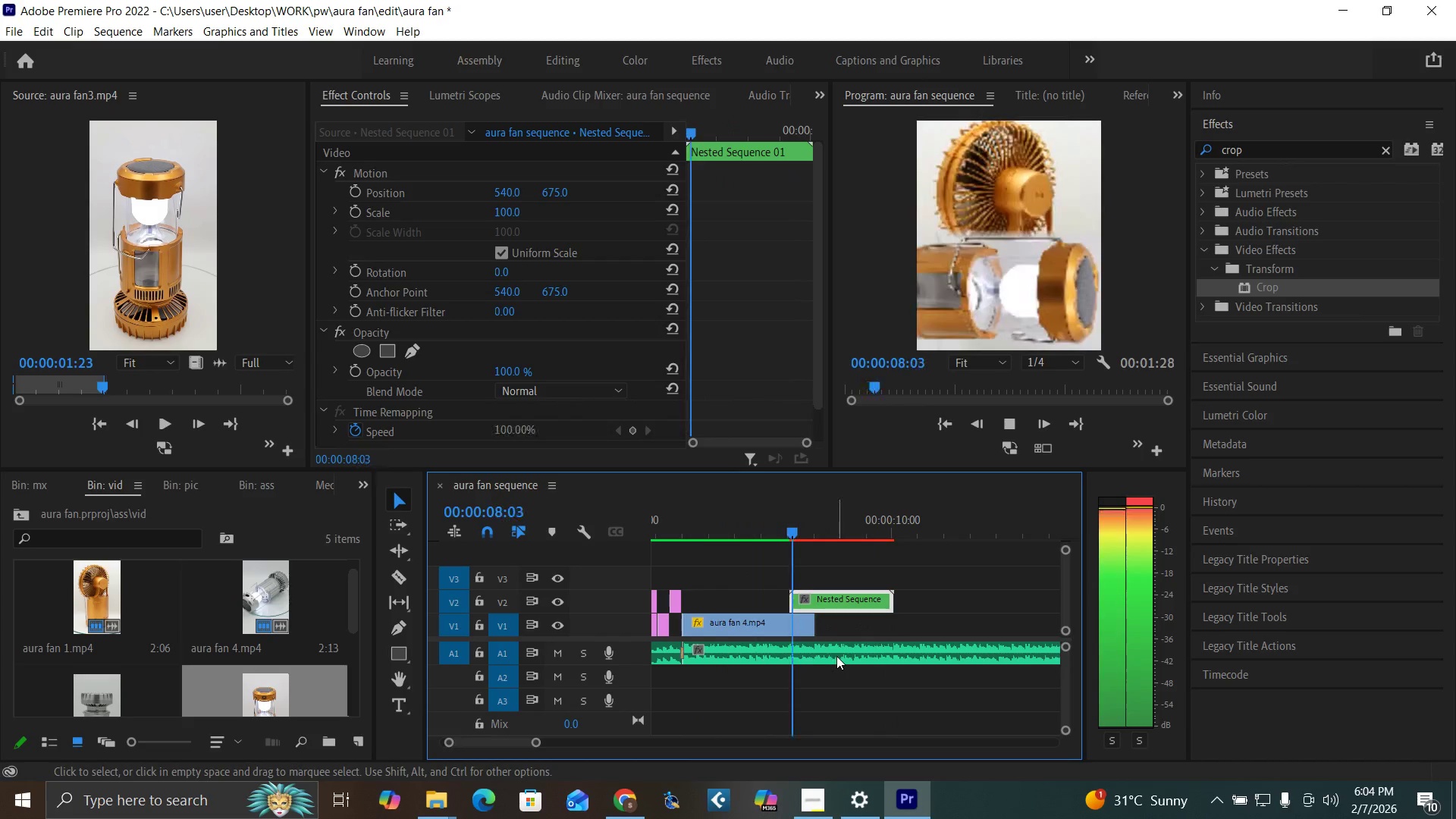 
key(Space)
 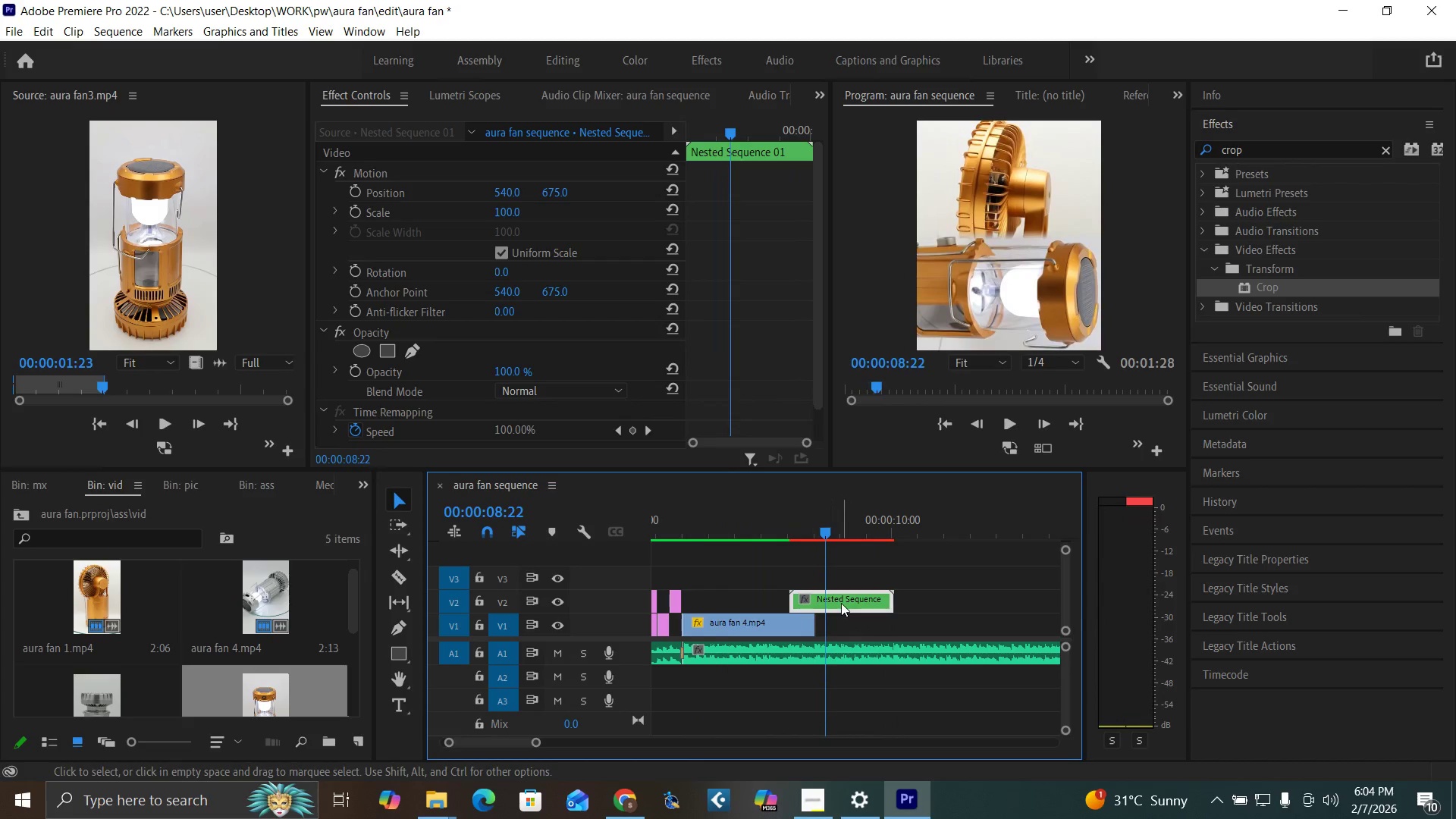 
left_click_drag(start_coordinate=[841, 602], to_coordinate=[843, 619])
 